 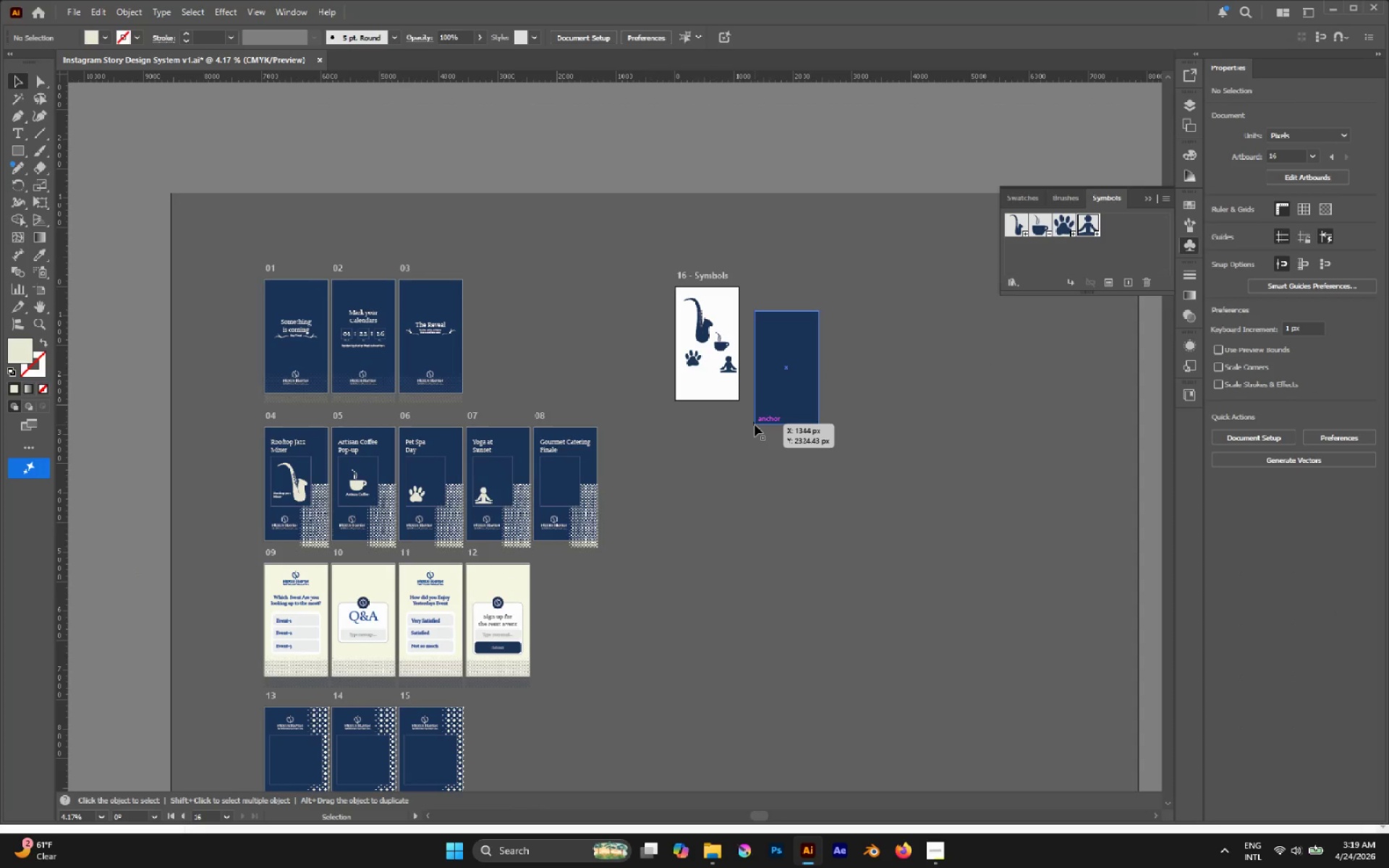 
scroll: coordinate [600, 469], scroll_direction: up, amount: 3.0
 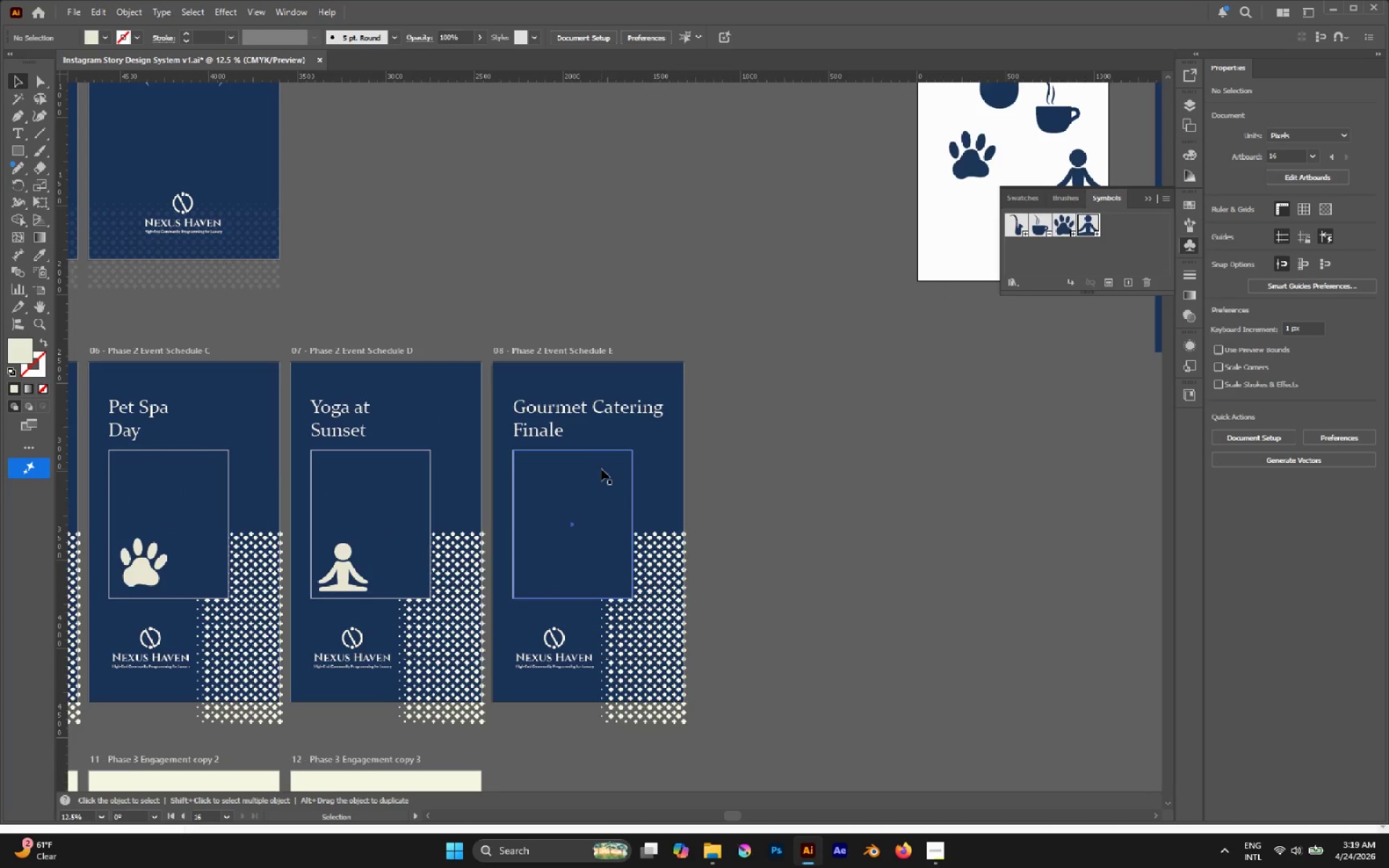 
wait(9.57)
 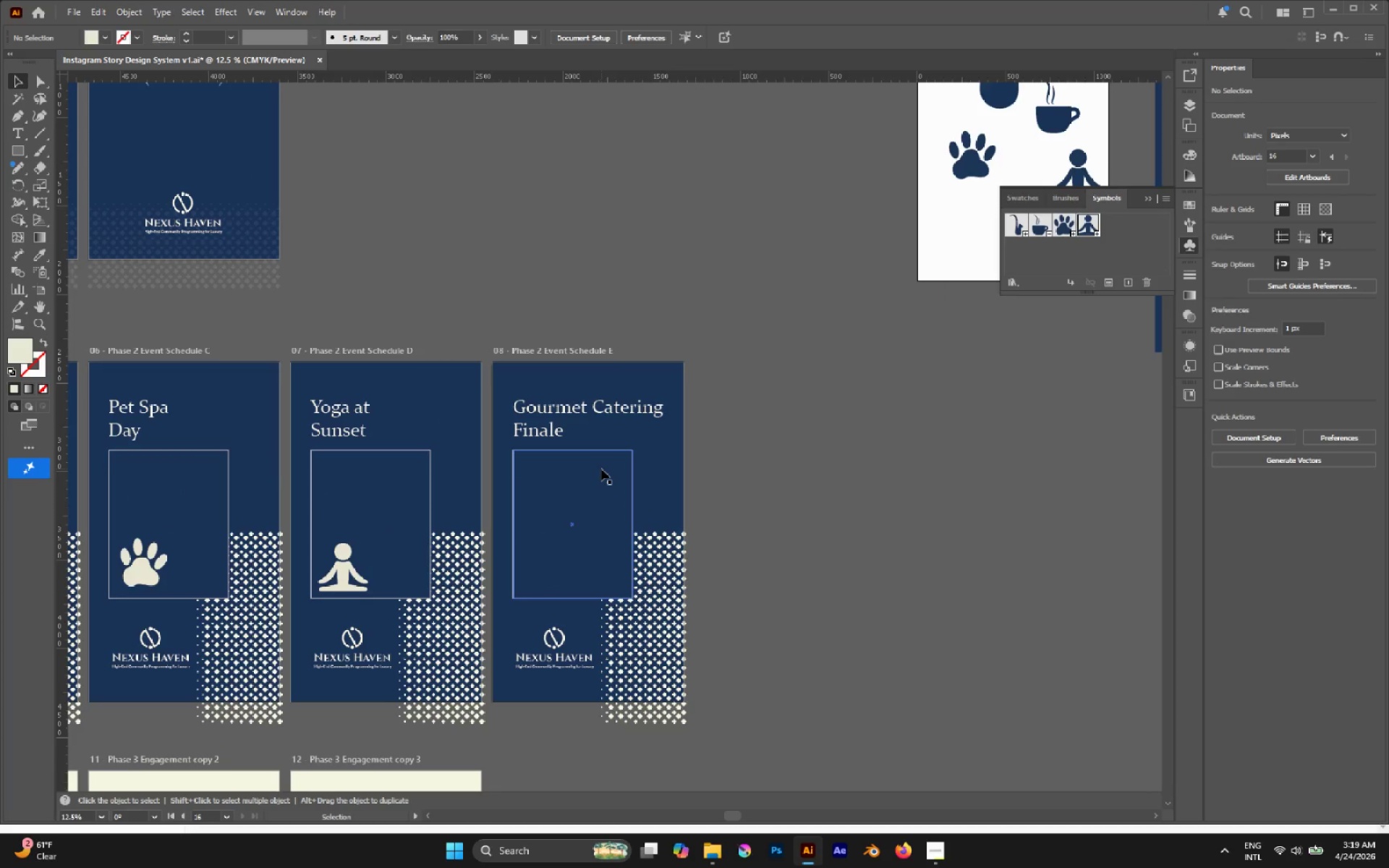 
left_click([1152, 198])
 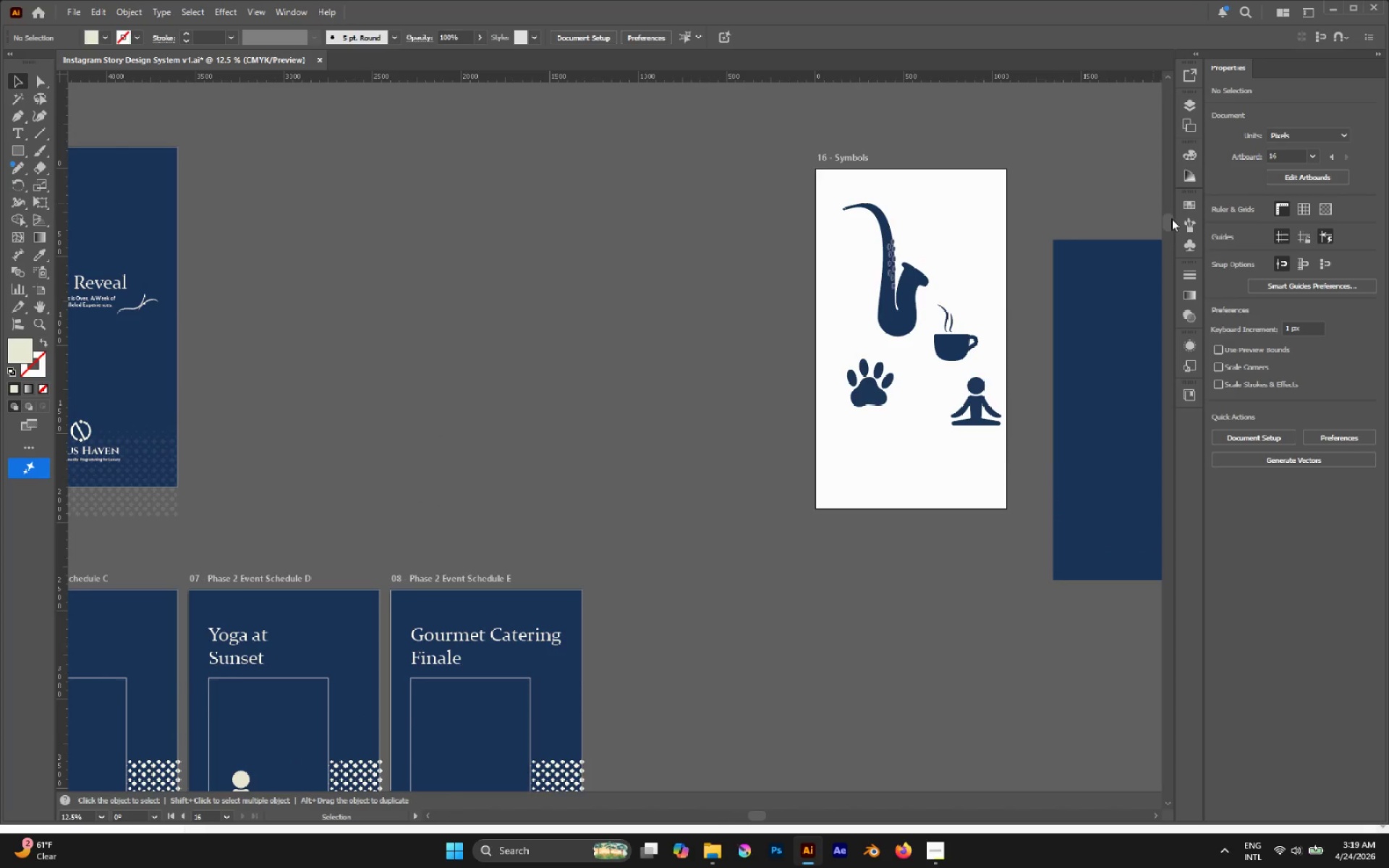 
hold_key(key=AltLeft, duration=1.25)
scroll: coordinate [943, 454], scroll_direction: up, amount: 2.0
 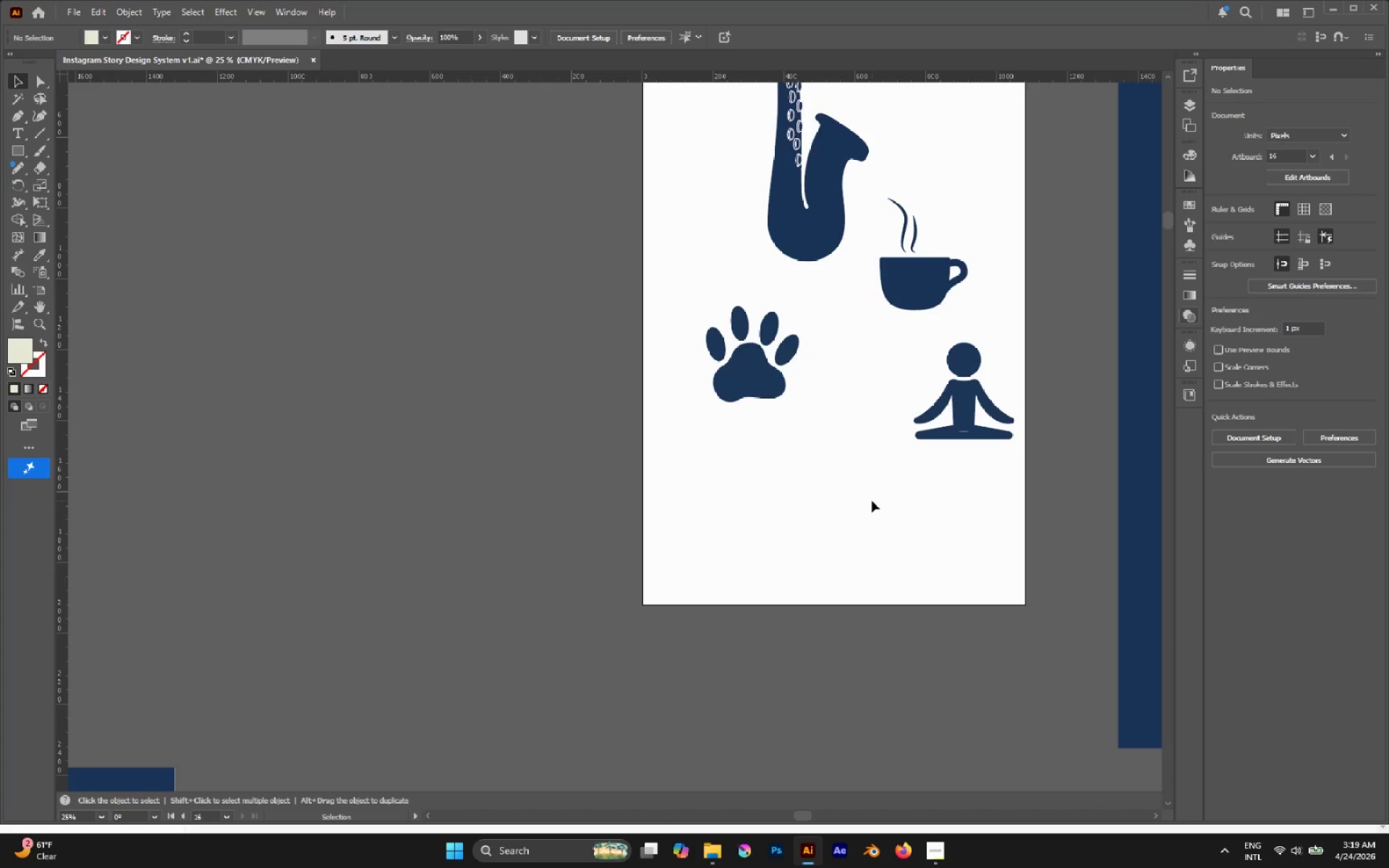 
key(L)
 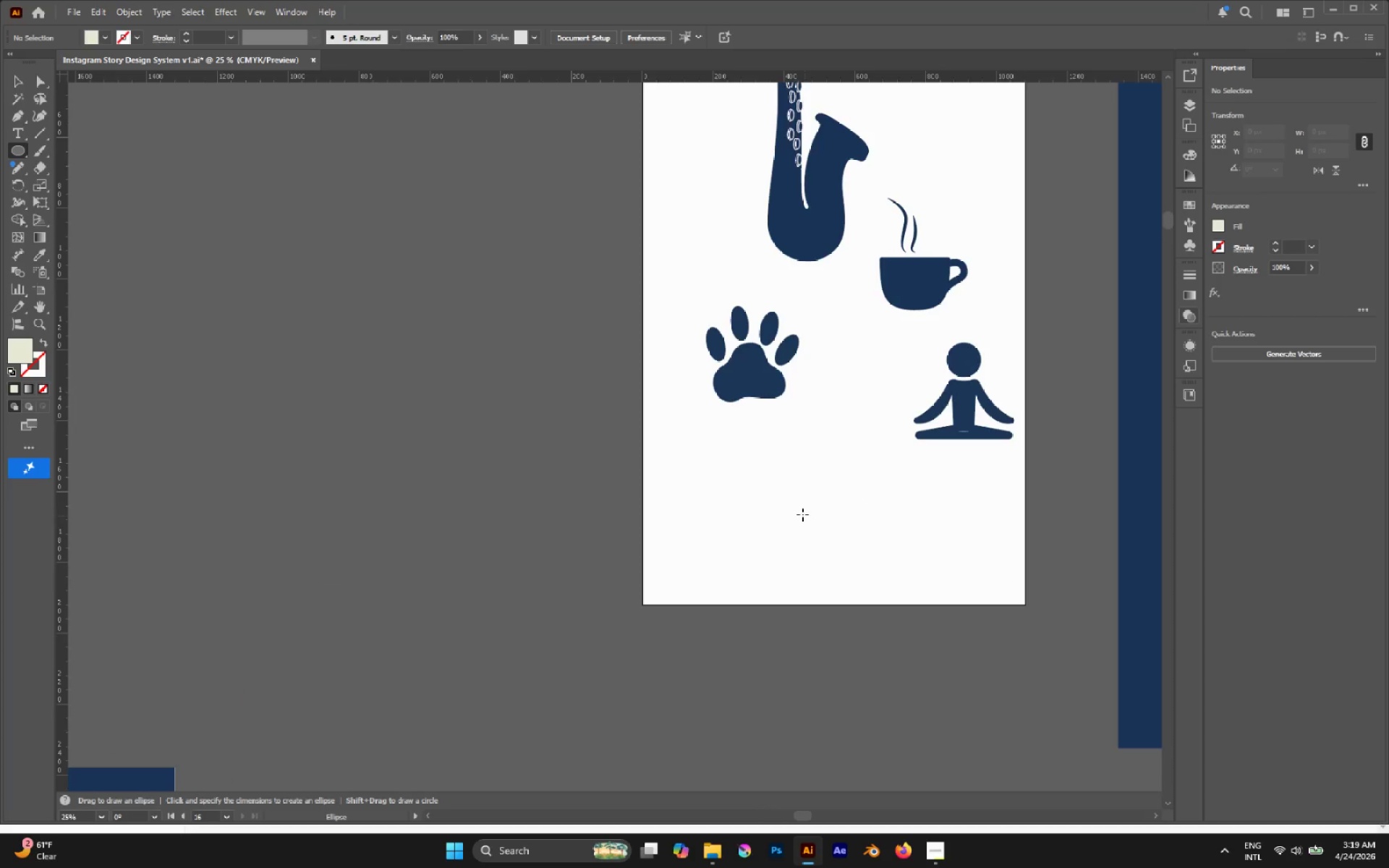 
hold_key(key=ShiftLeft, duration=0.89)
left_click_drag(start_coordinate=[734, 470], to_coordinate=[833, 556])
 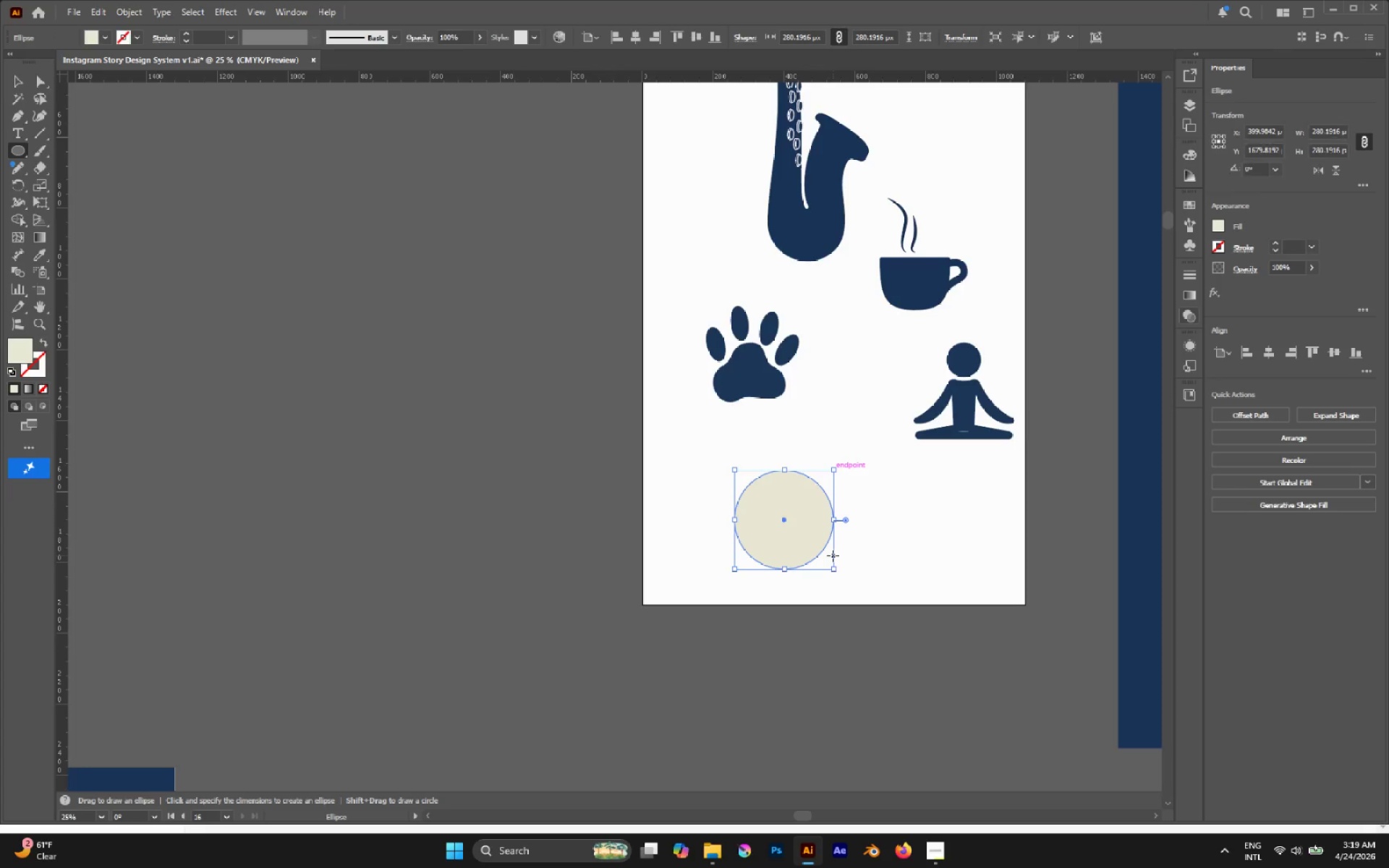 
key(A)
 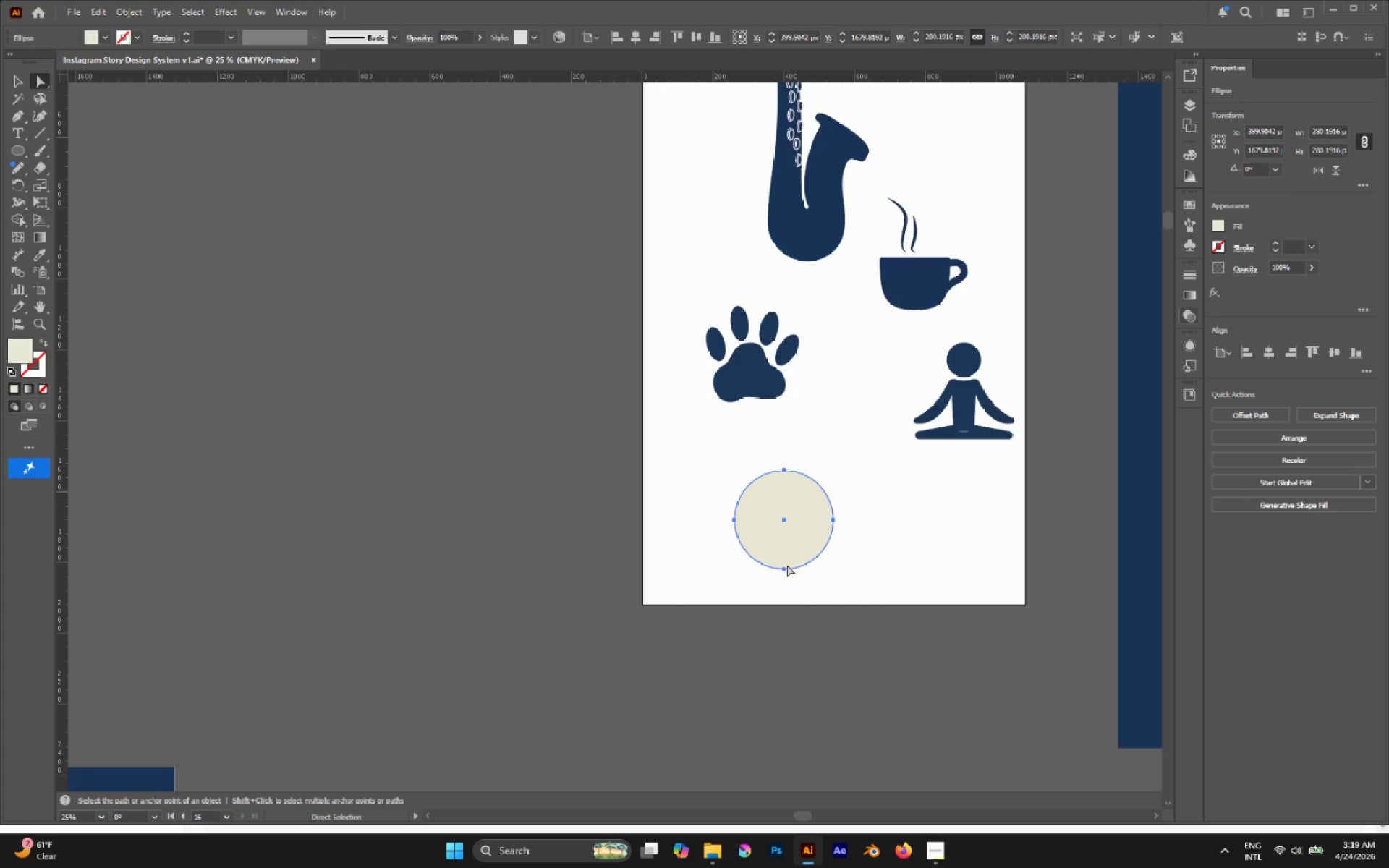 
left_click([781, 568])
 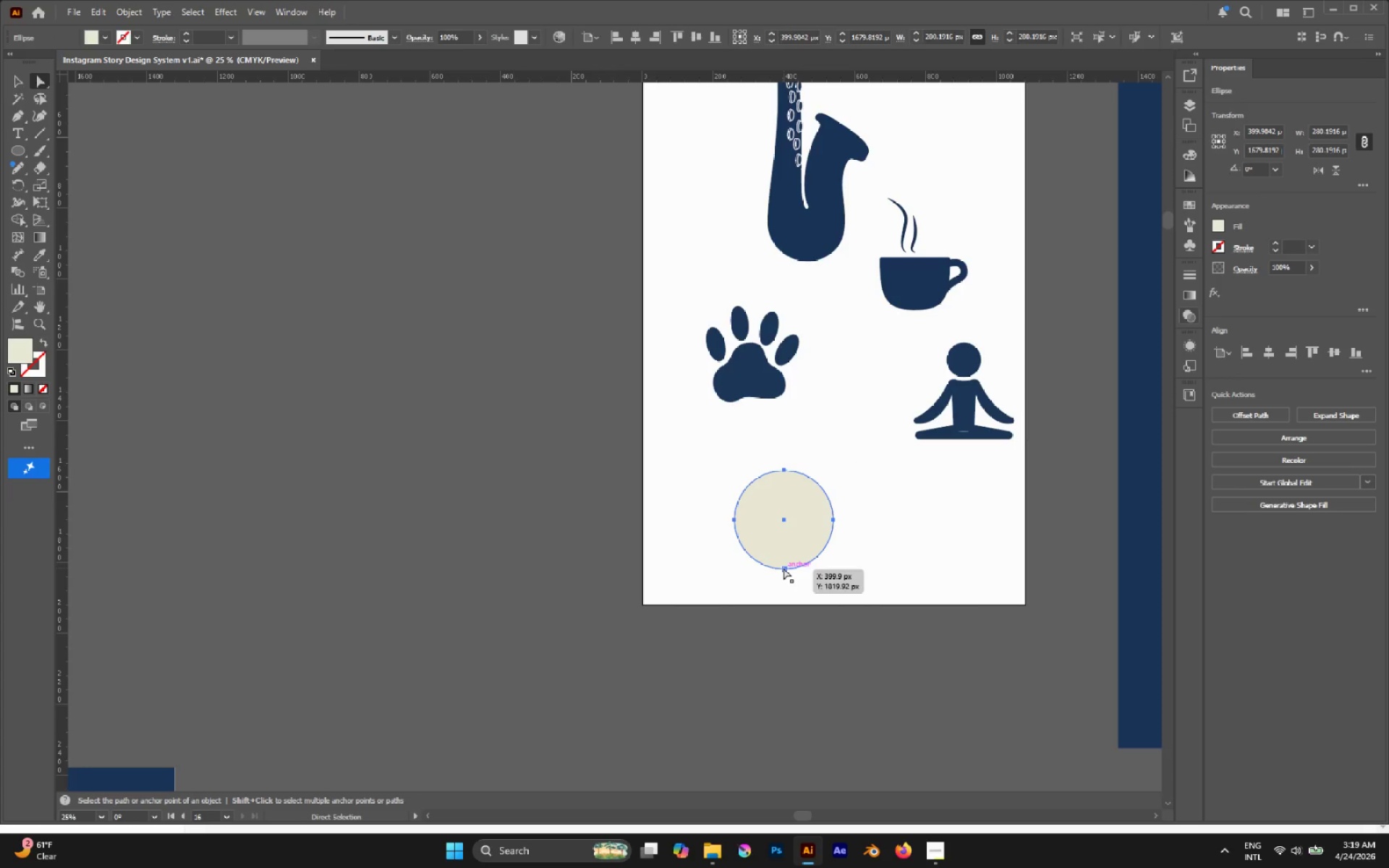 
left_click([784, 568])
 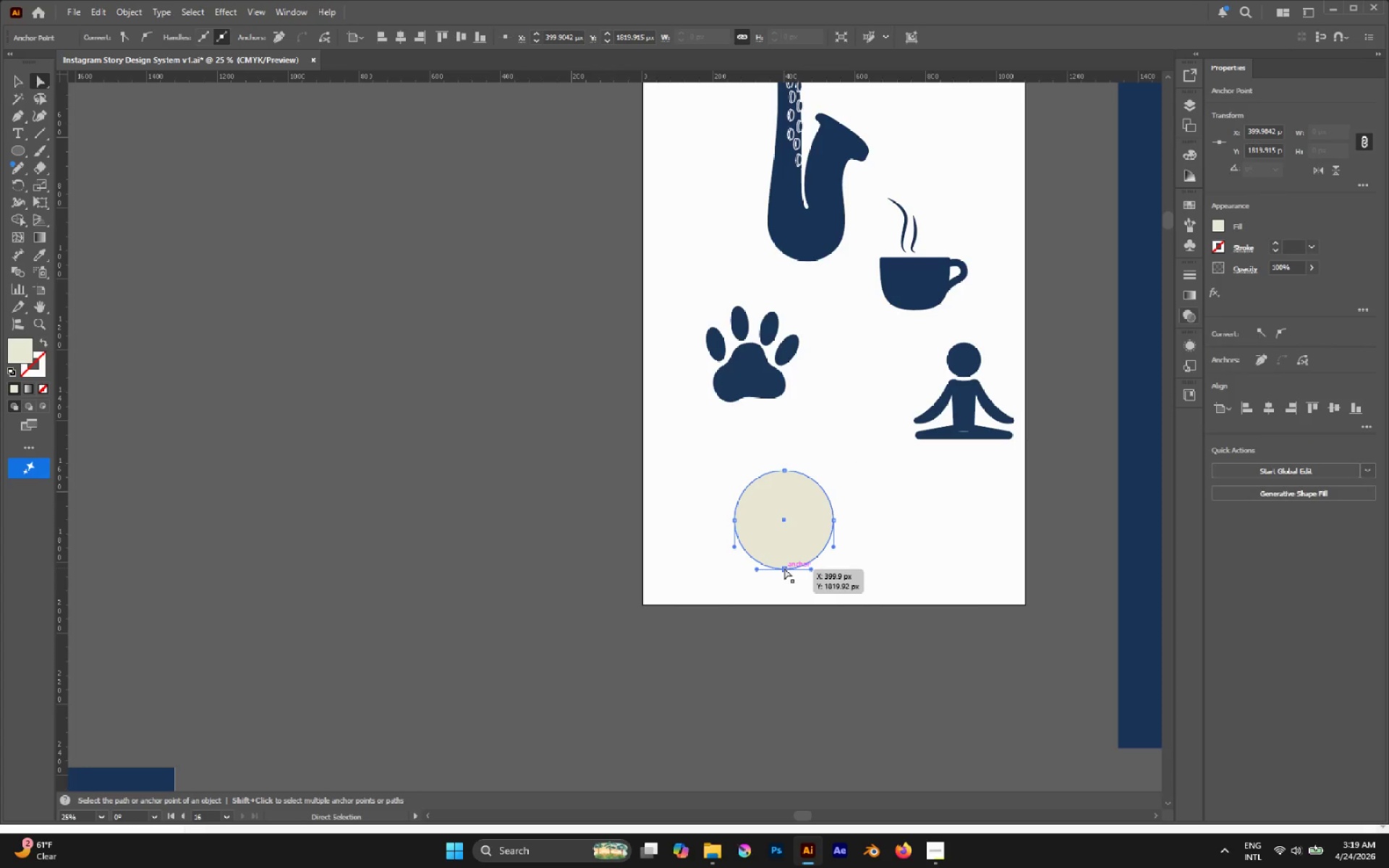 
key(Delete)
 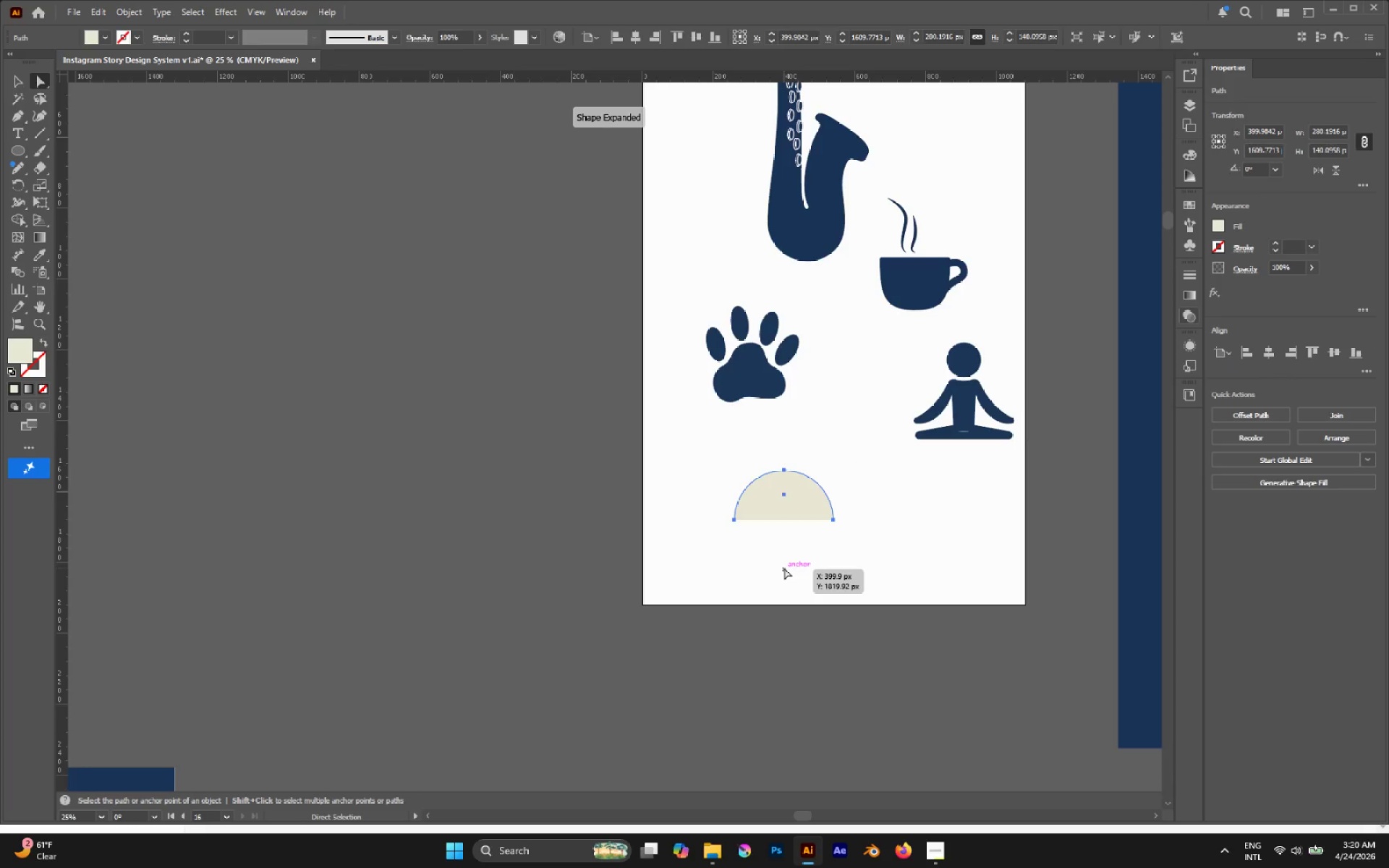 
key(Control+J)
 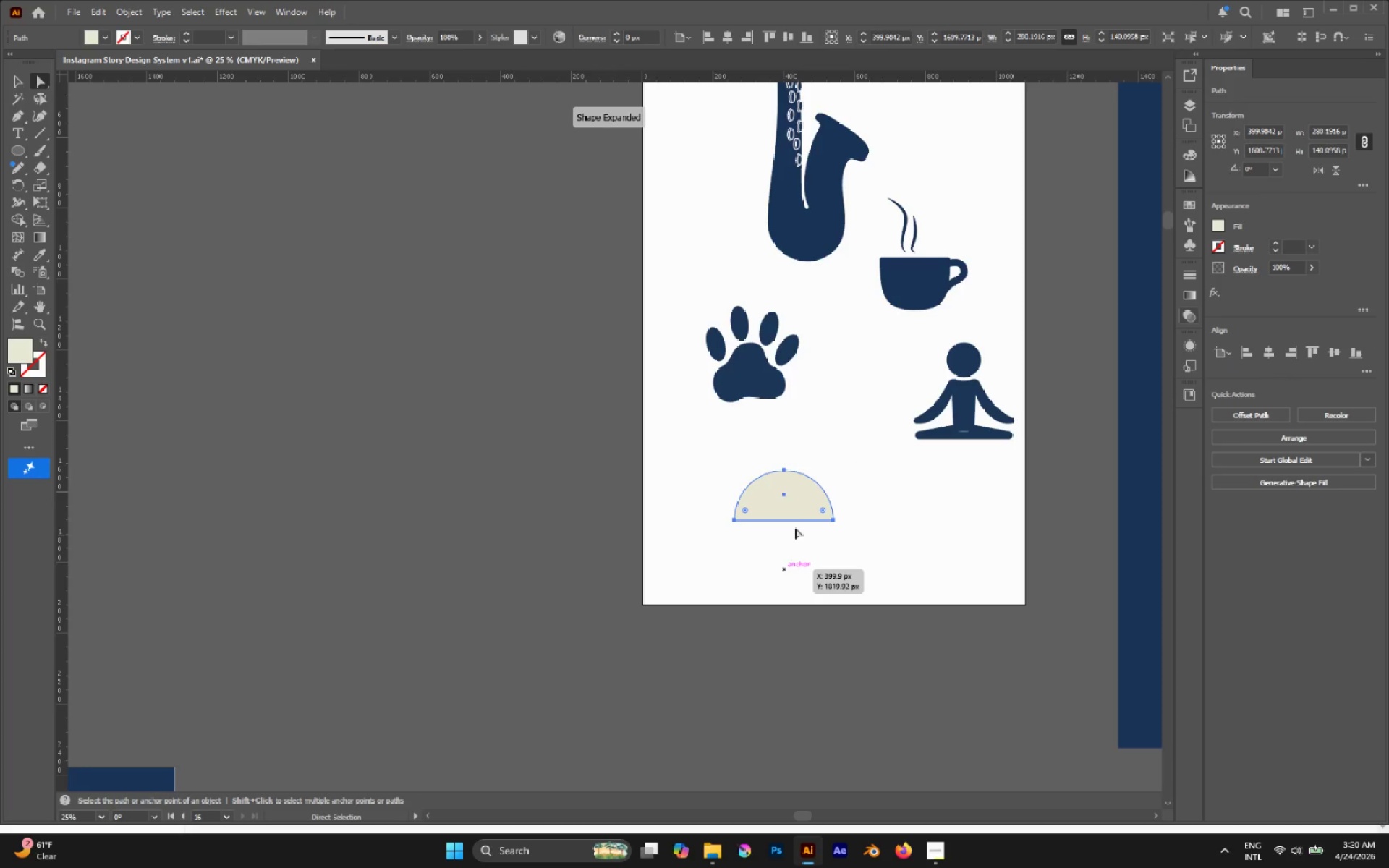 
key(I)
 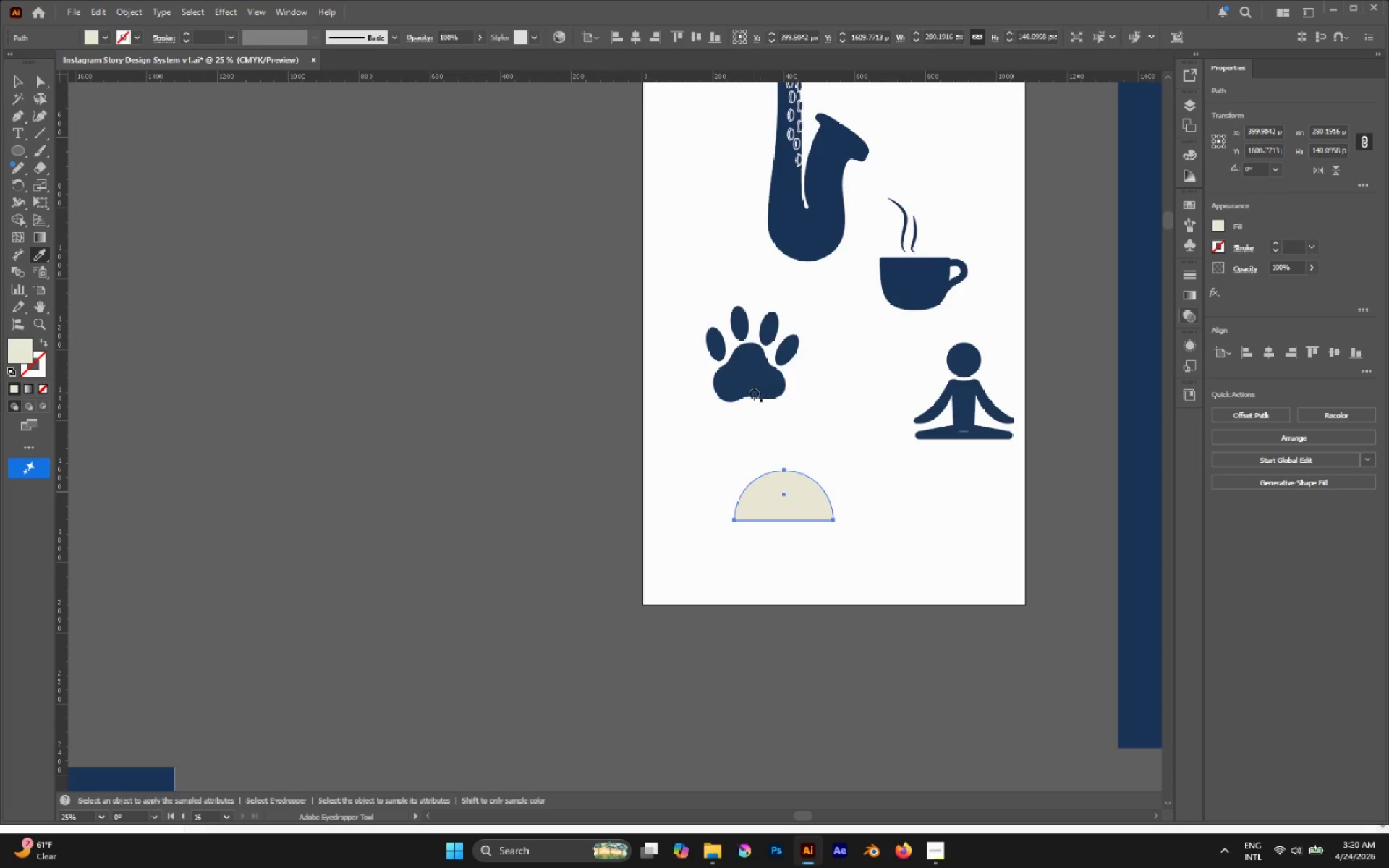 
left_click([757, 390])
 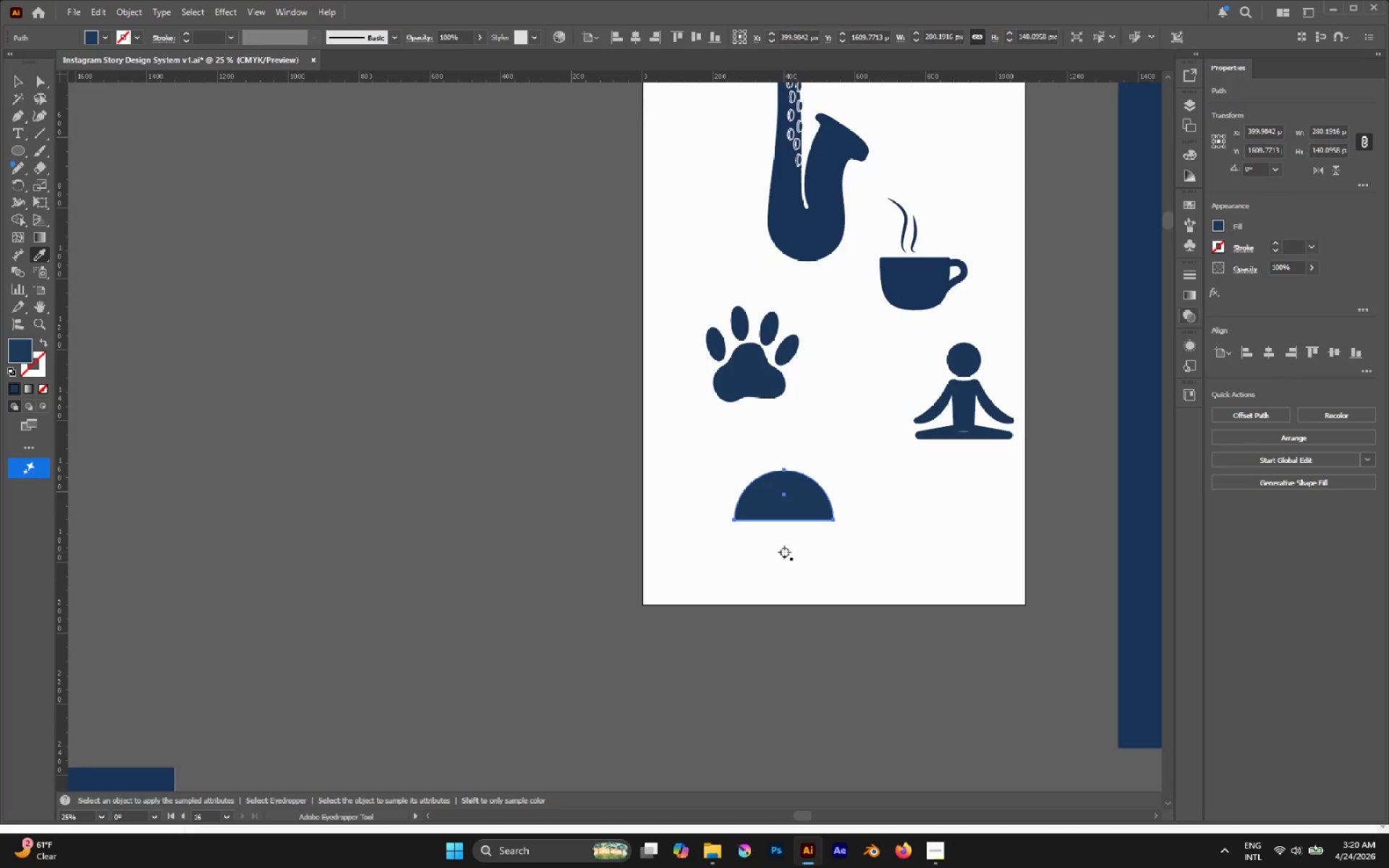 
key(V)
 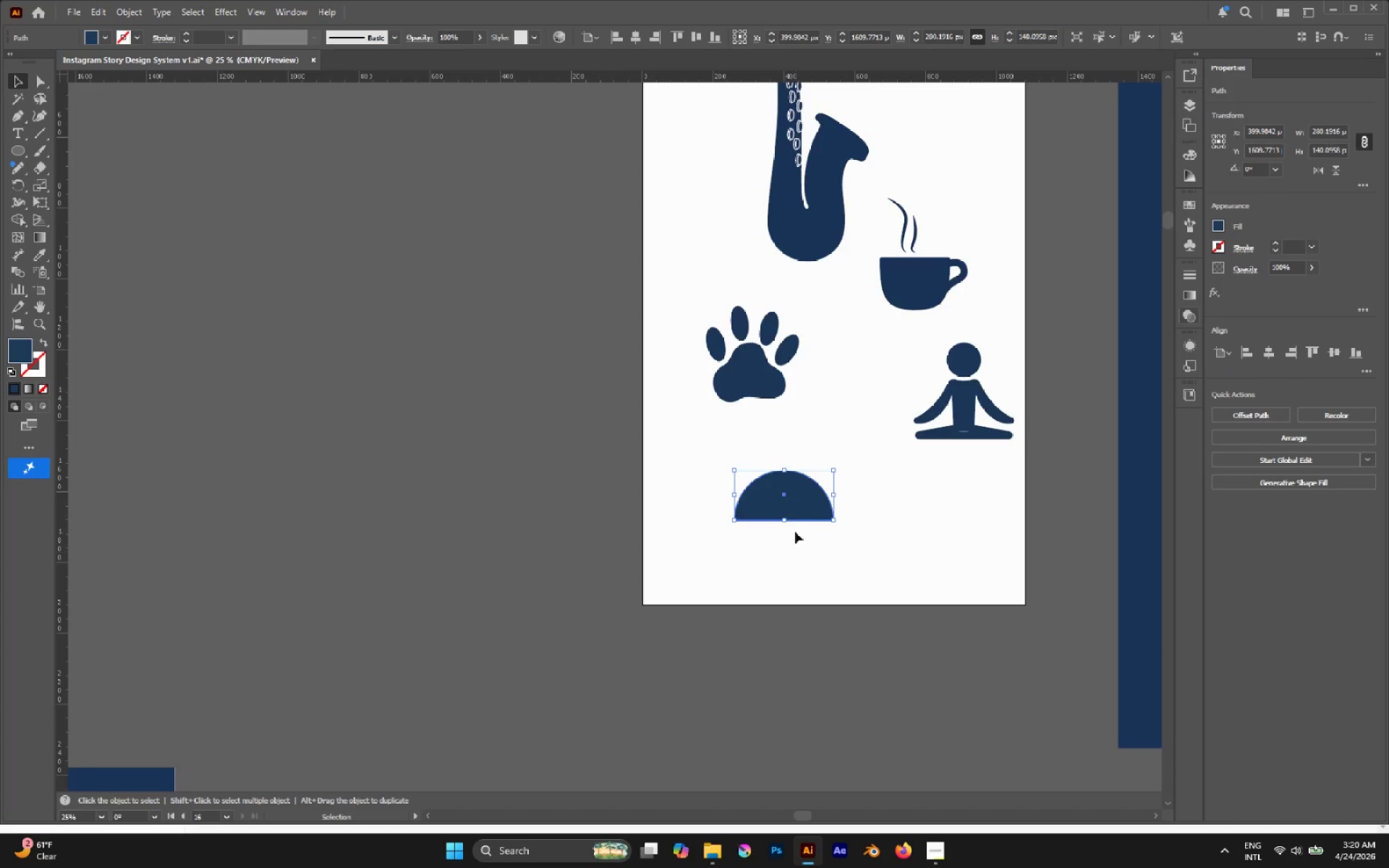 
hold_key(key=AltLeft, duration=0.31)
scroll: coordinate [795, 525], scroll_direction: up, amount: 3.0
 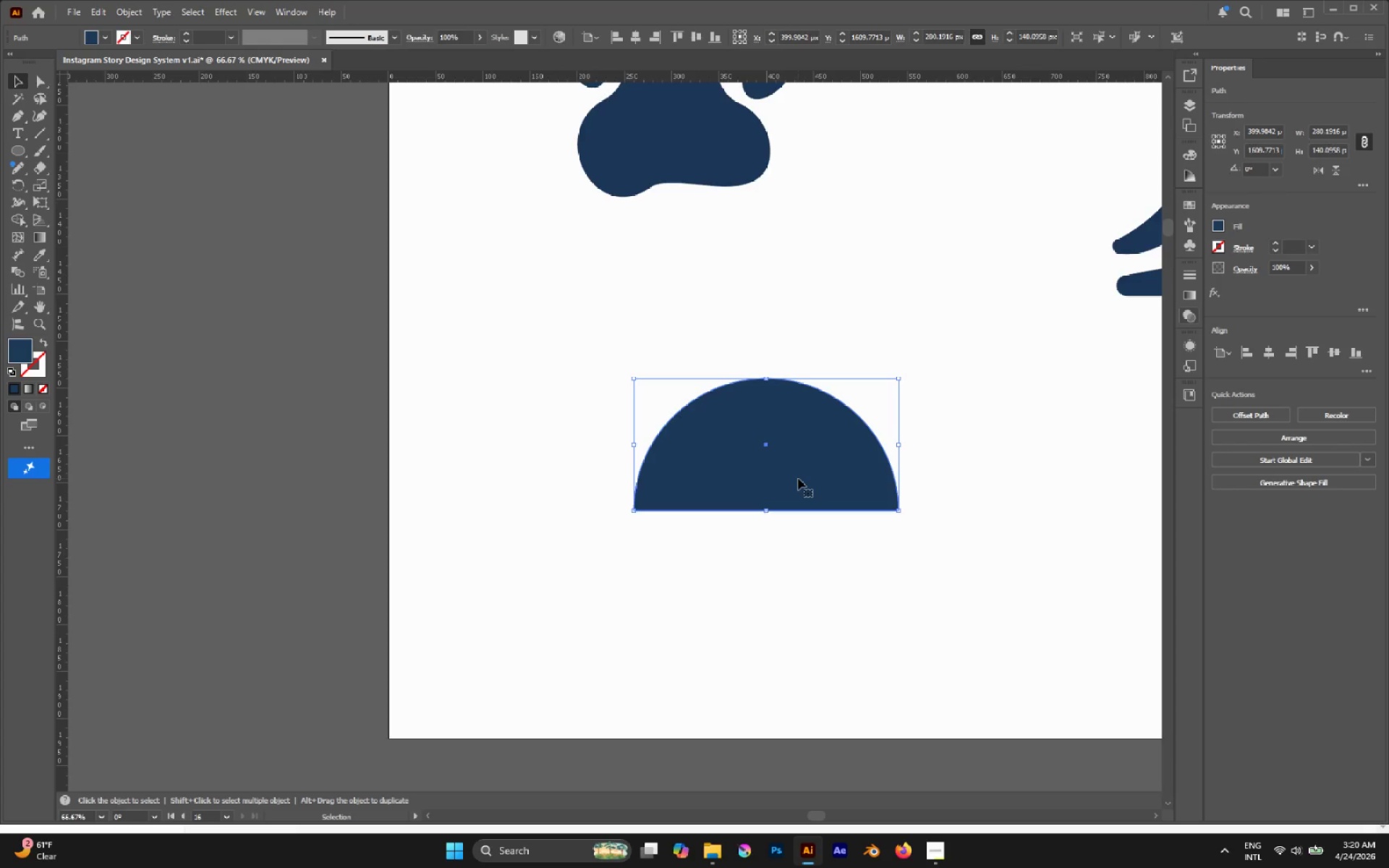 
left_click_drag(start_coordinate=[798, 478], to_coordinate=[804, 520])
 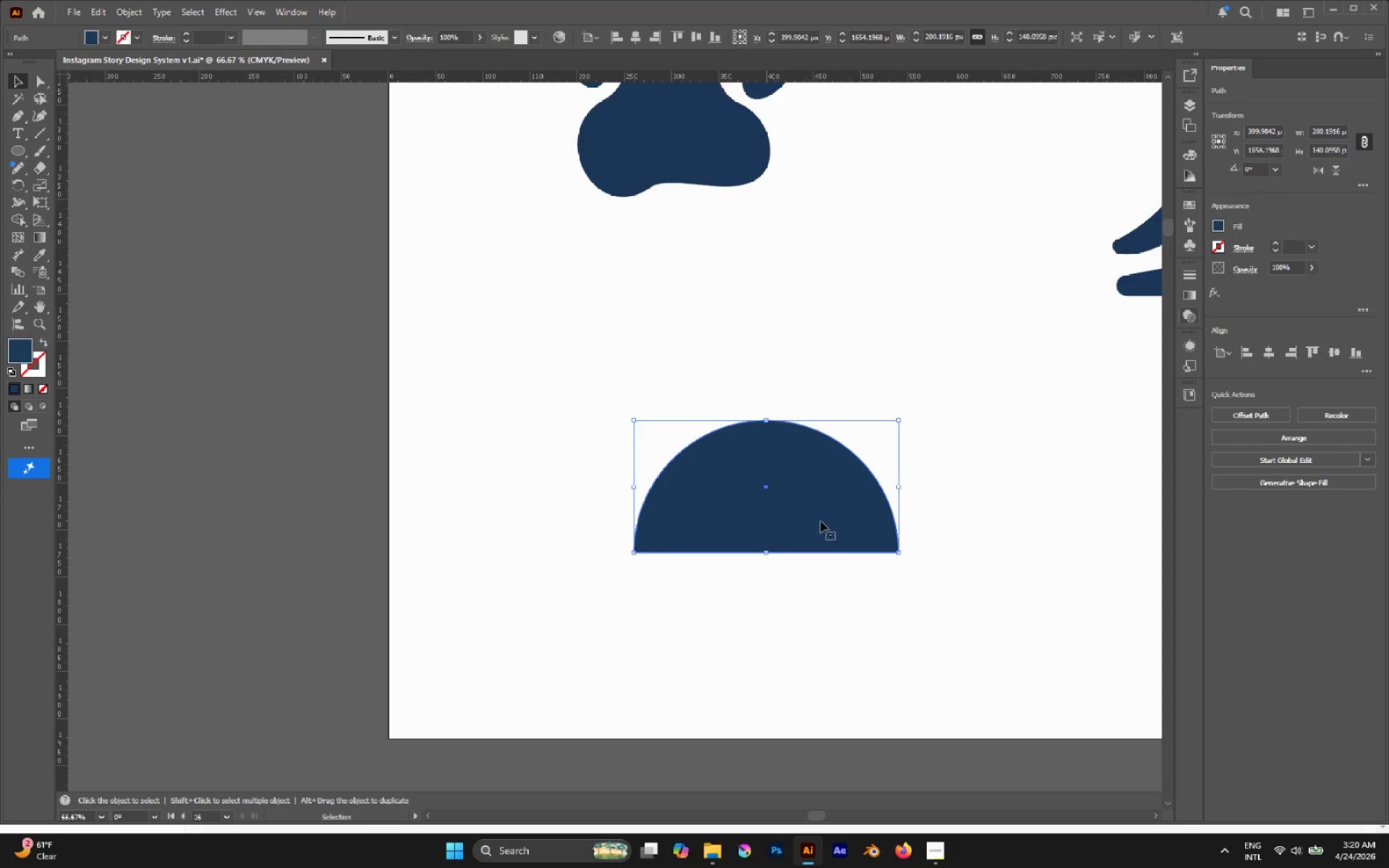 
hold_key(key=ShiftLeft, duration=0.59)
 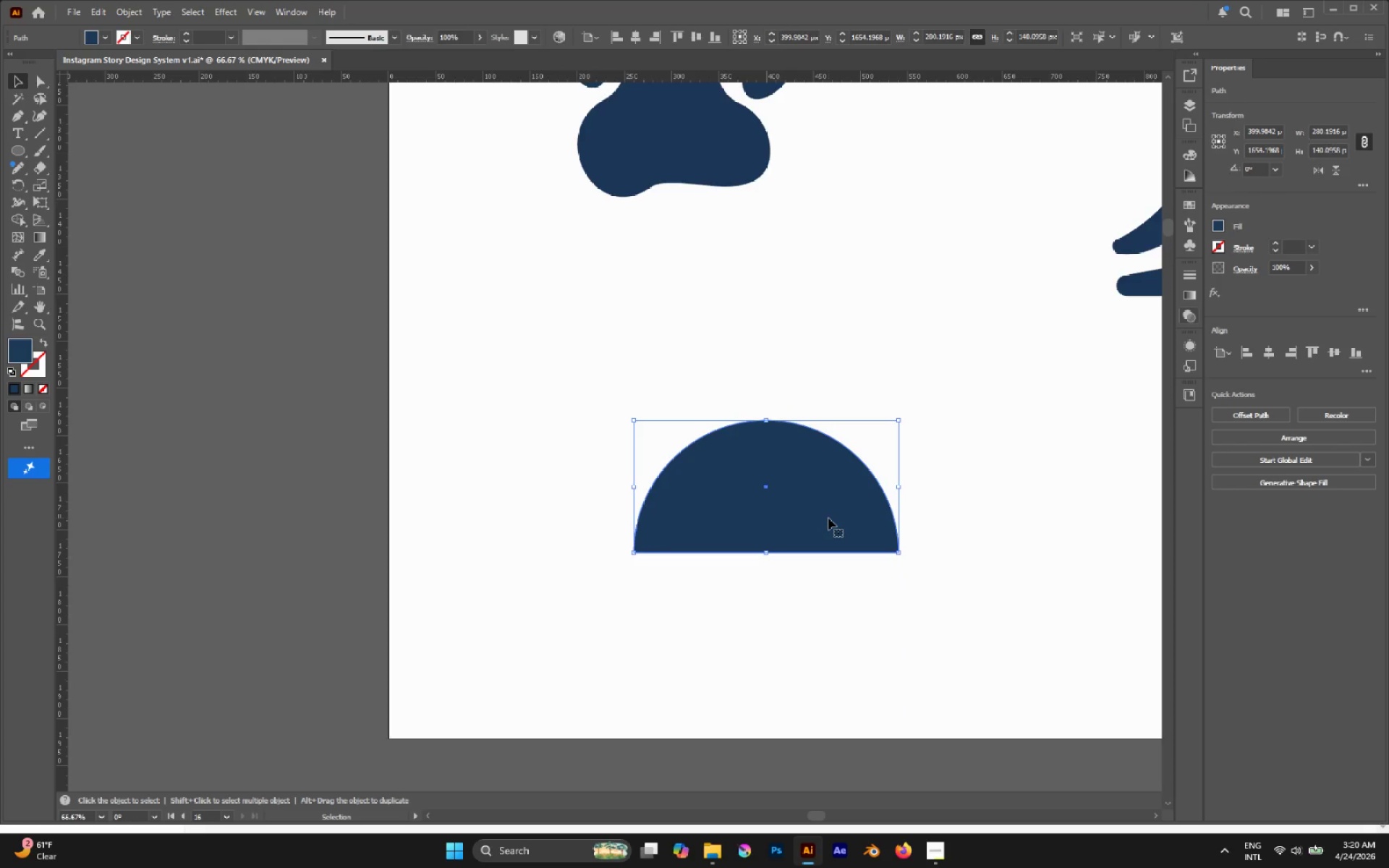 
key(Control+C)
 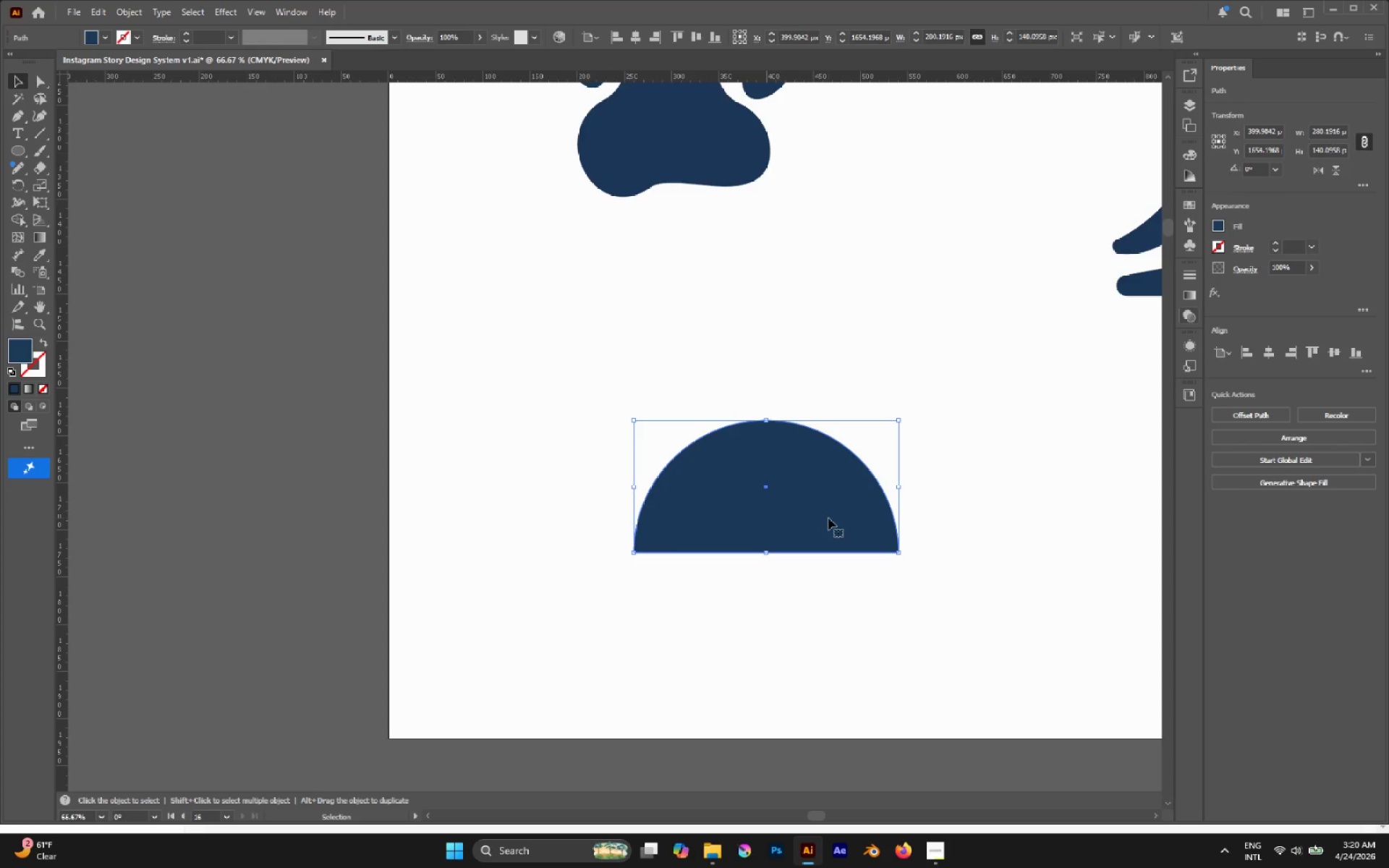 
key(Control+Shift+V)
 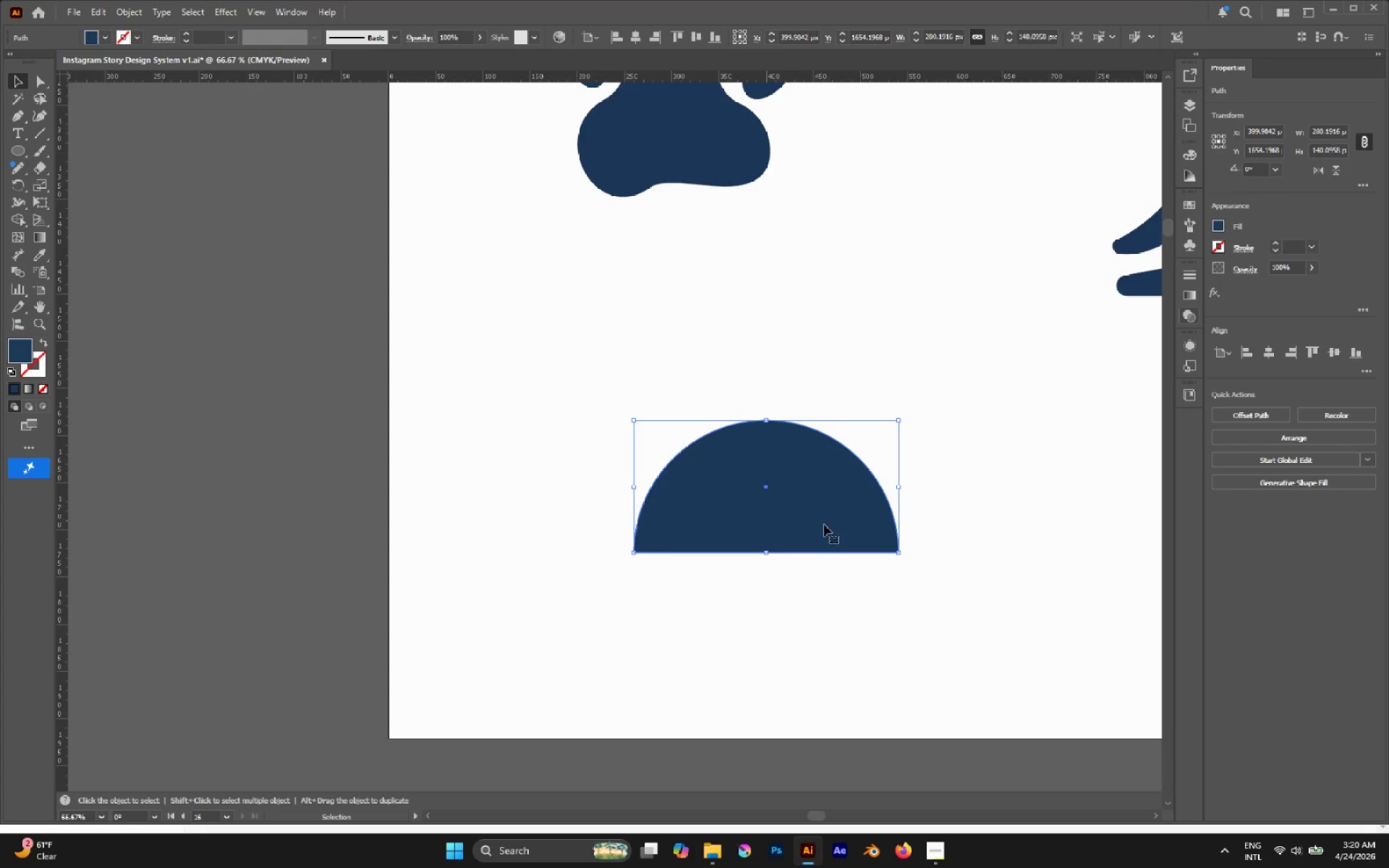 
hold_key(key=ShiftLeft, duration=1.69)
left_click_drag(start_coordinate=[767, 550], to_coordinate=[781, 448])
 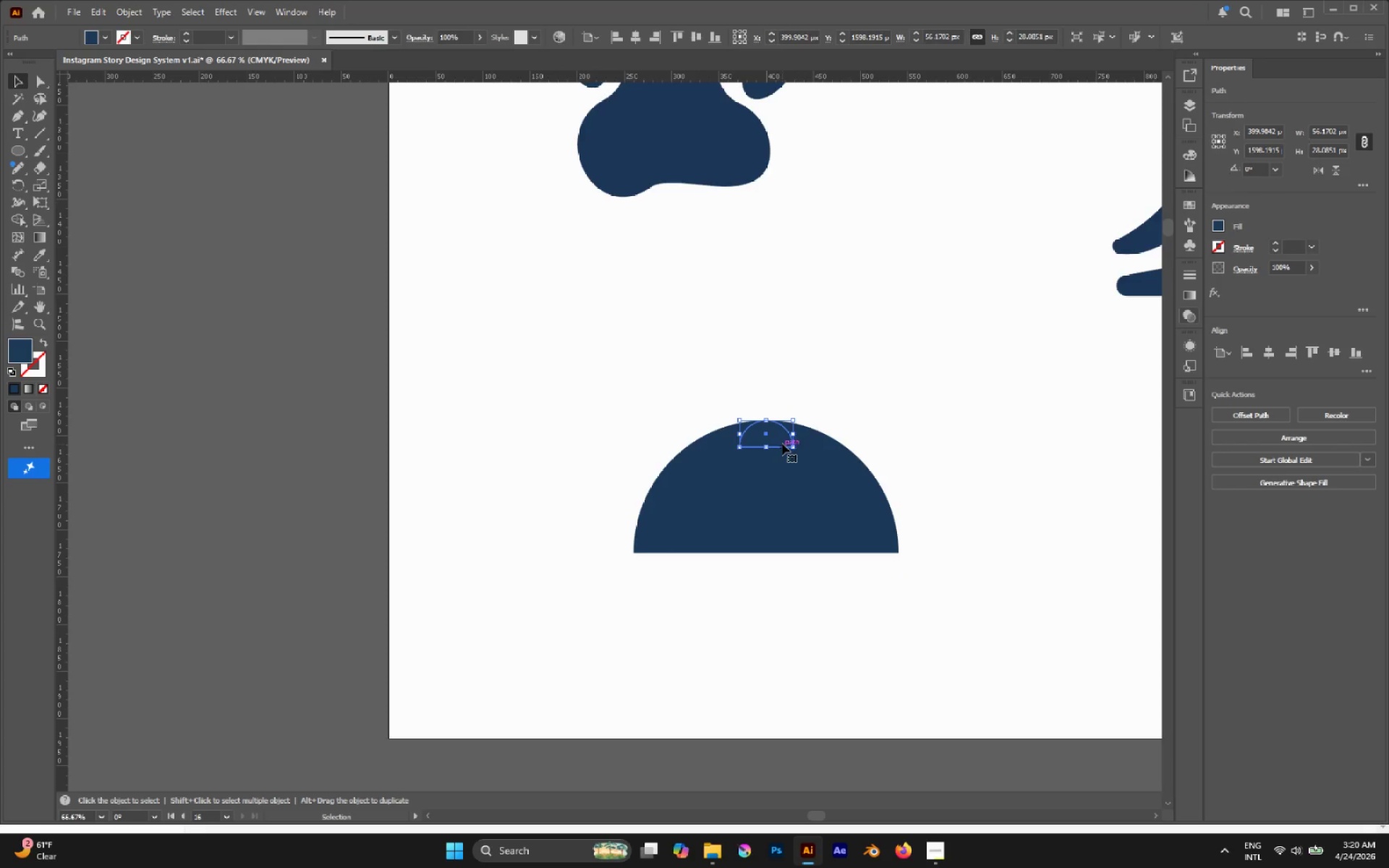 
left_click_drag(start_coordinate=[783, 443], to_coordinate=[786, 426])
 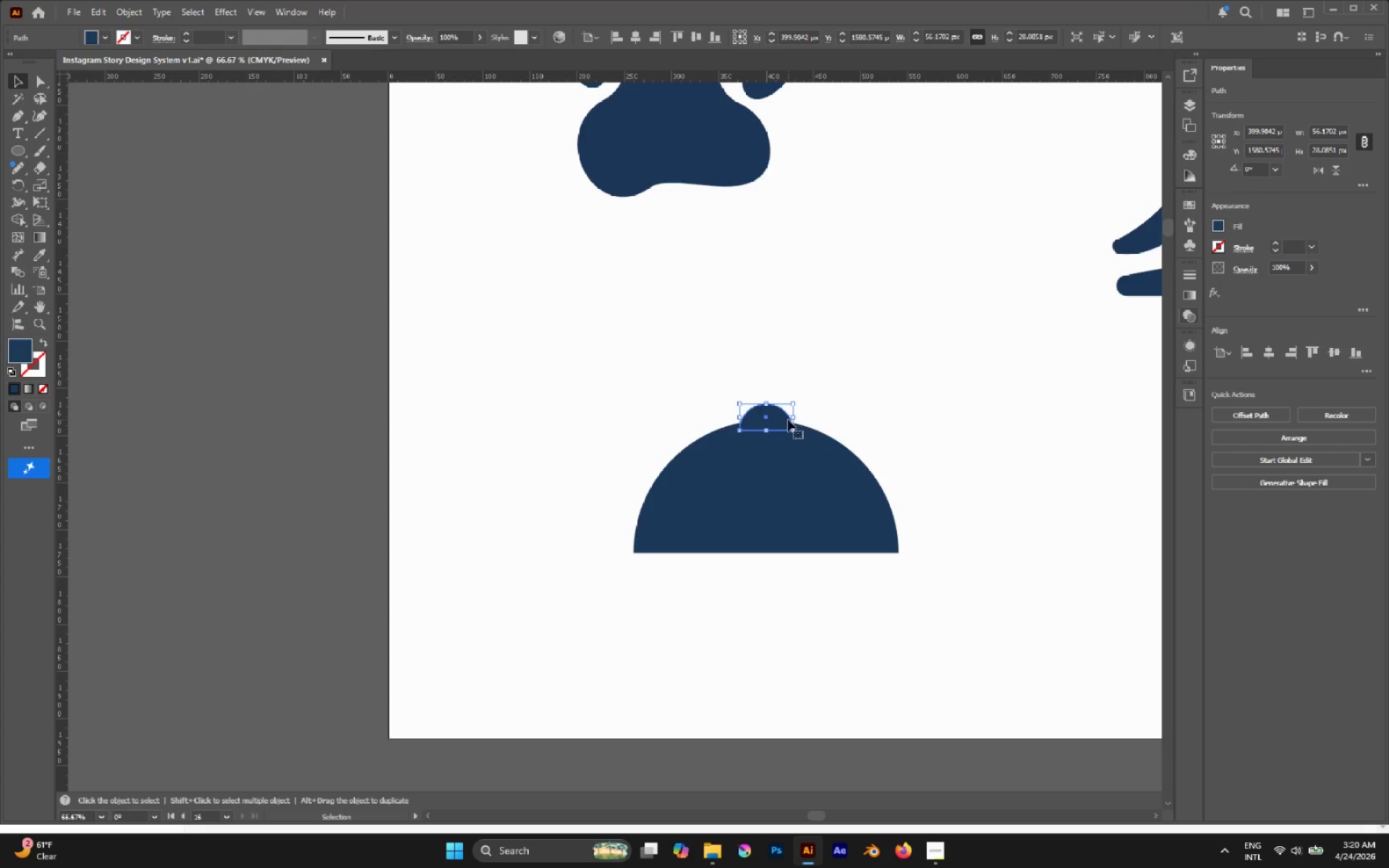 
hold_key(key=ShiftLeft, duration=1.06)
 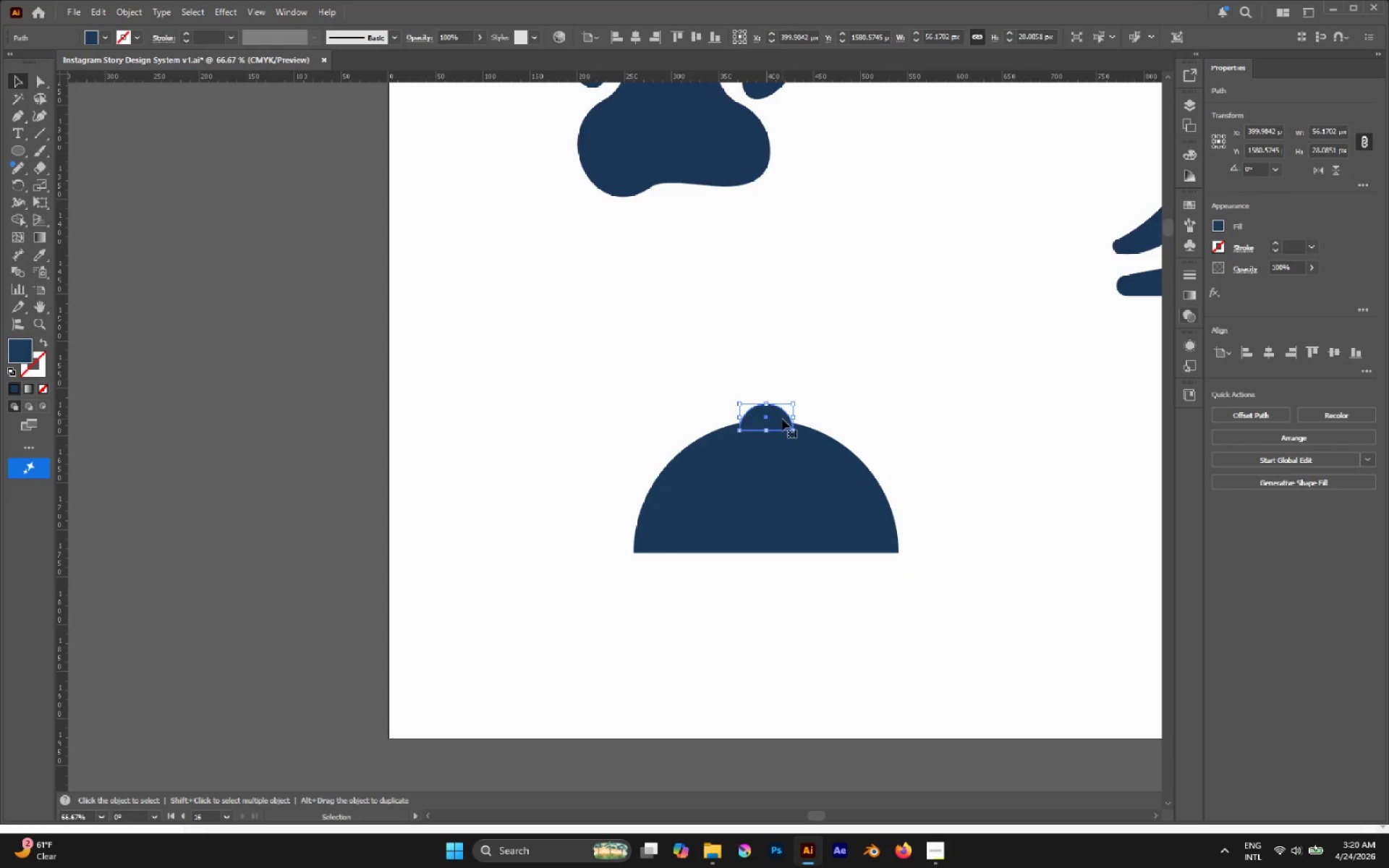 
hold_key(key=AltLeft, duration=0.38)
scroll: coordinate [773, 414], scroll_direction: up, amount: 3.0
 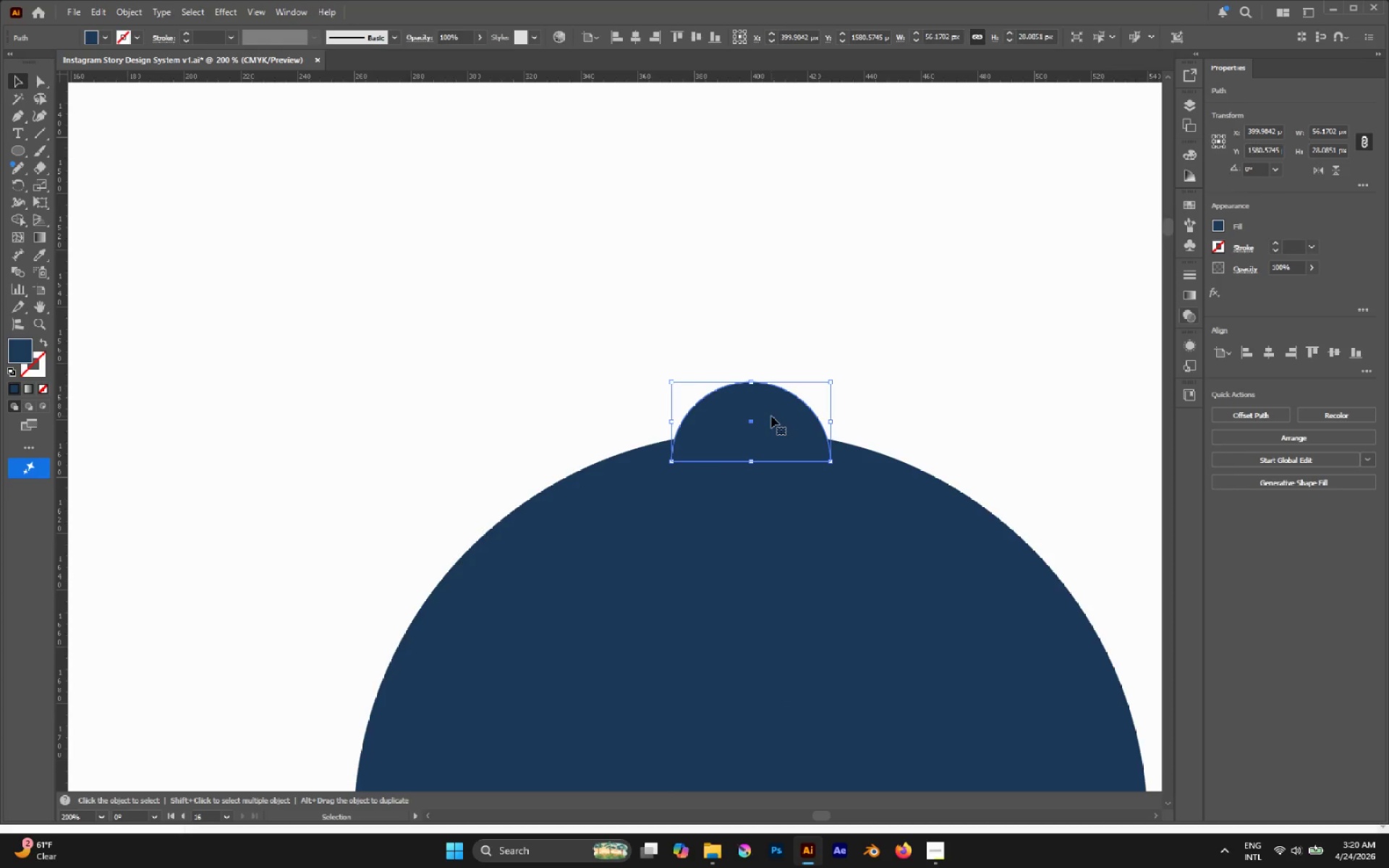 
left_click_drag(start_coordinate=[771, 416], to_coordinate=[772, 410])
 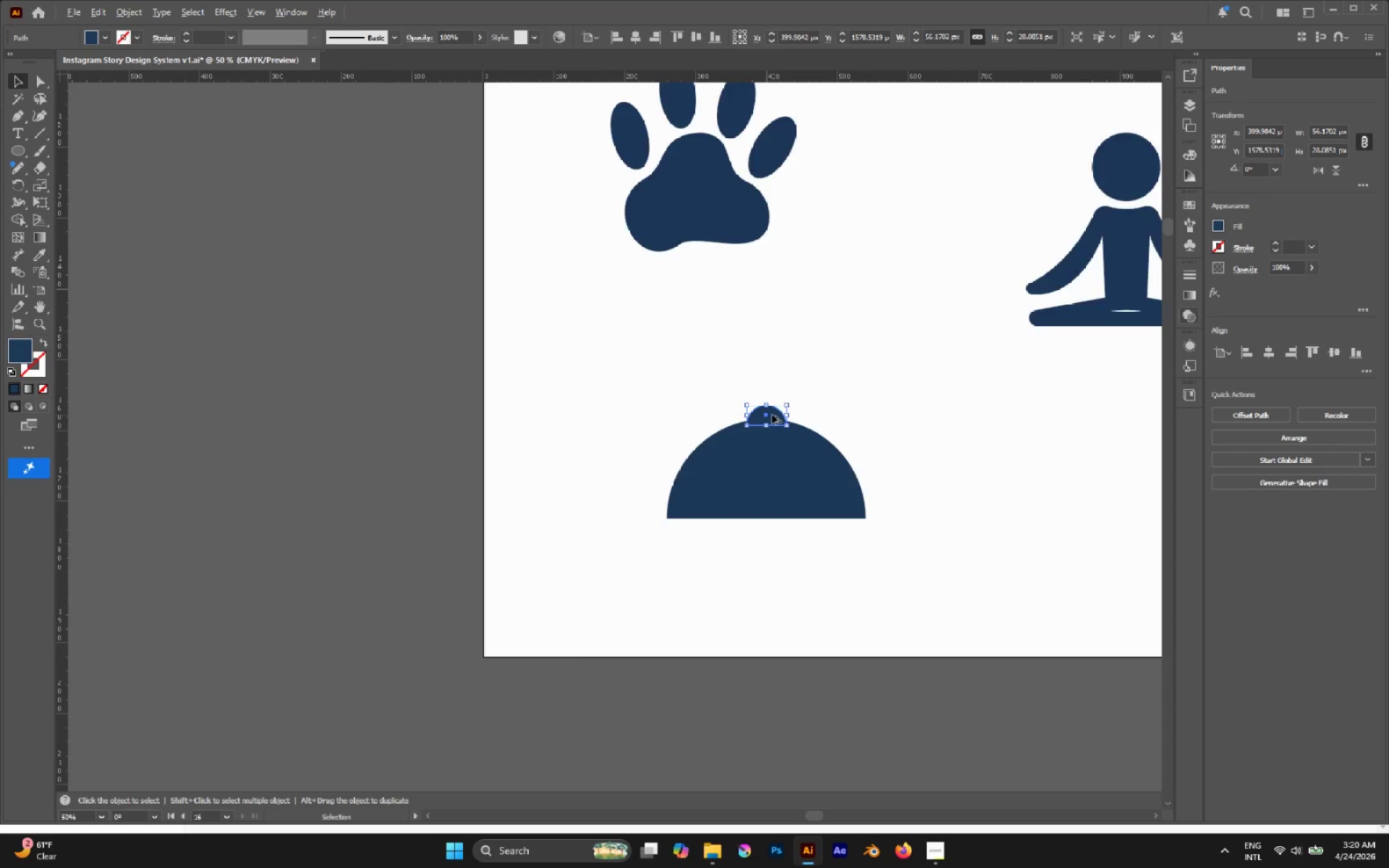 
hold_key(key=ShiftLeft, duration=0.69)
 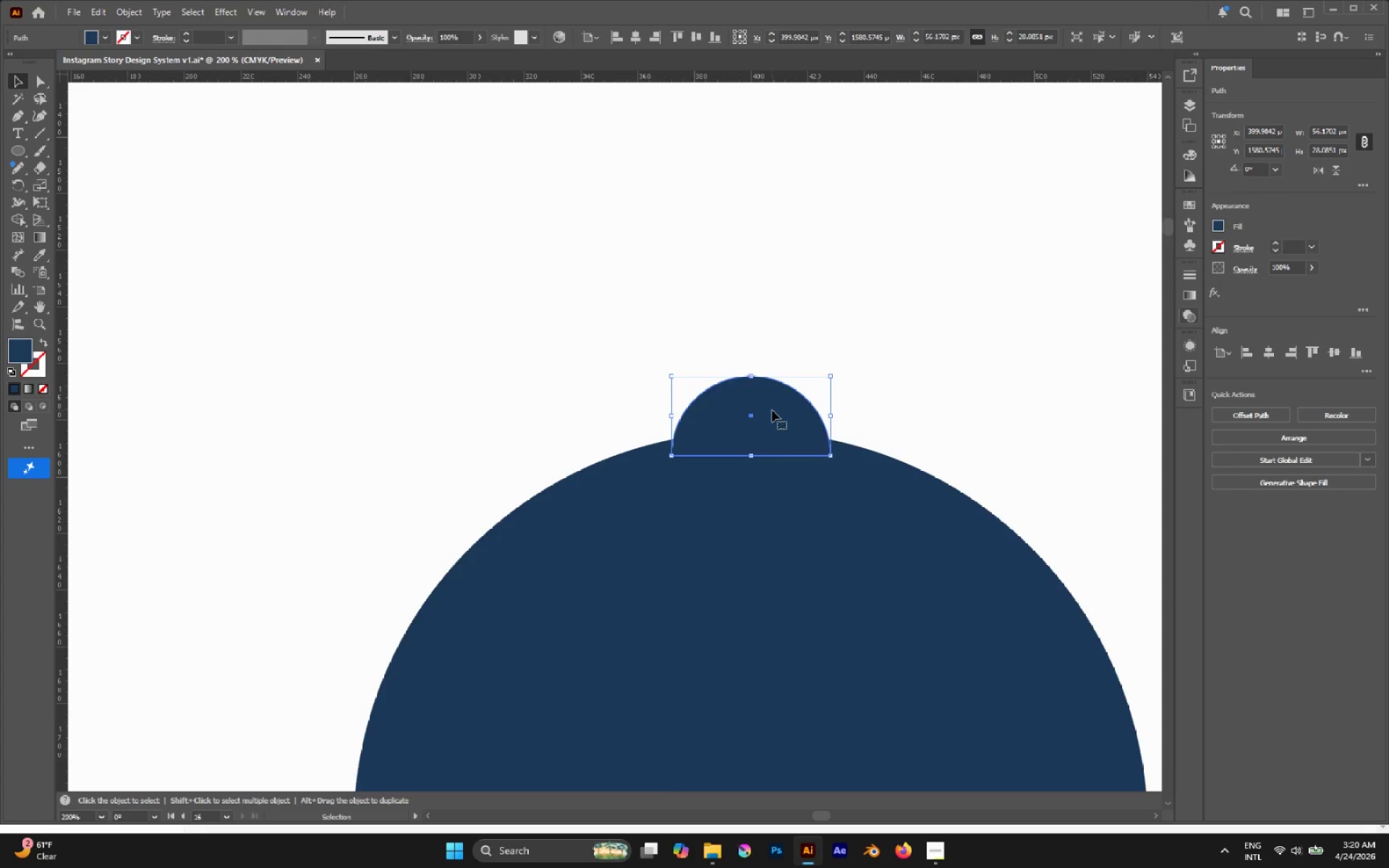 
hold_key(key=AltLeft, duration=0.38)
 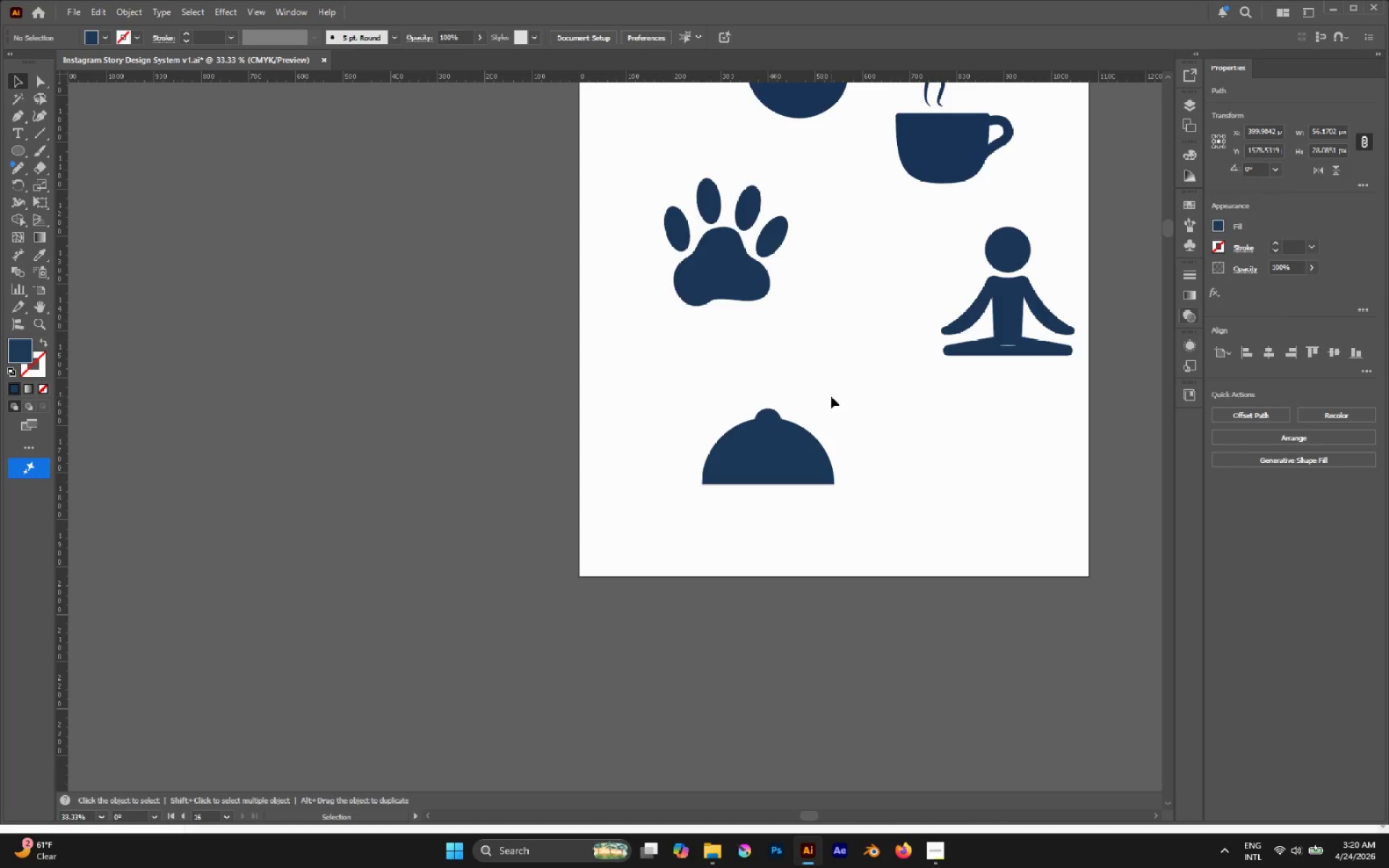 
left_click([831, 396])
 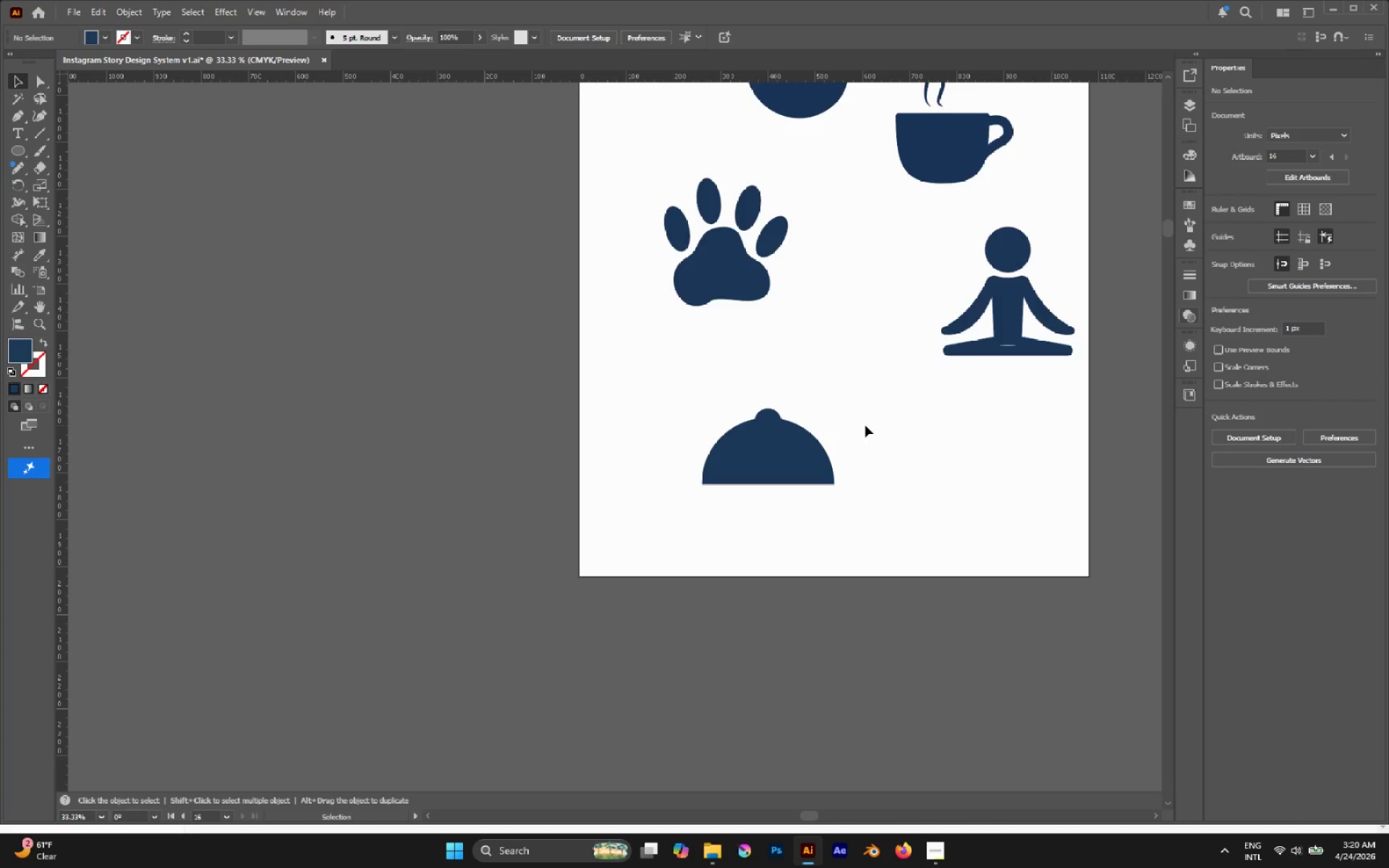 
scroll: coordinate [772, 414], scroll_direction: down, amount: 5.0
 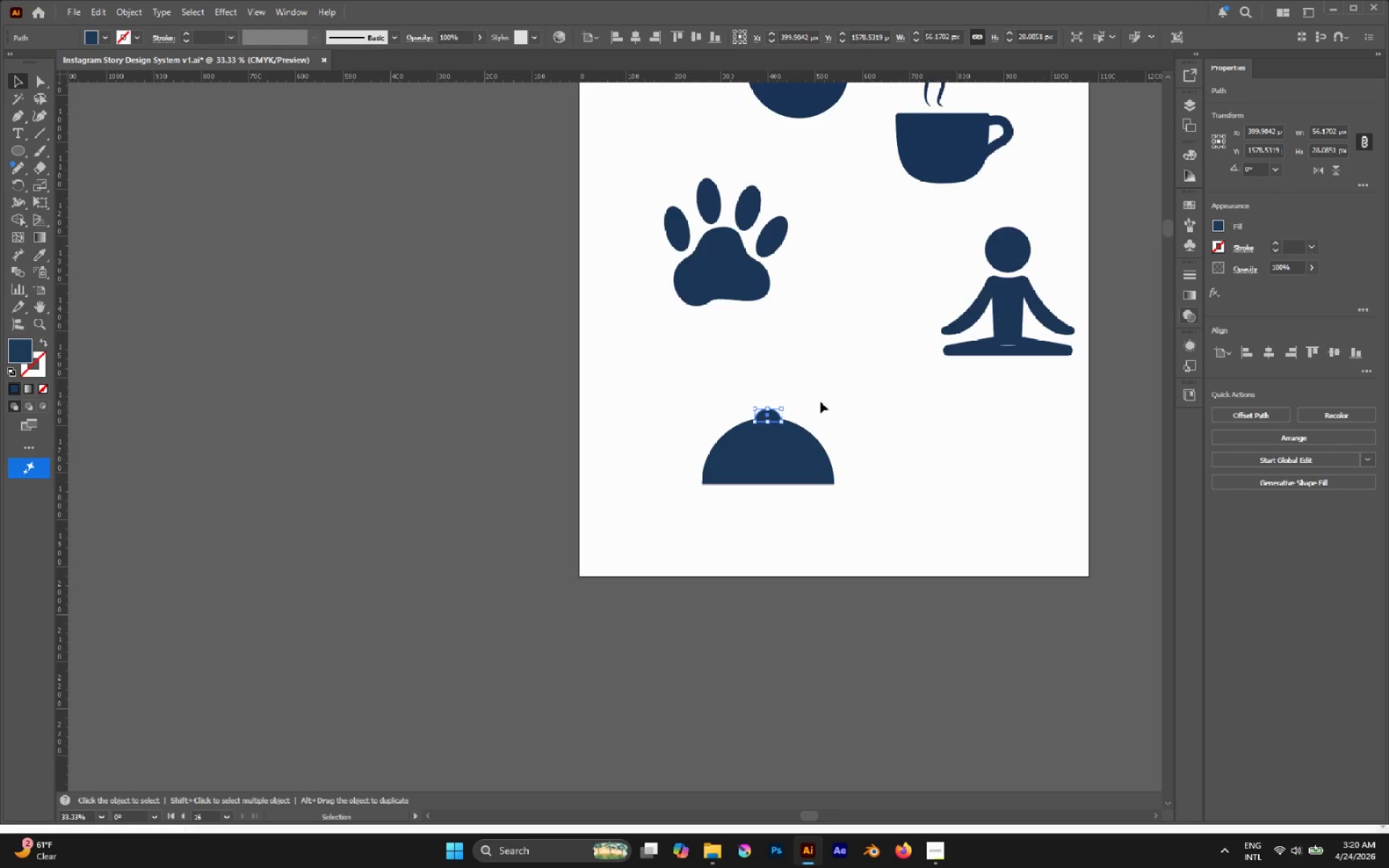 
hold_key(key=AltLeft, duration=0.47)
scroll: coordinate [792, 441], scroll_direction: up, amount: 2.0
 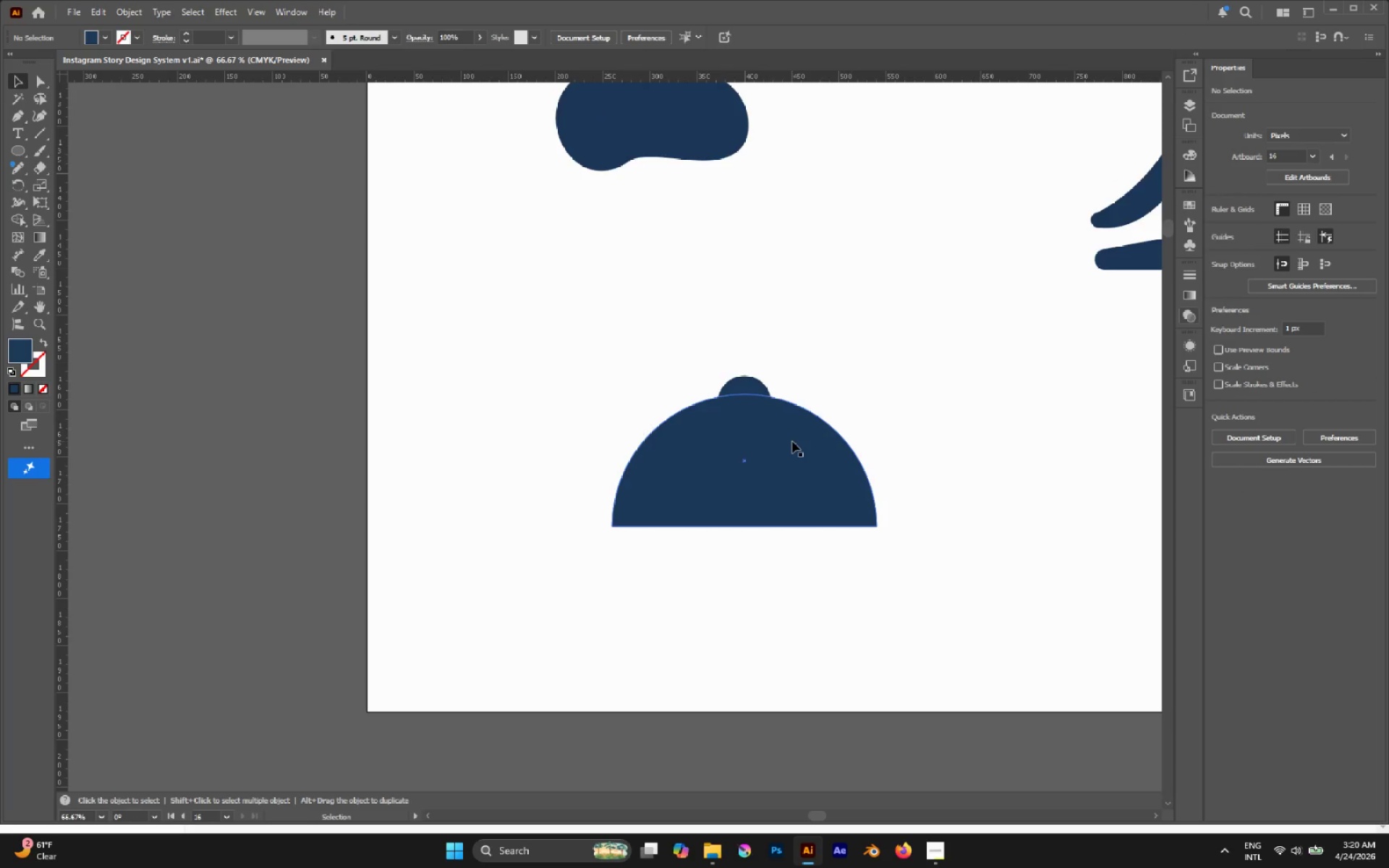 
key(M)
 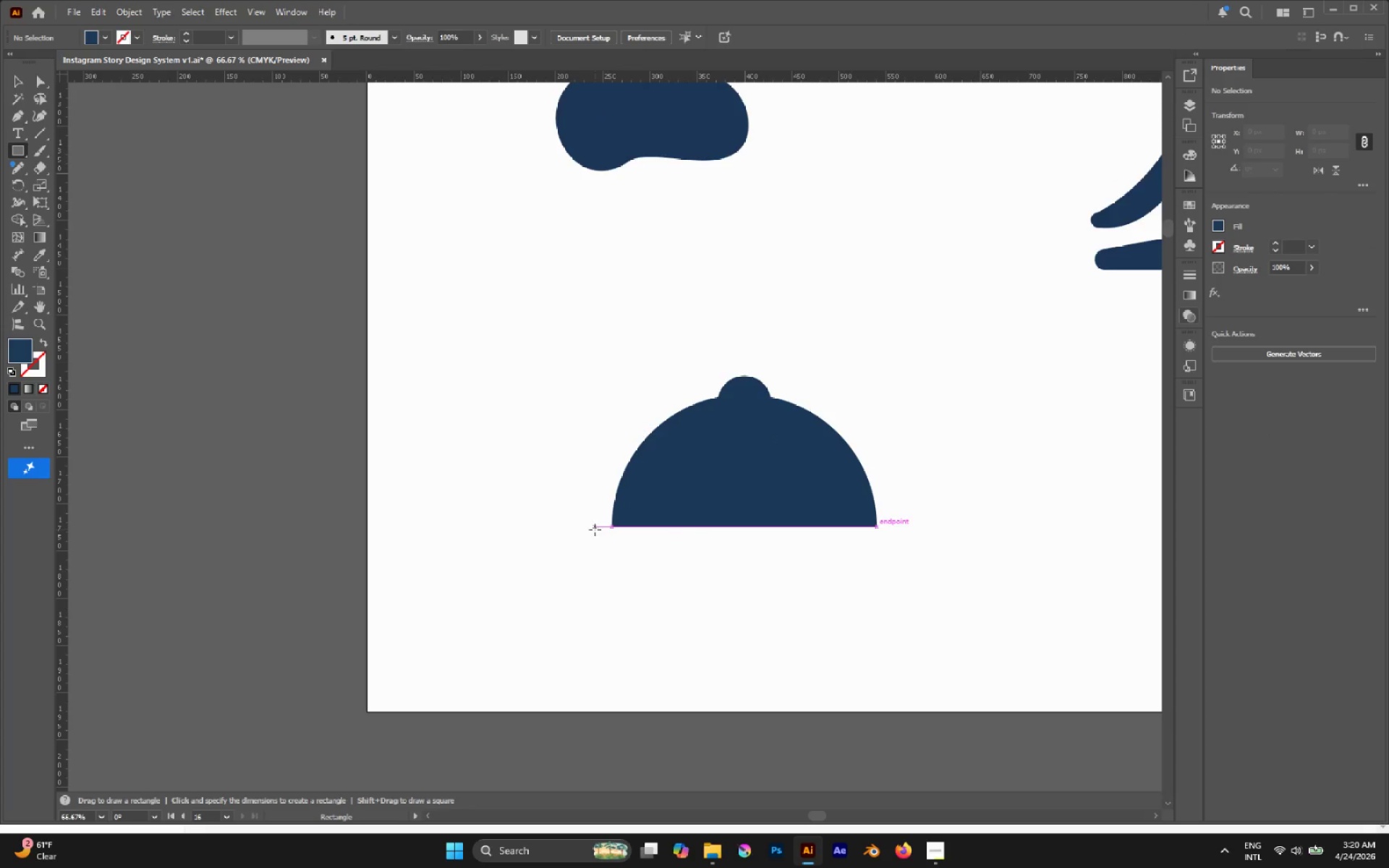 
left_click_drag(start_coordinate=[592, 530], to_coordinate=[904, 540])
 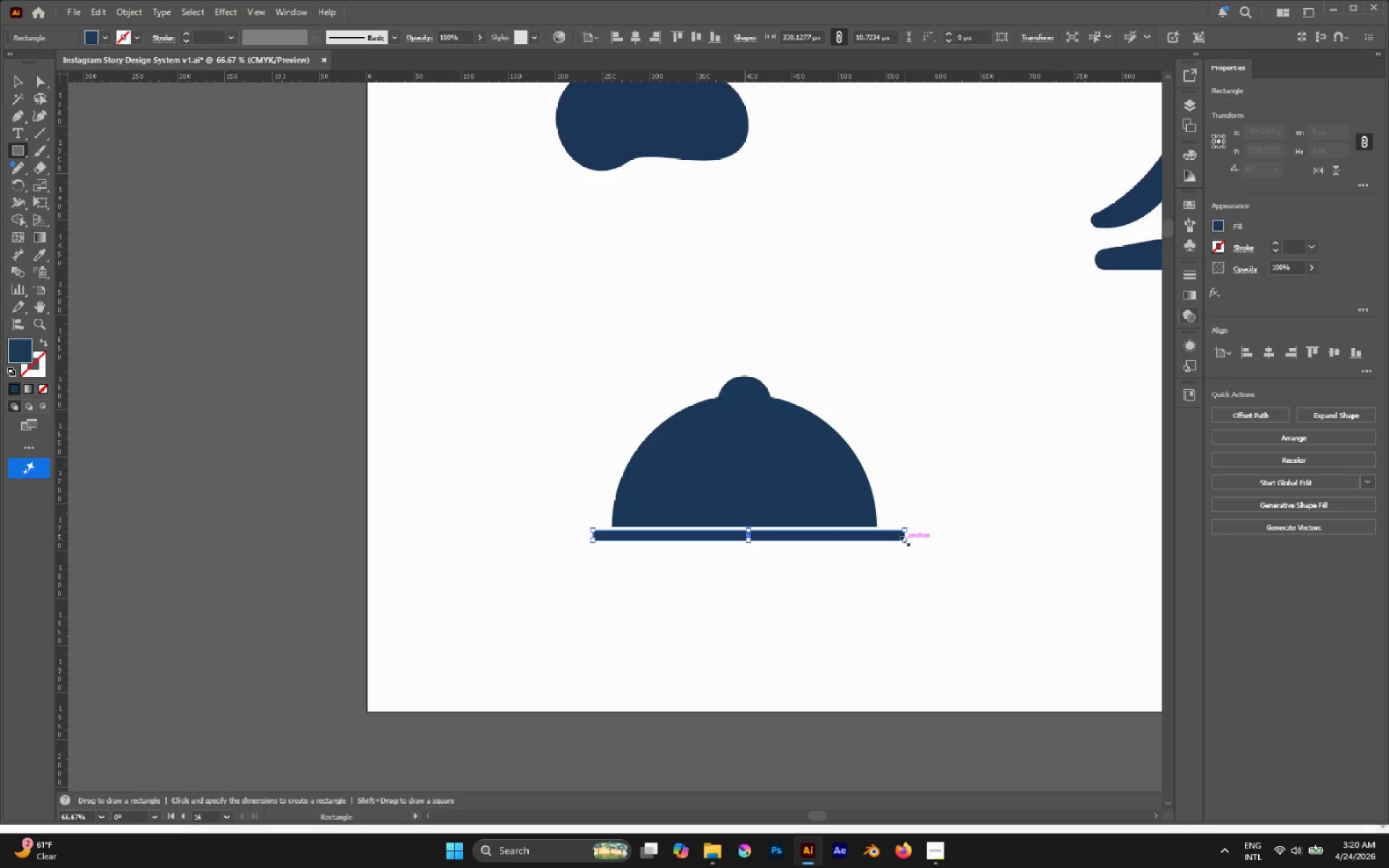 
key(V)
 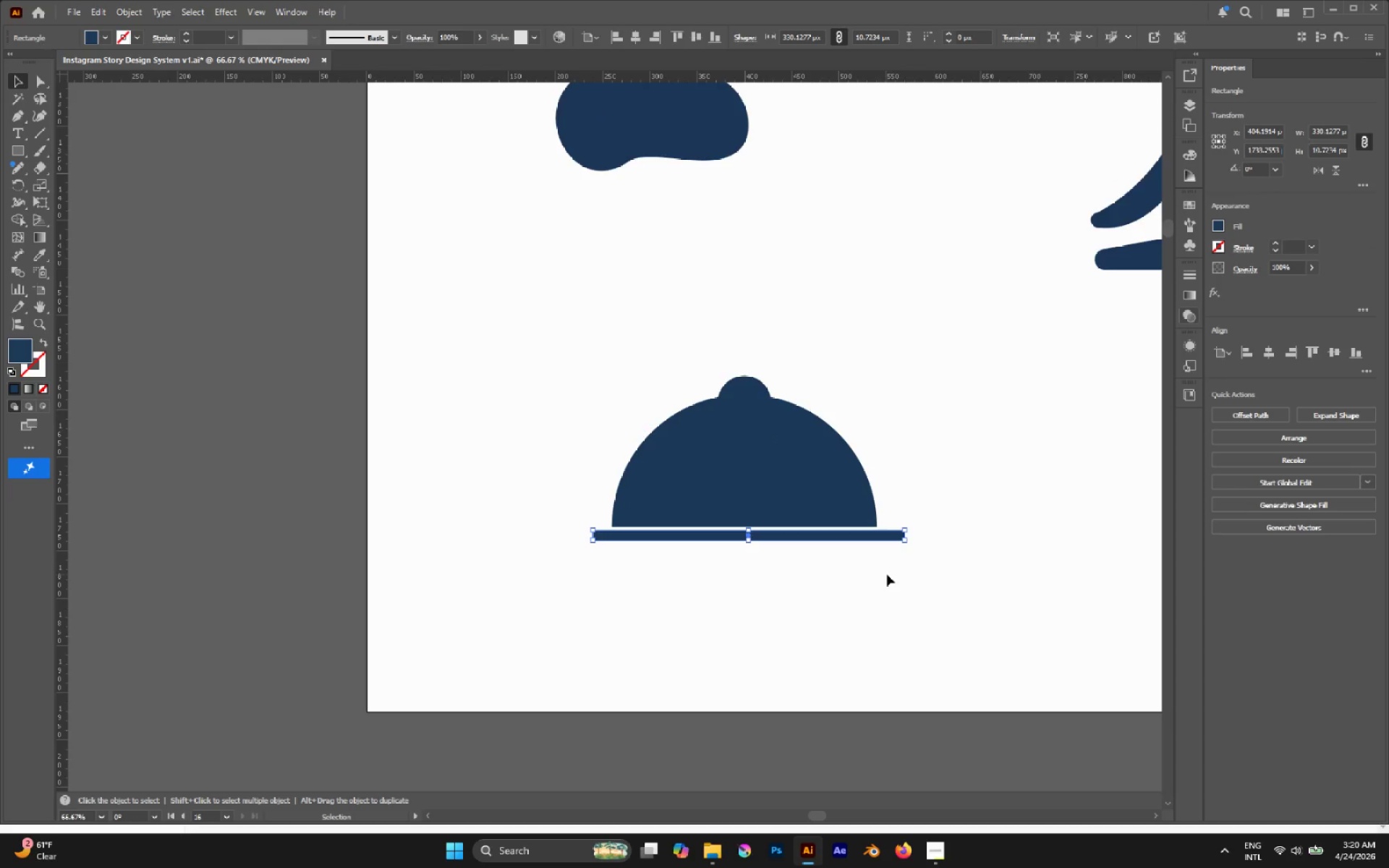 
left_click_drag(start_coordinate=[887, 574], to_coordinate=[895, 553])
 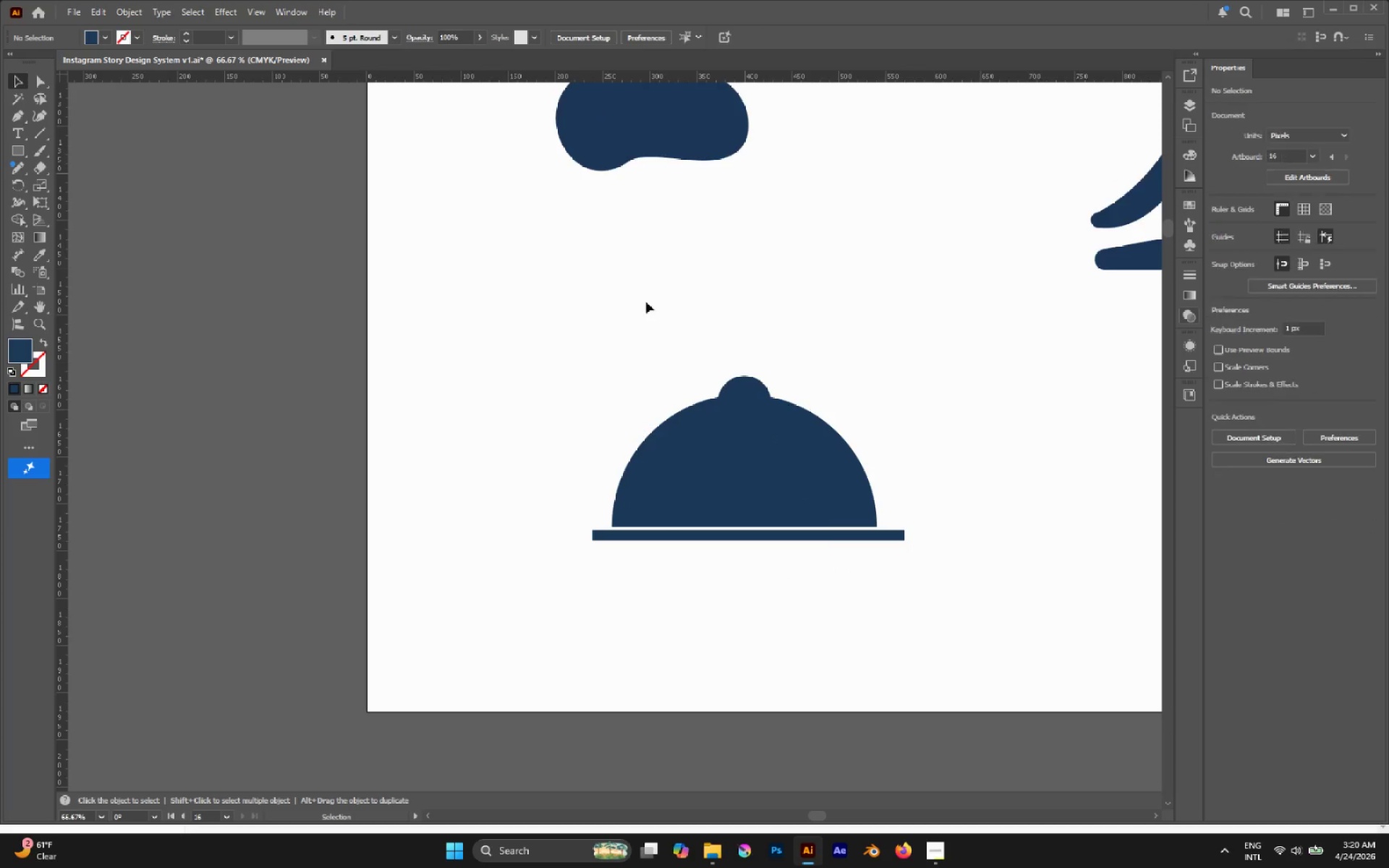 
left_click_drag(start_coordinate=[638, 289], to_coordinate=[825, 438])
 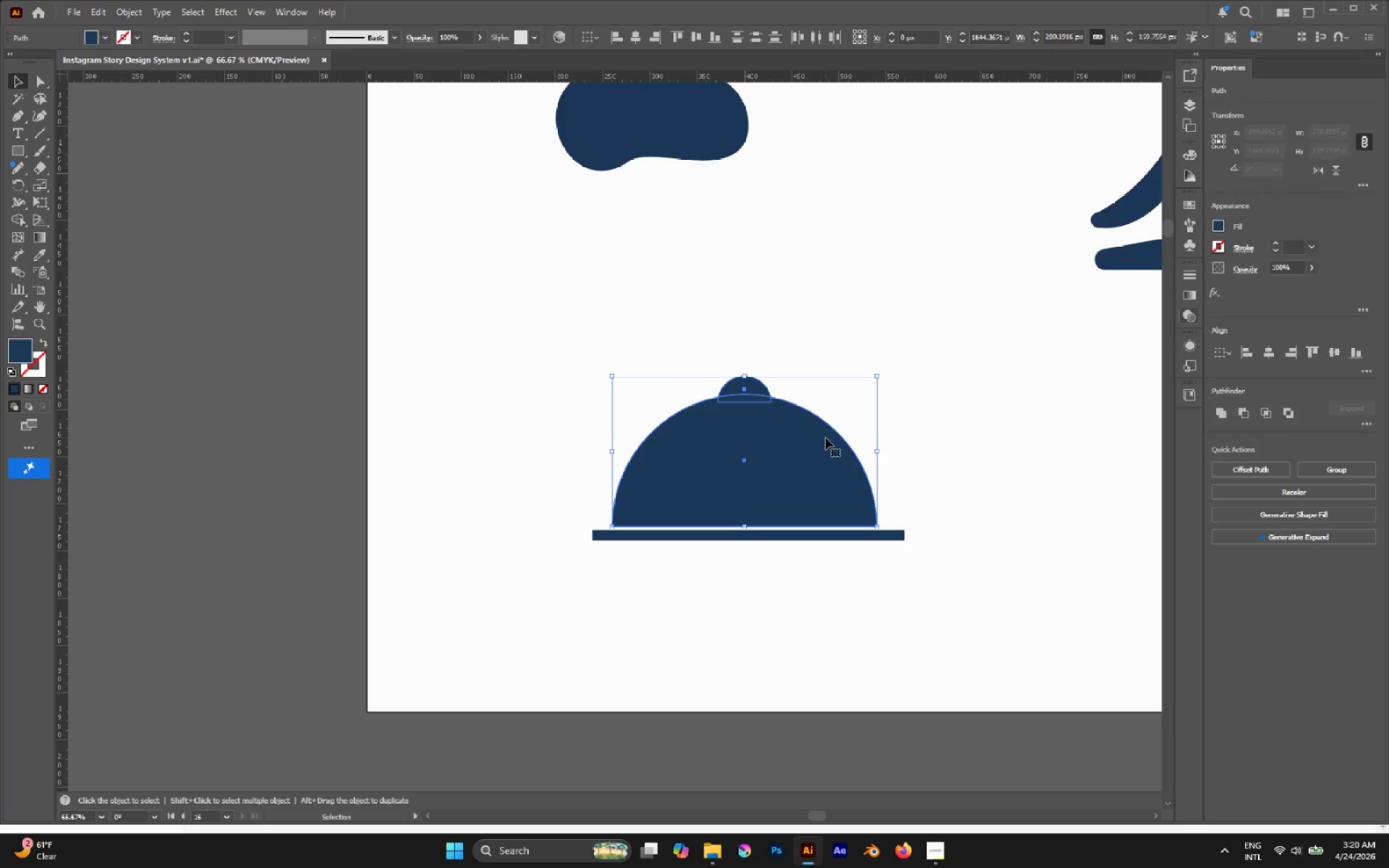 
key(Control+ControlLeft)
 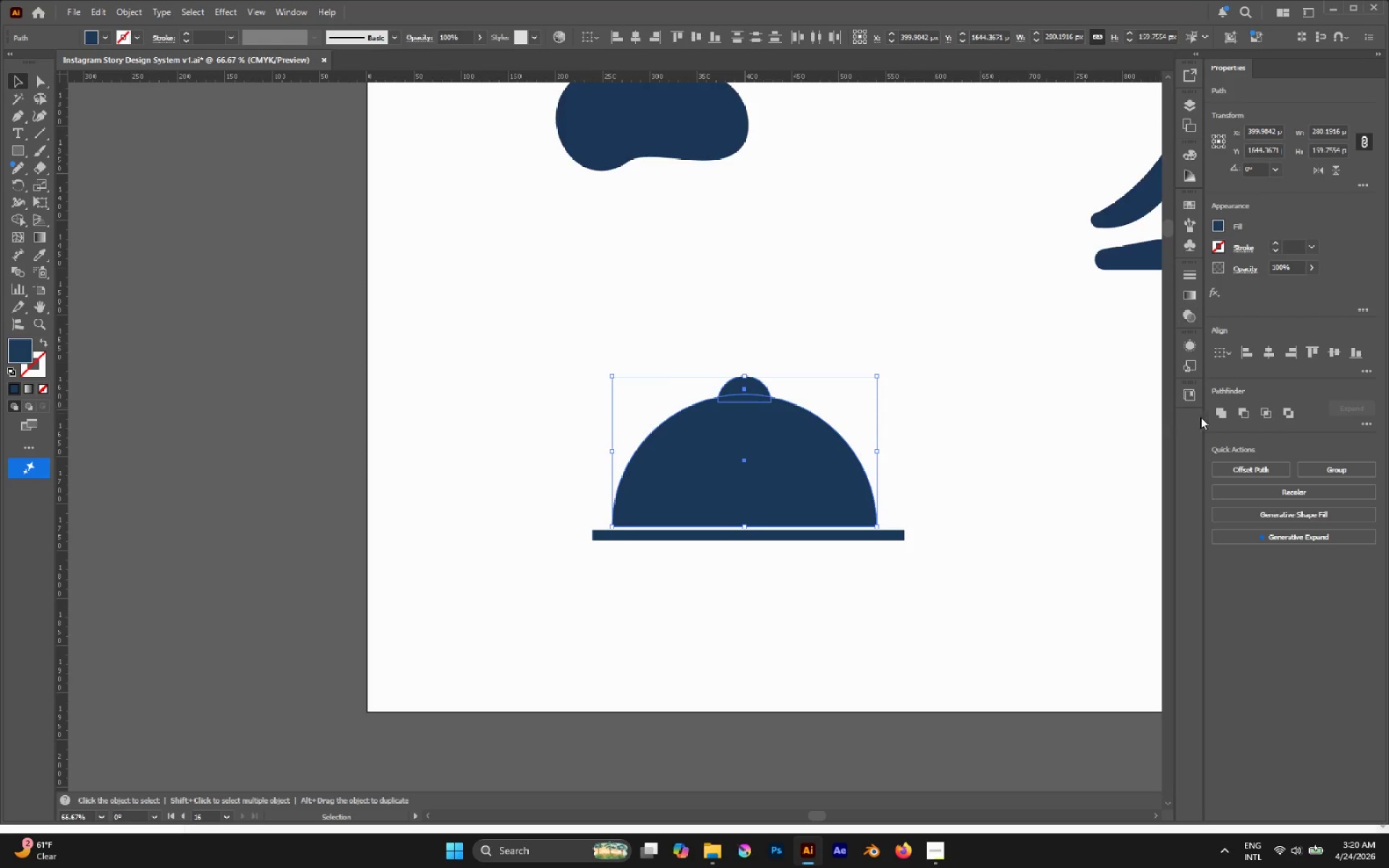 
left_click([1220, 417])
 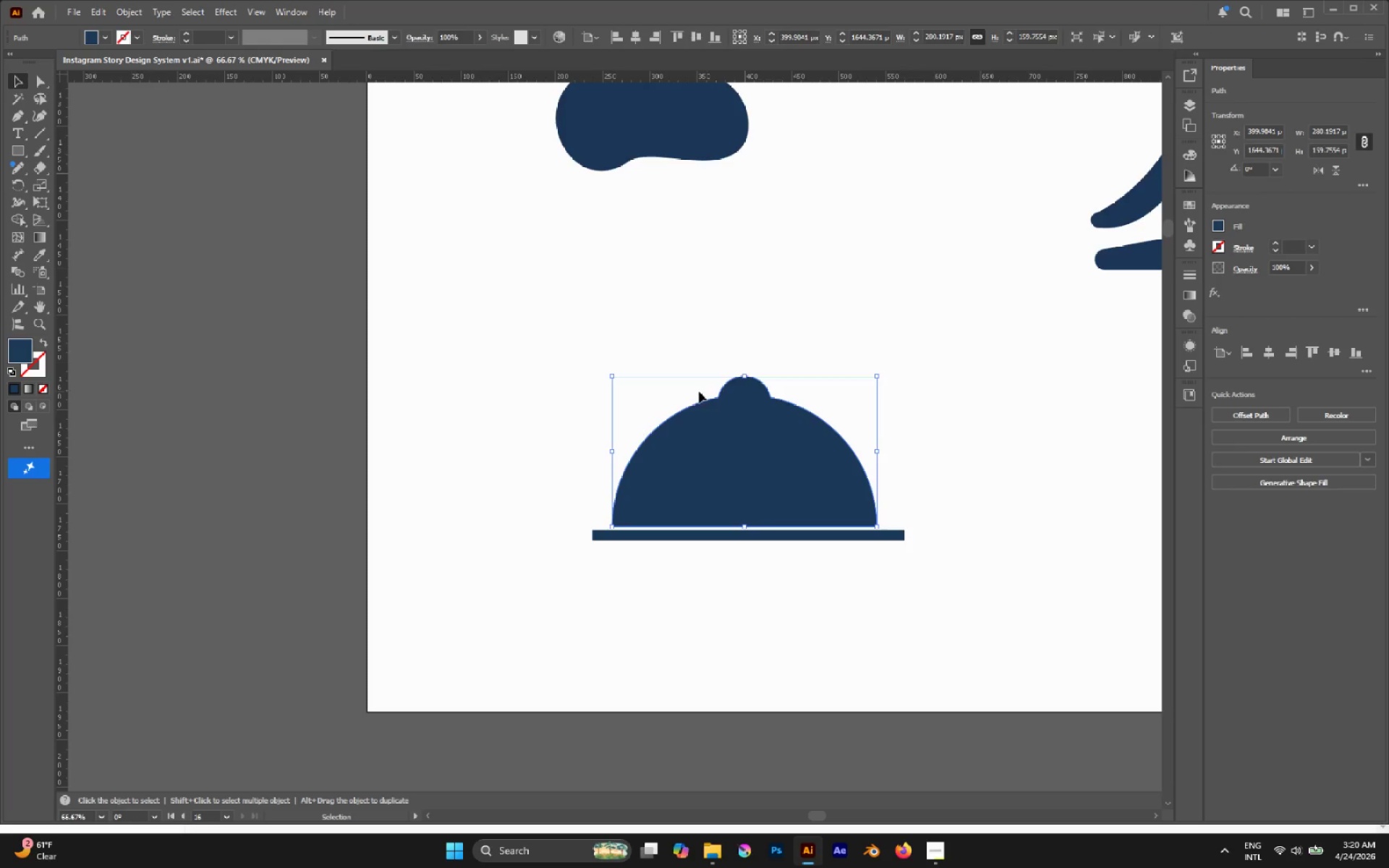 
left_click_drag(start_coordinate=[634, 356], to_coordinate=[819, 556])
 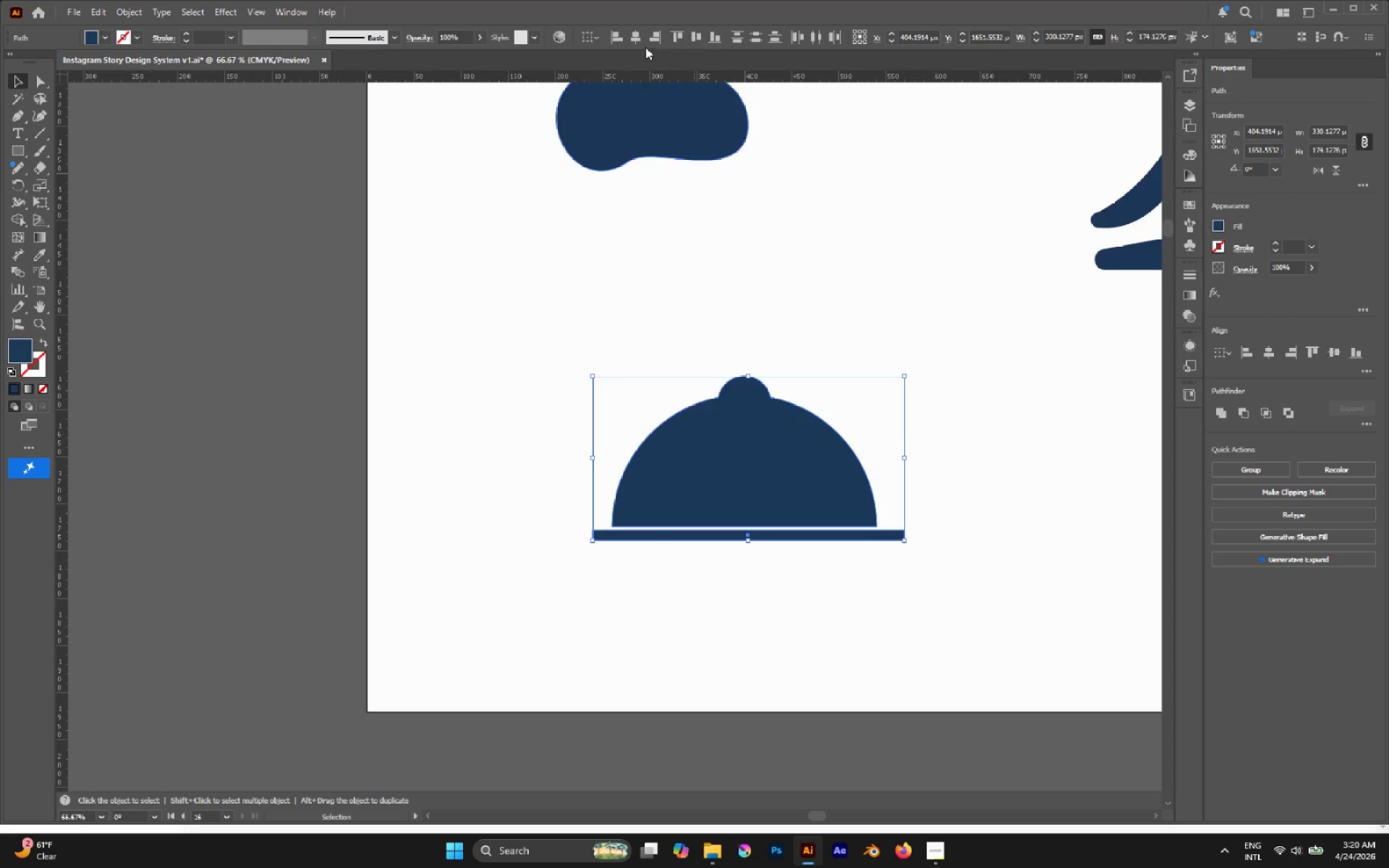 
left_click([640, 39])
 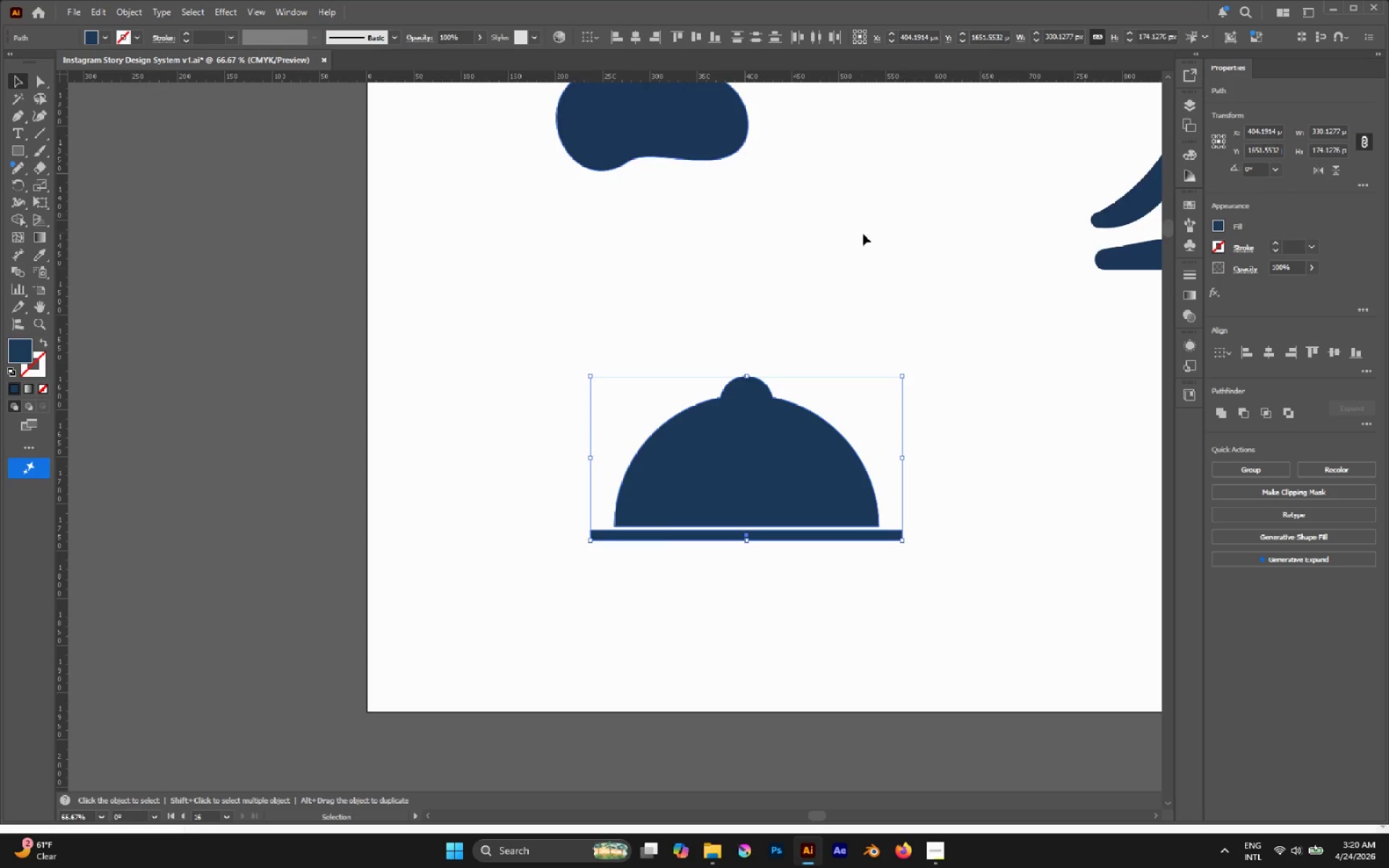 
left_click([863, 234])
 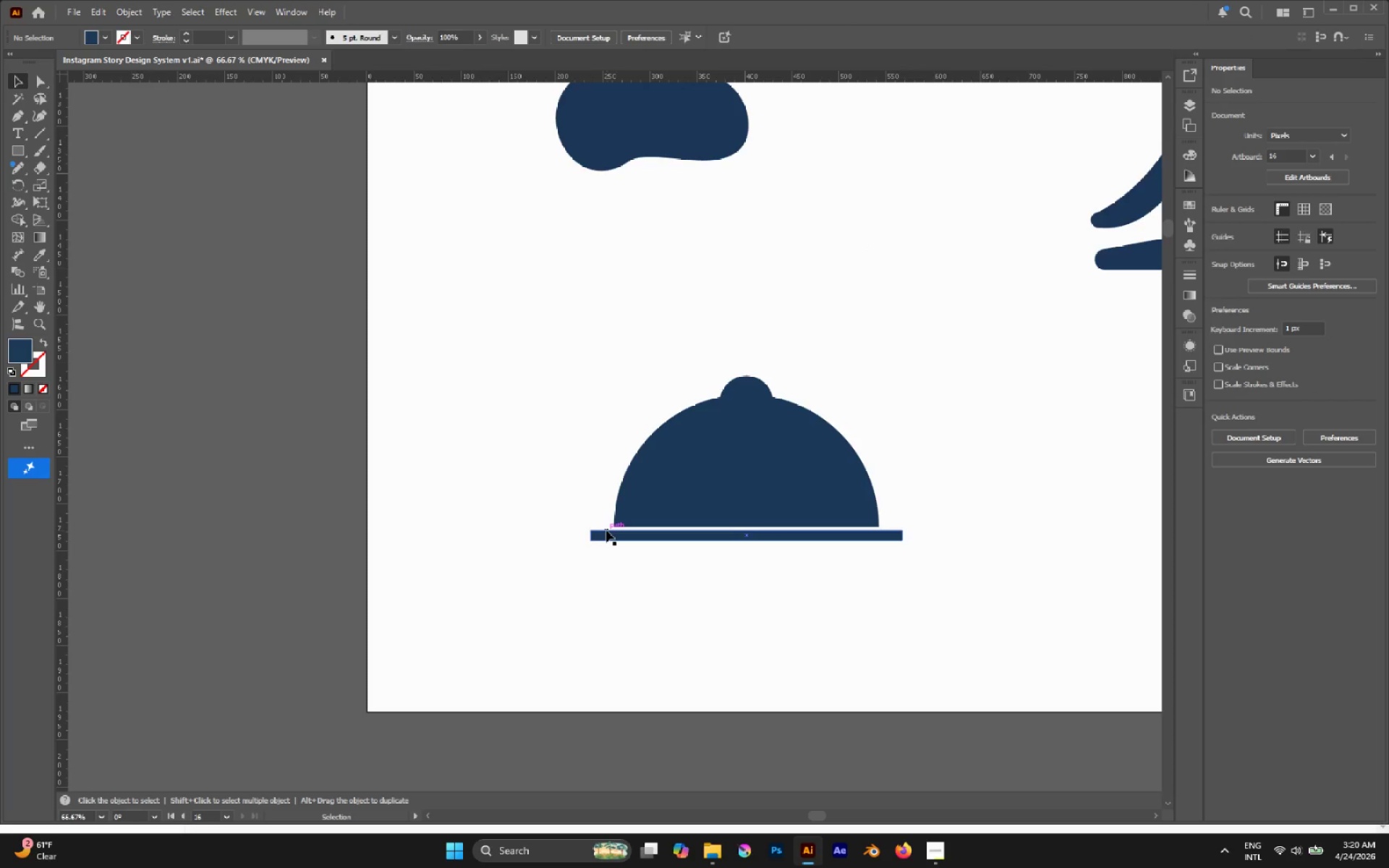 
key(A)
 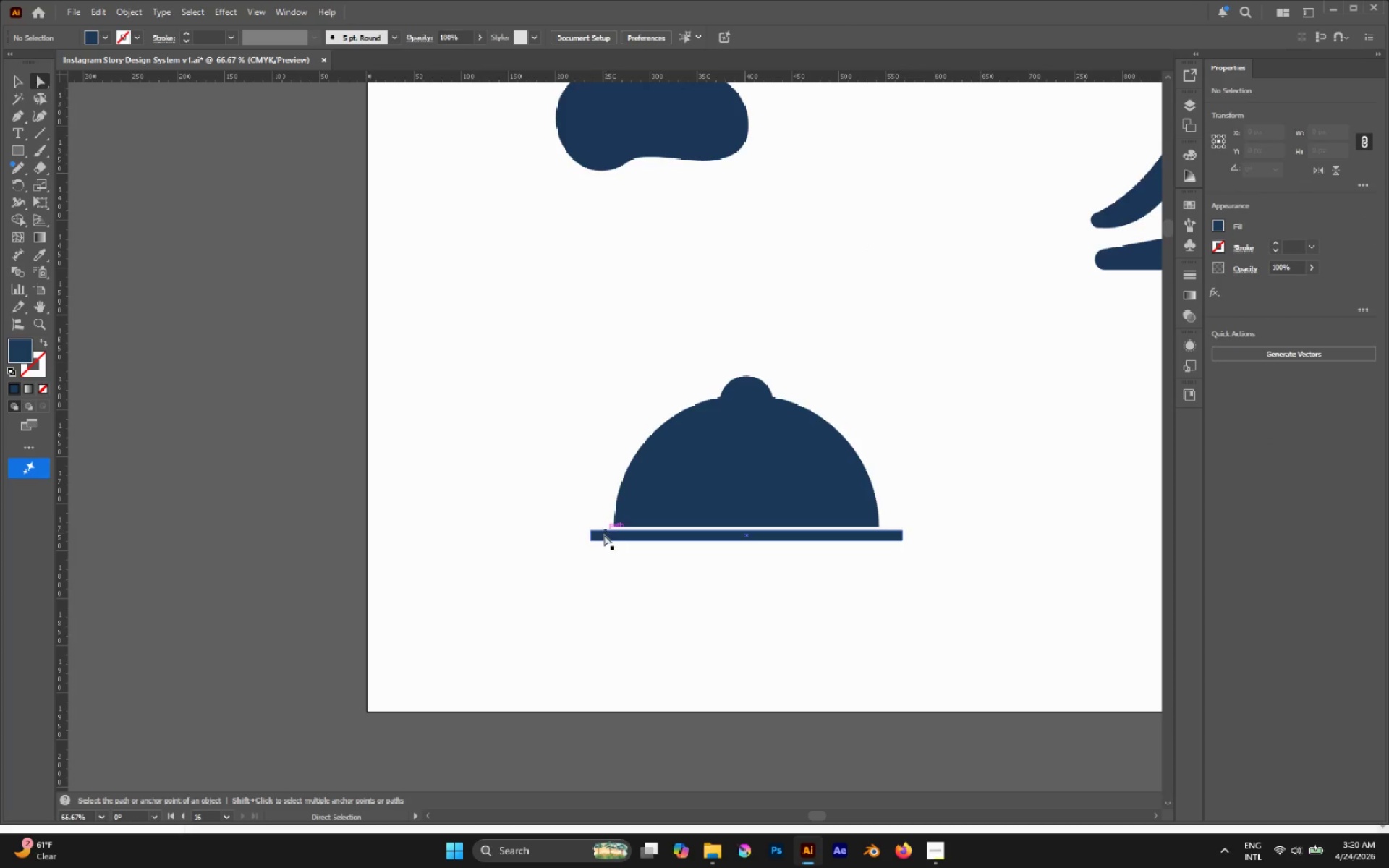 
hold_key(key=AltLeft, duration=0.52)
left_click([604, 535])
 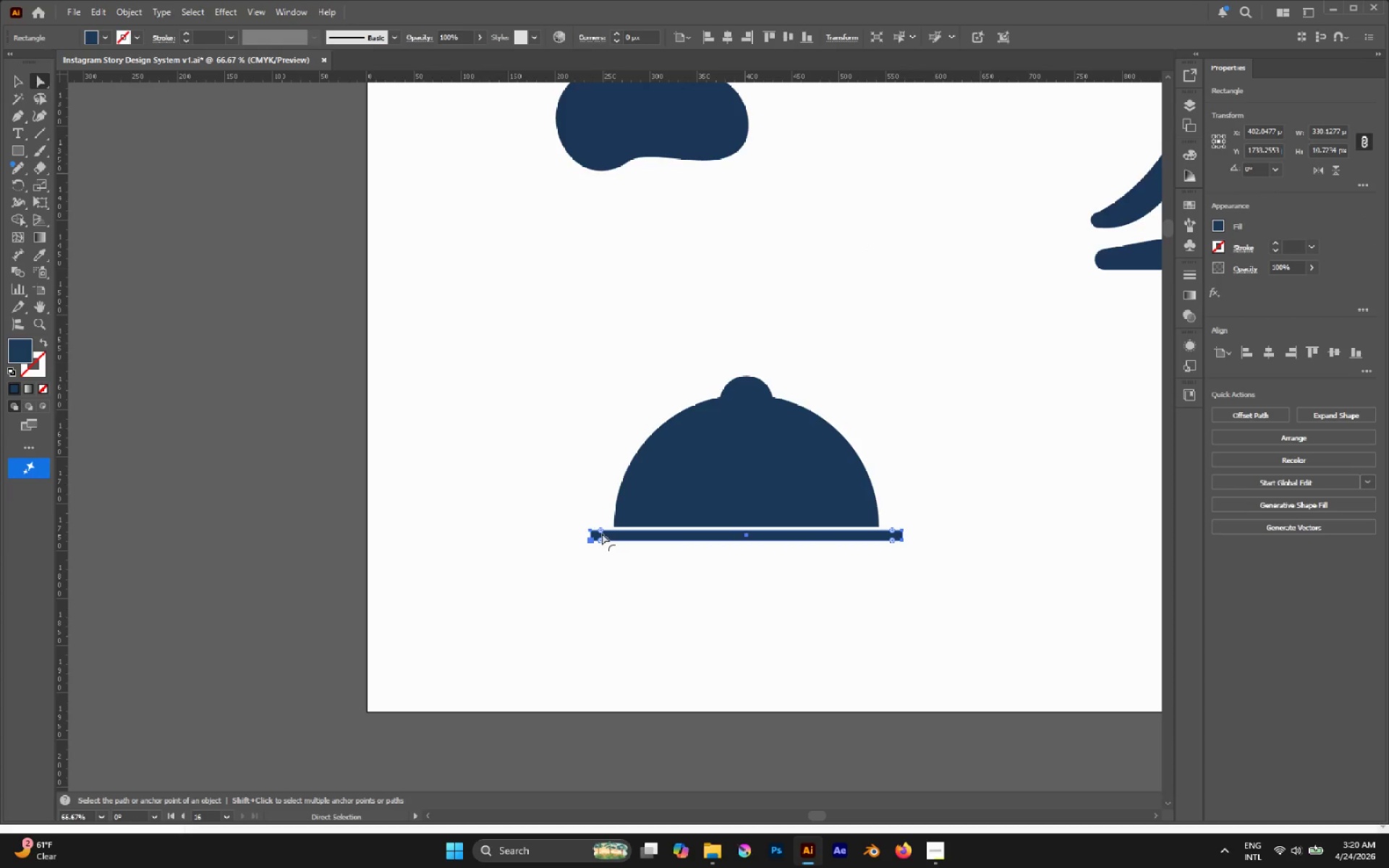 
hold_key(key=AltLeft, duration=0.5)
scroll: coordinate [595, 520], scroll_direction: up, amount: 2.0
 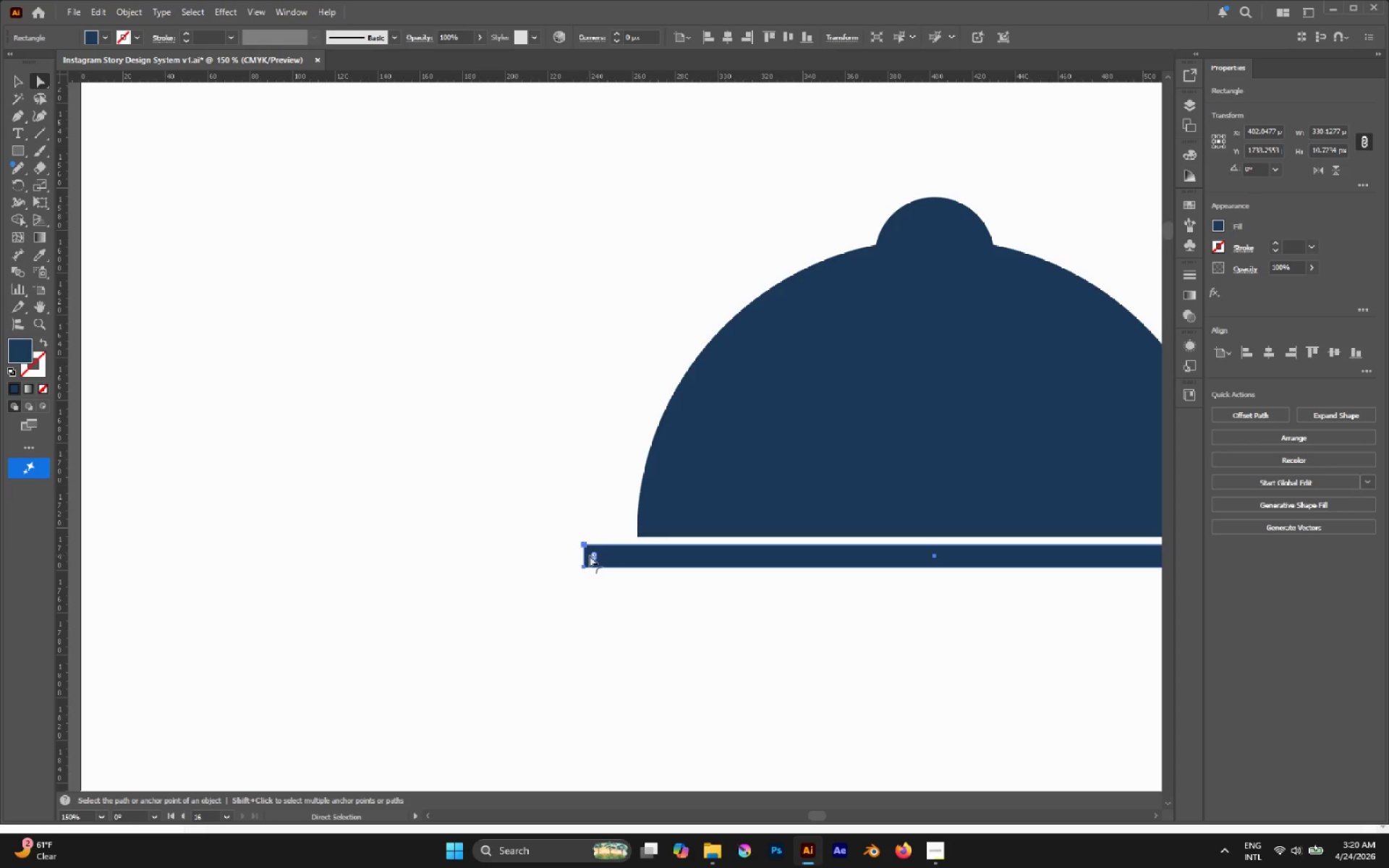 
left_click_drag(start_coordinate=[592, 556], to_coordinate=[930, 575])
 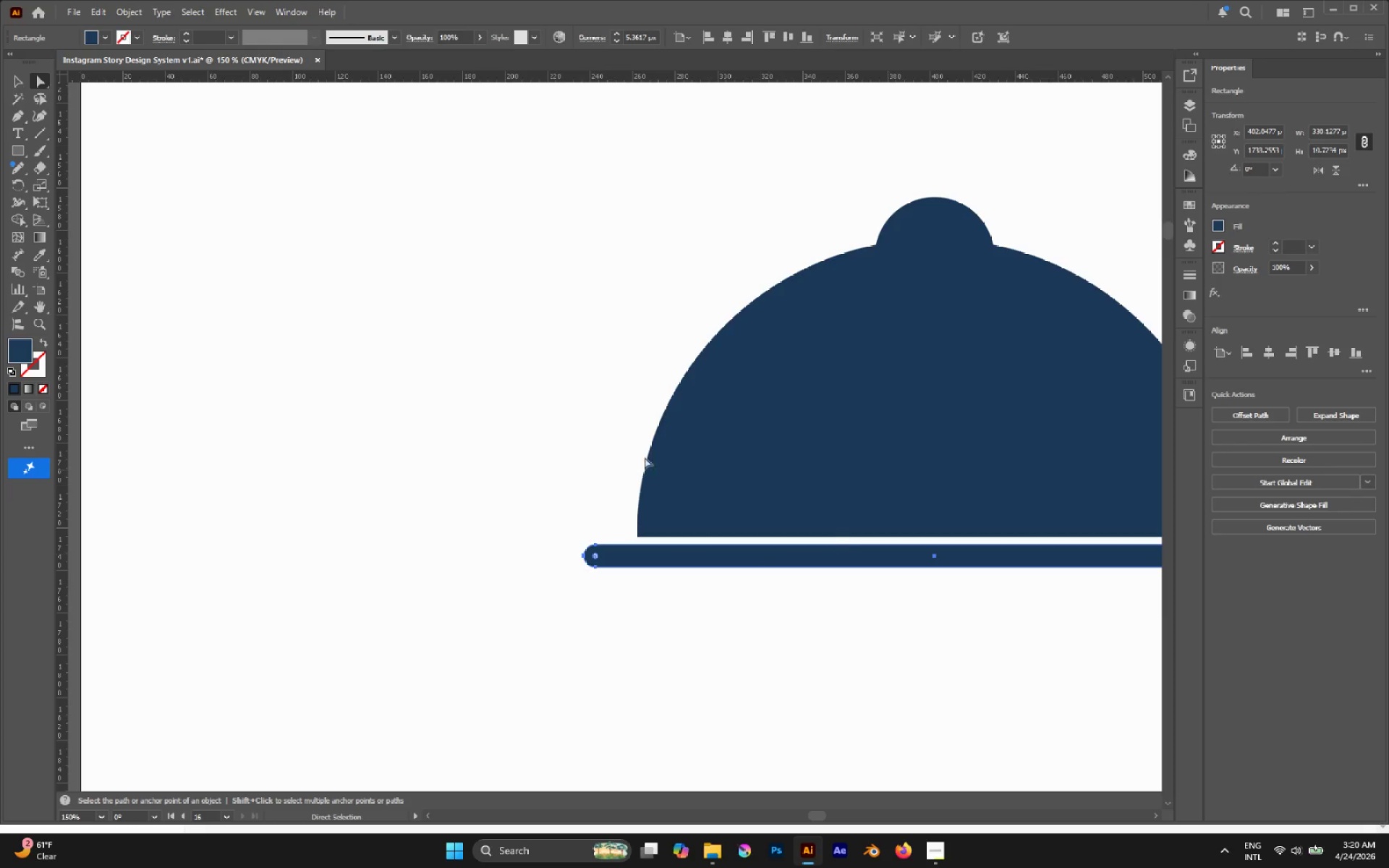 
left_click([551, 406])
 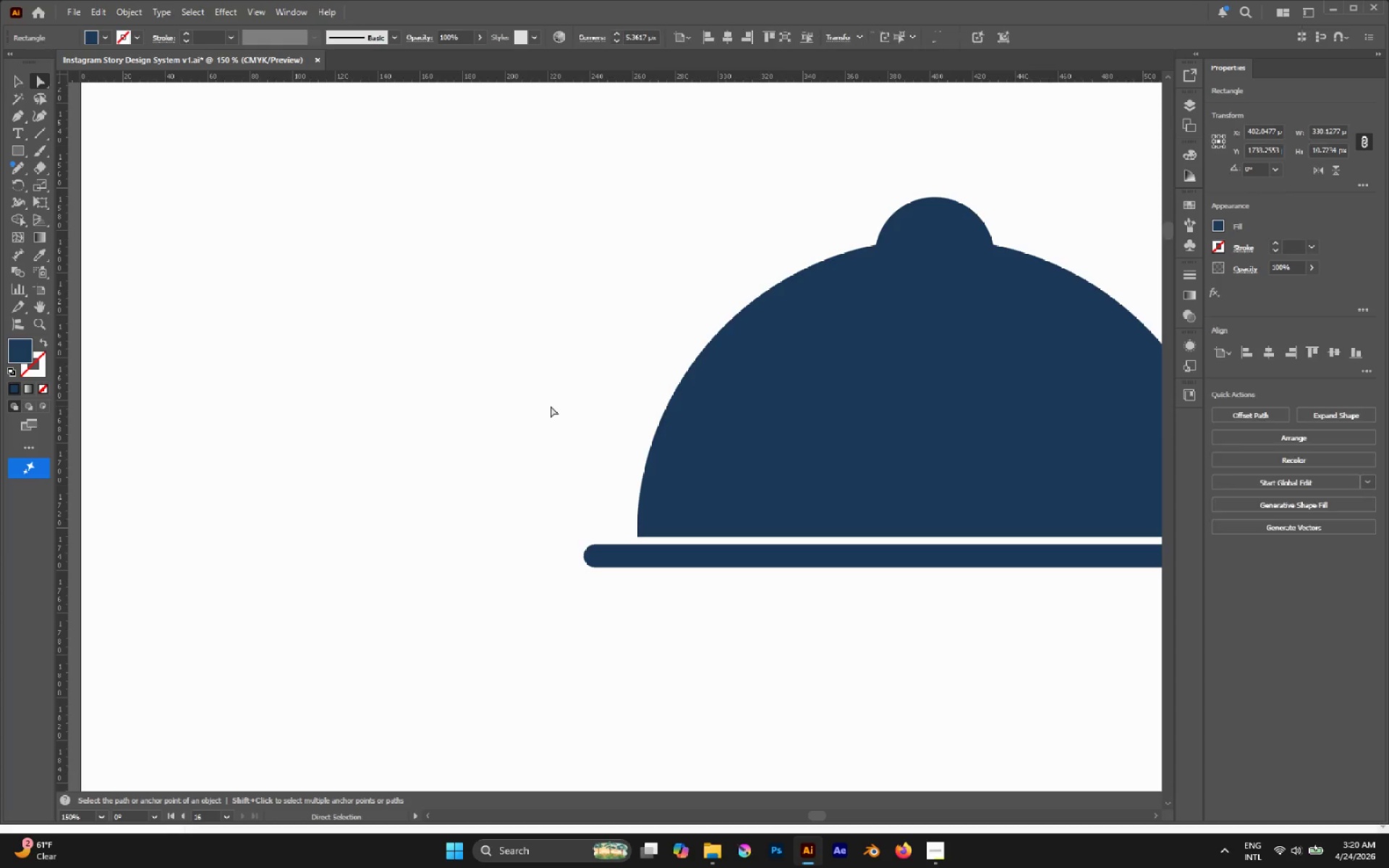 
hold_key(key=AltLeft, duration=0.47)
scroll: coordinate [449, 378], scroll_direction: down, amount: 5.0
 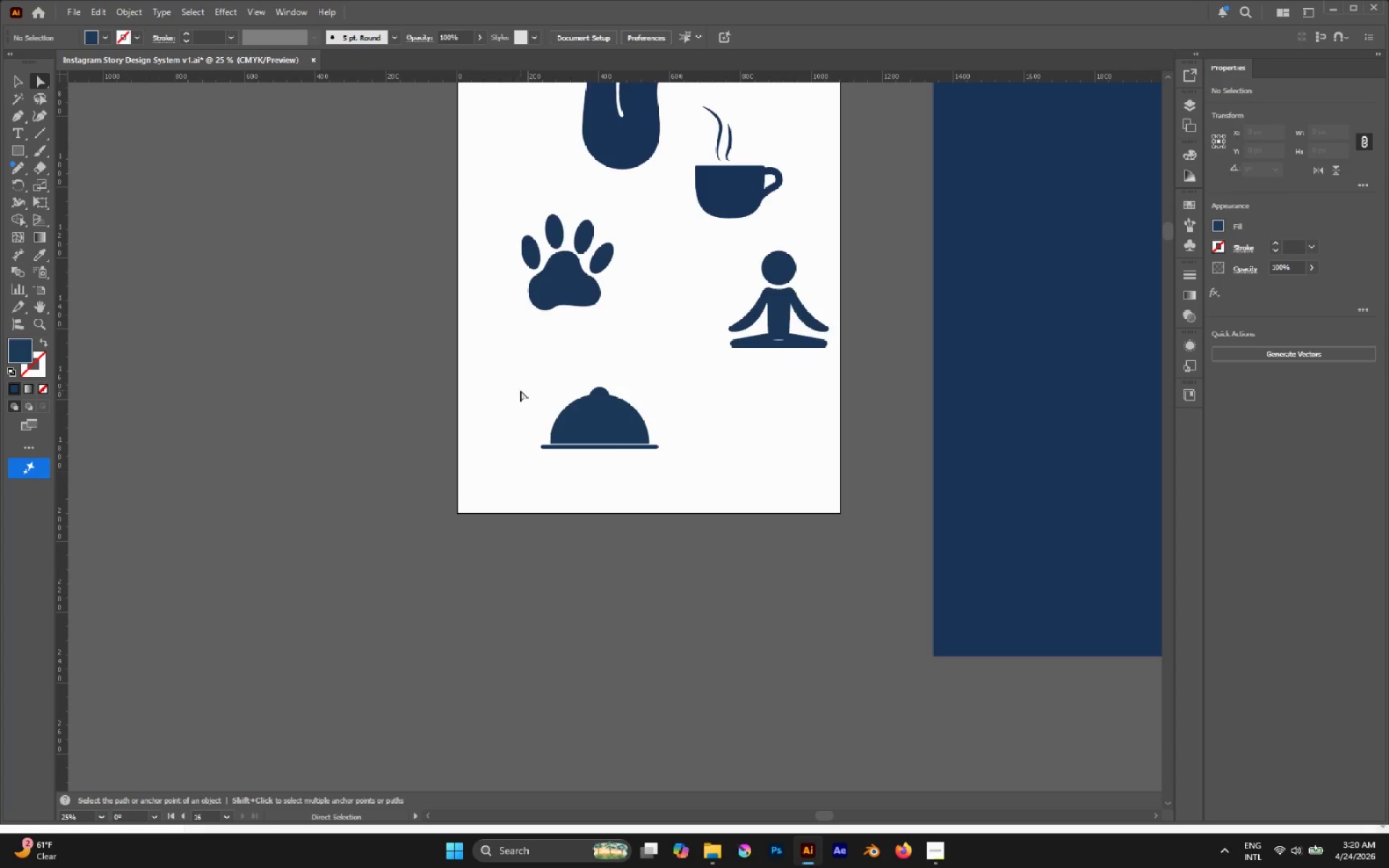 
hold_key(key=AltLeft, duration=0.8)
scroll: coordinate [635, 404], scroll_direction: up, amount: 3.0
 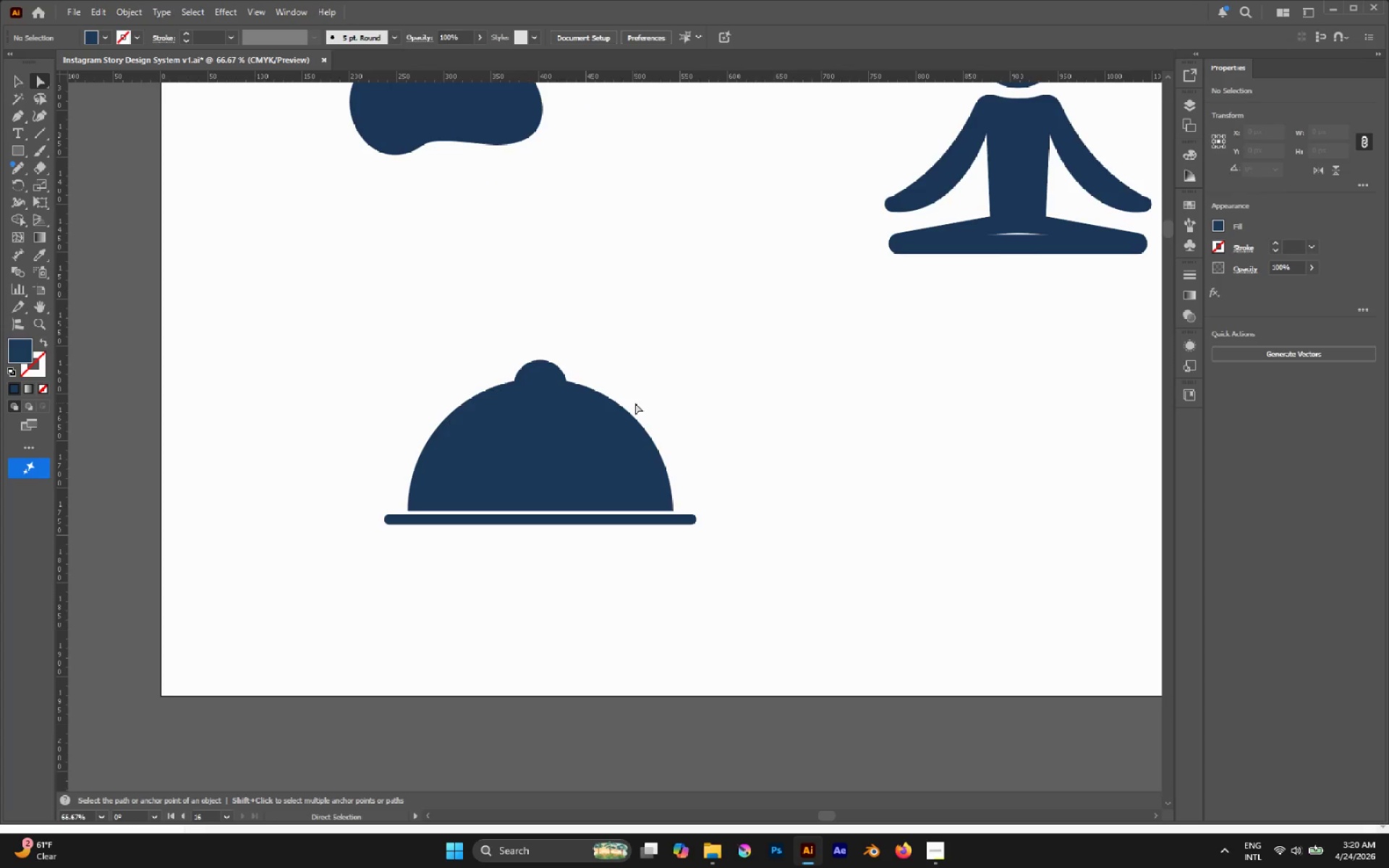 
key(P)
 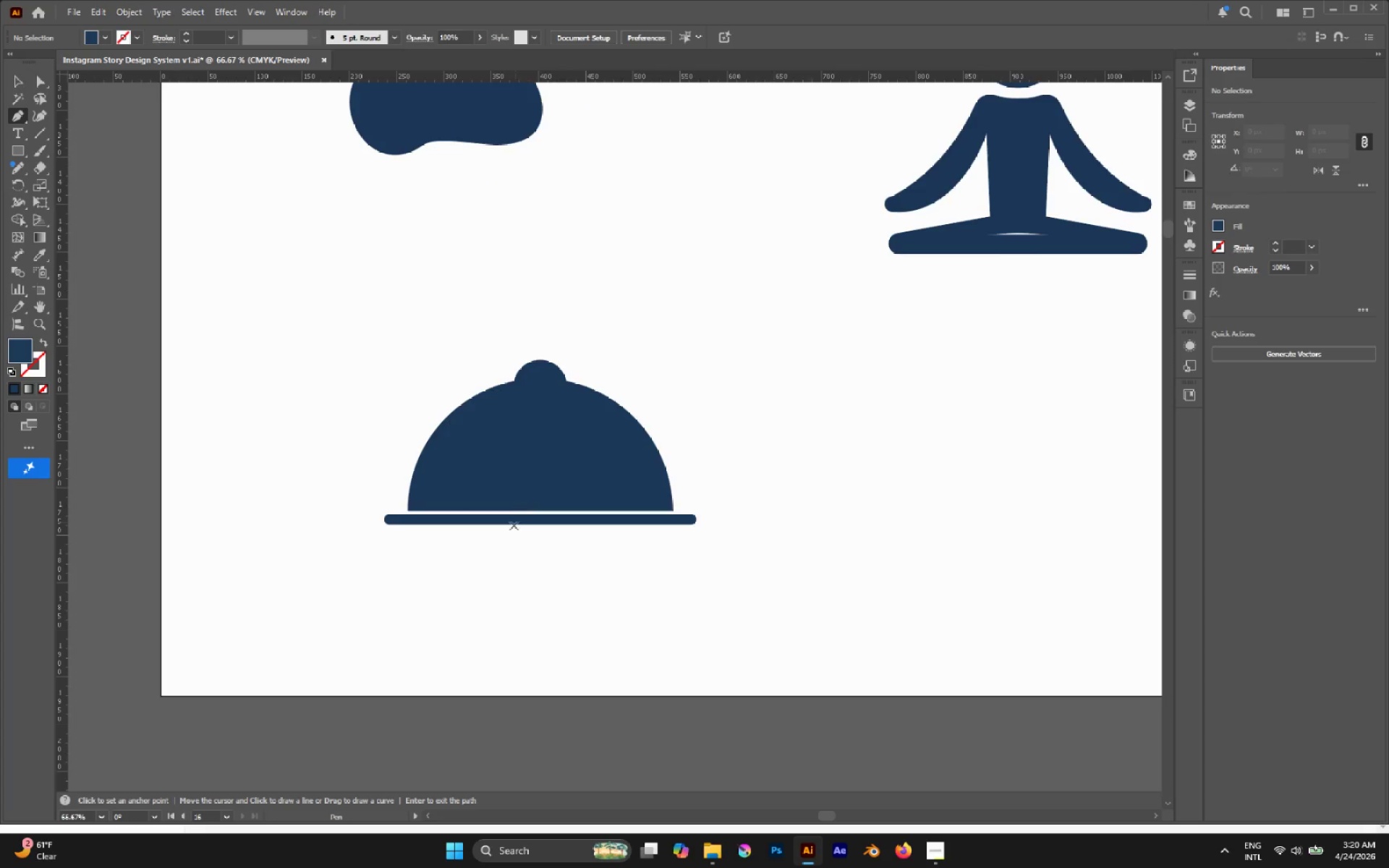 
hold_key(key=AltLeft, duration=0.45)
scroll: coordinate [501, 527], scroll_direction: up, amount: 2.0
 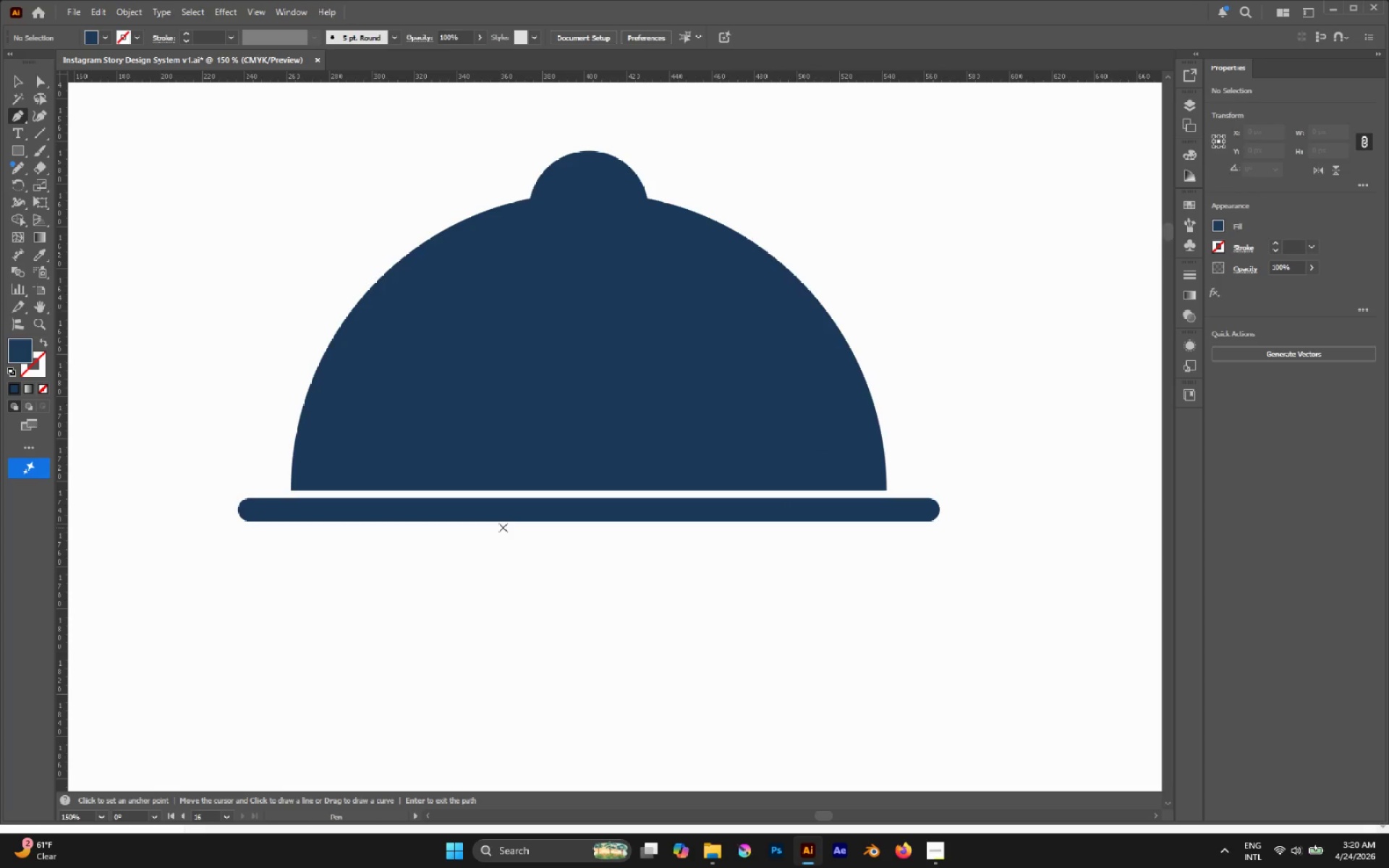 
left_click([500, 527])
 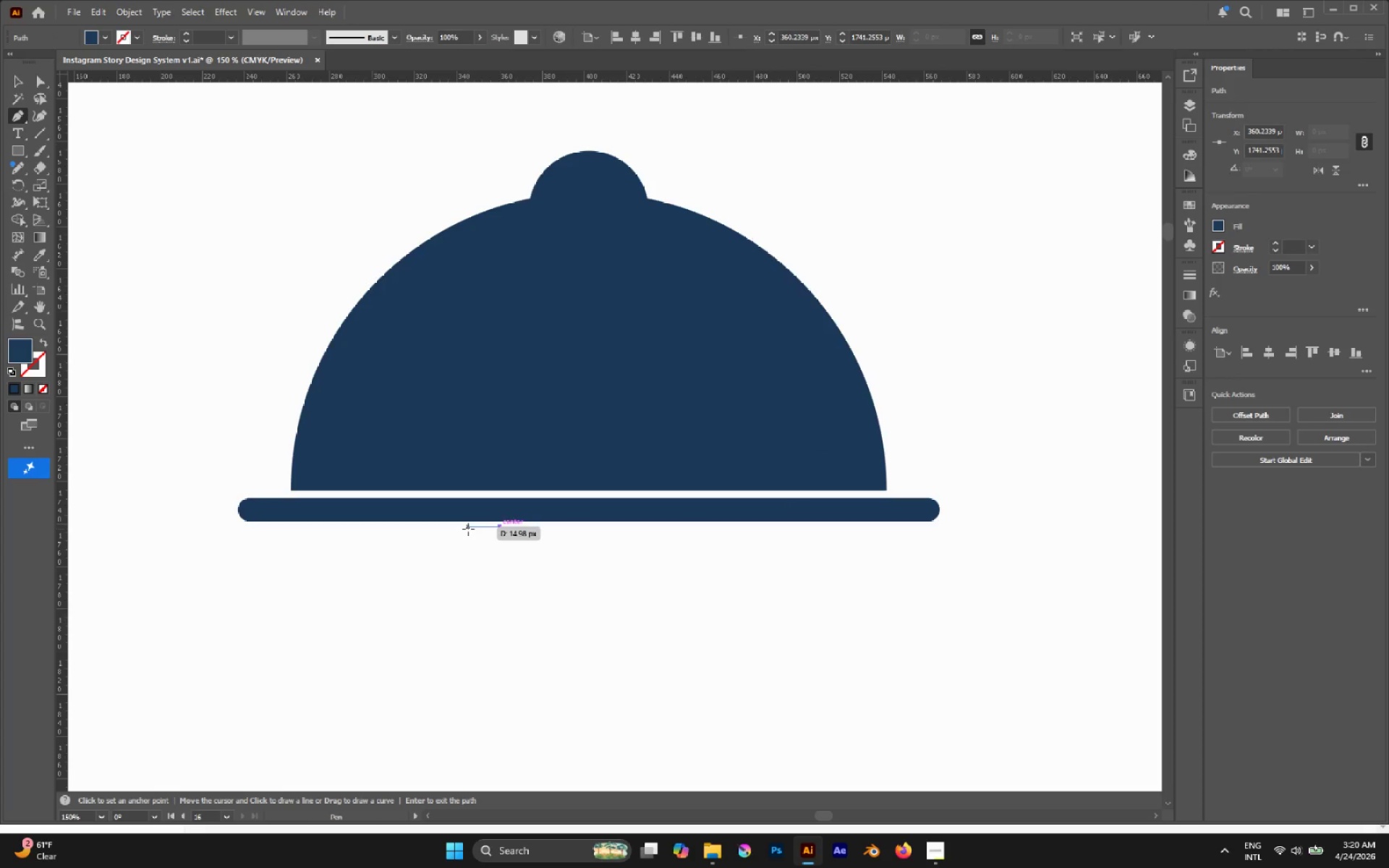 
left_click_drag(start_coordinate=[464, 529], to_coordinate=[343, 527])
 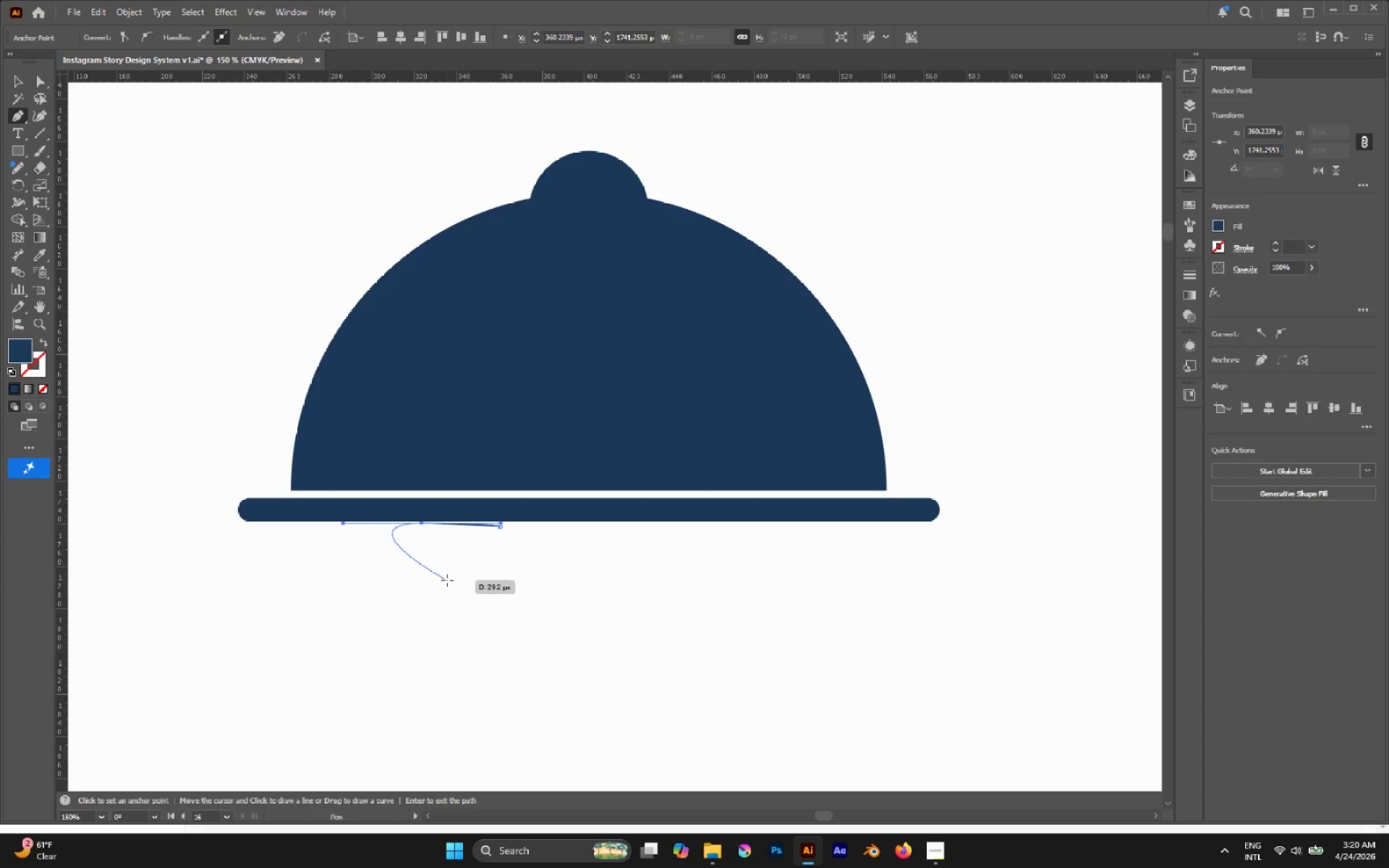 
hold_key(key=ShiftLeft, duration=0.72)
 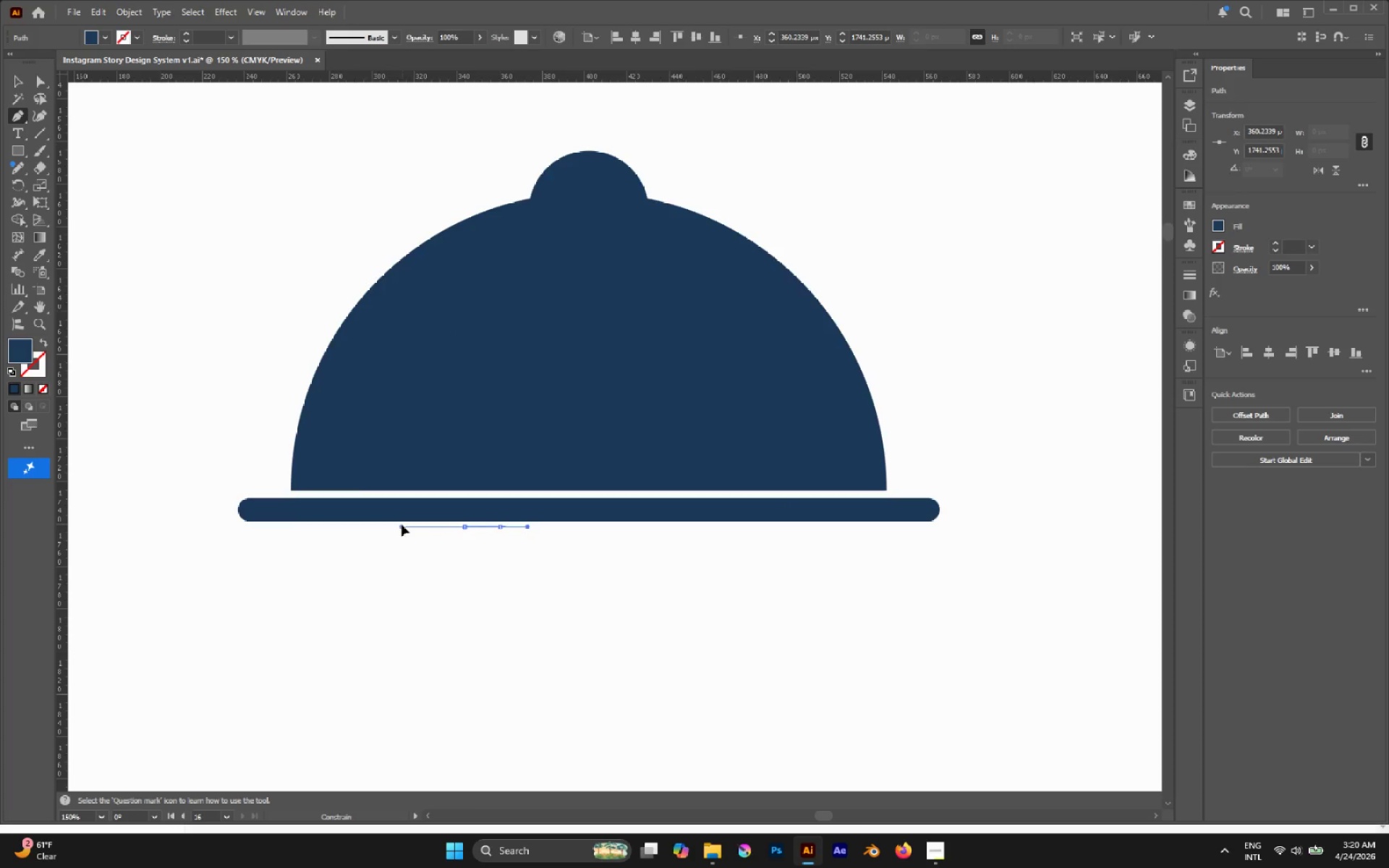 
hold_key(key=Space, duration=2.72)
 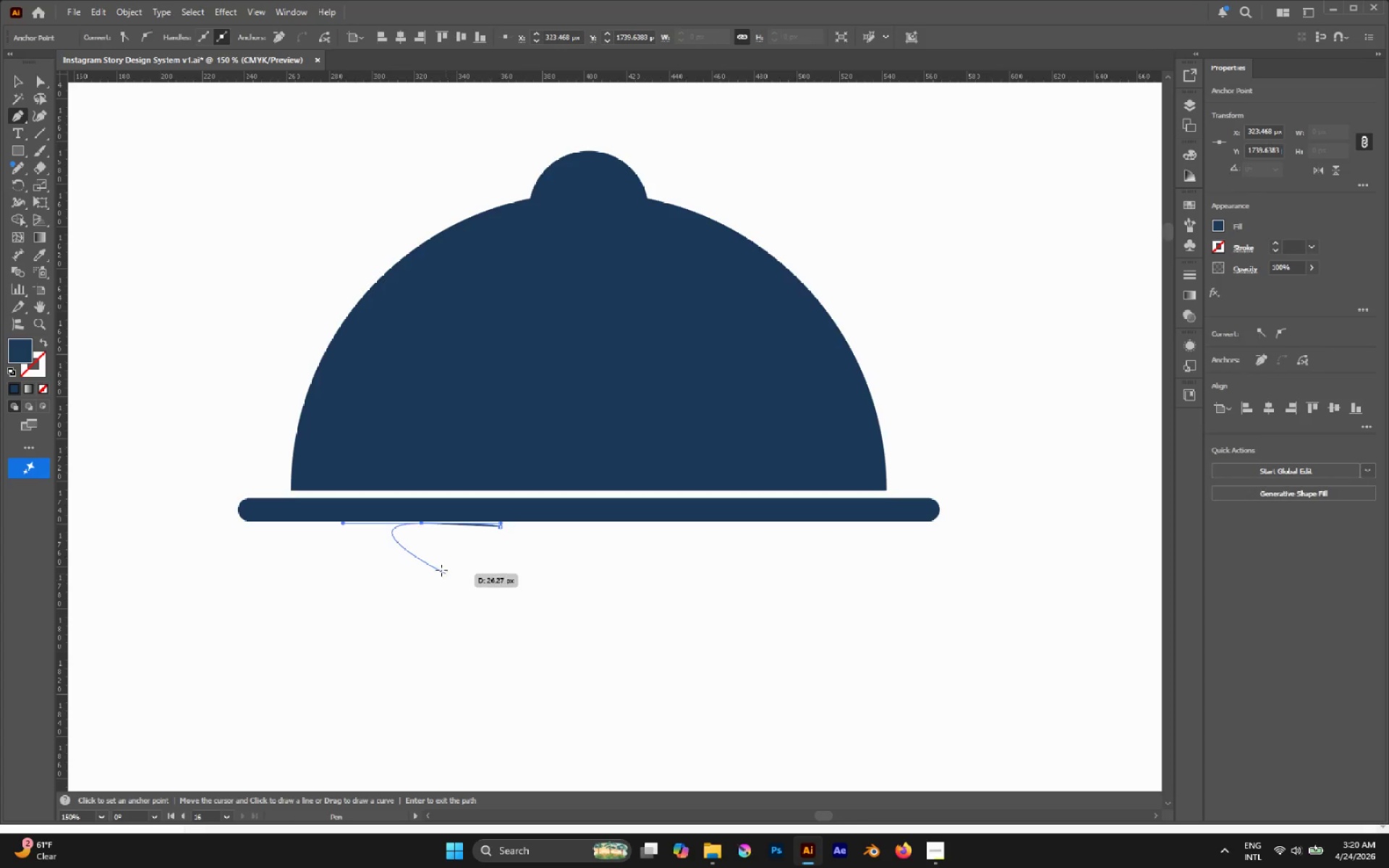 
hold_key(key=Break, duration=0.36)
 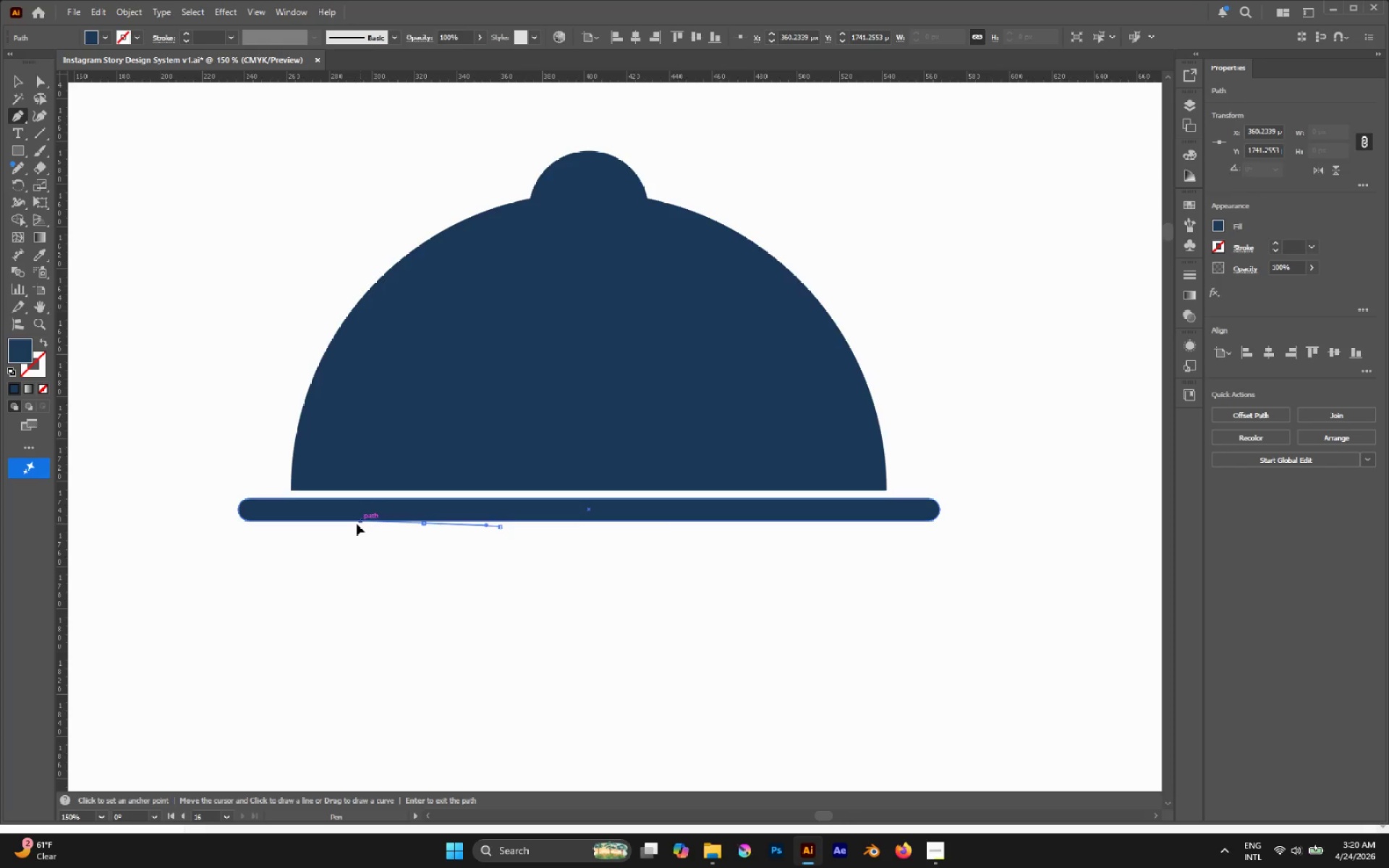 
hold_key(key=ShiftLeft, duration=1.28)
 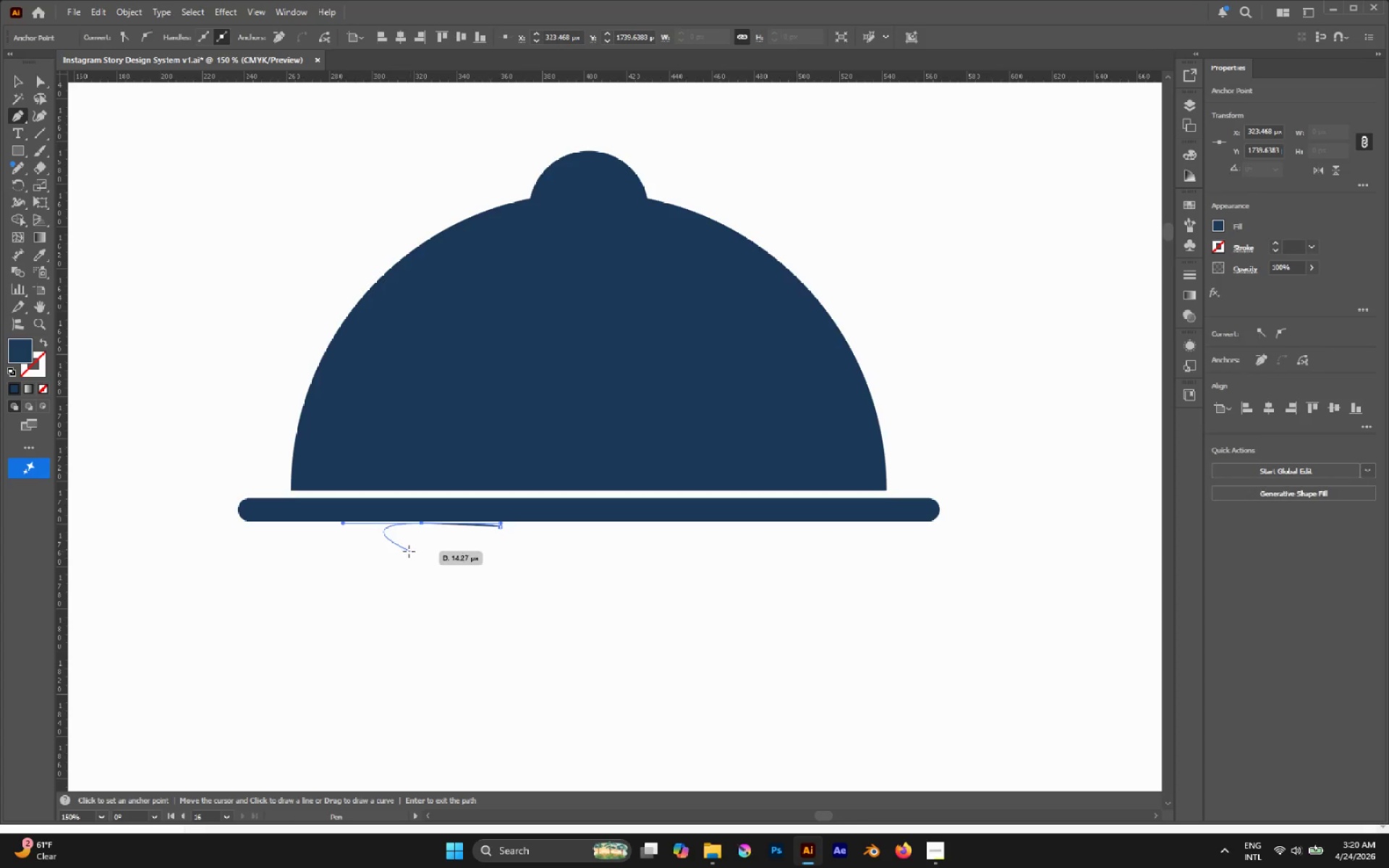 
left_click_drag(start_coordinate=[400, 549], to_coordinate=[447, 574])
 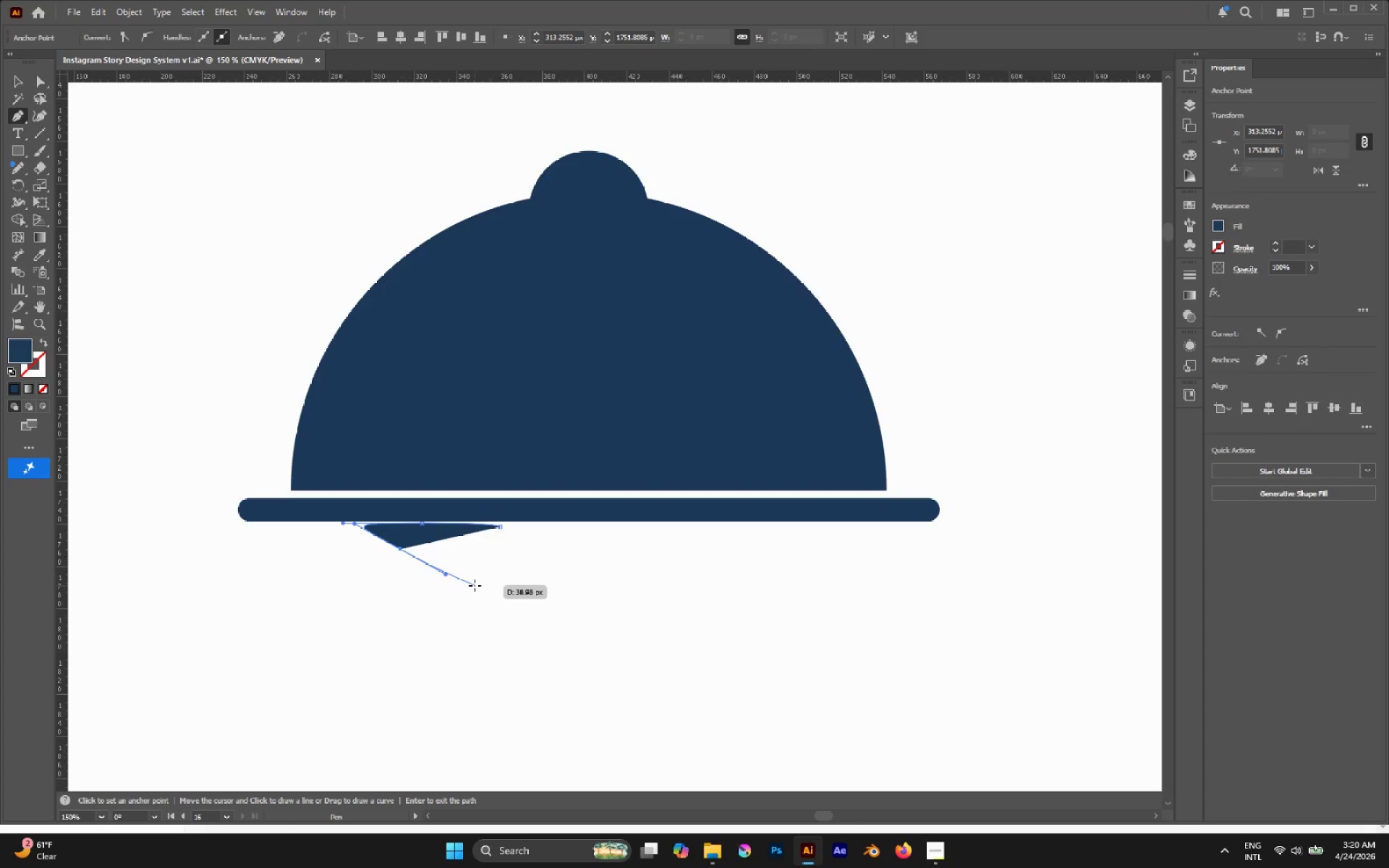 
left_click_drag(start_coordinate=[477, 590], to_coordinate=[522, 642])
 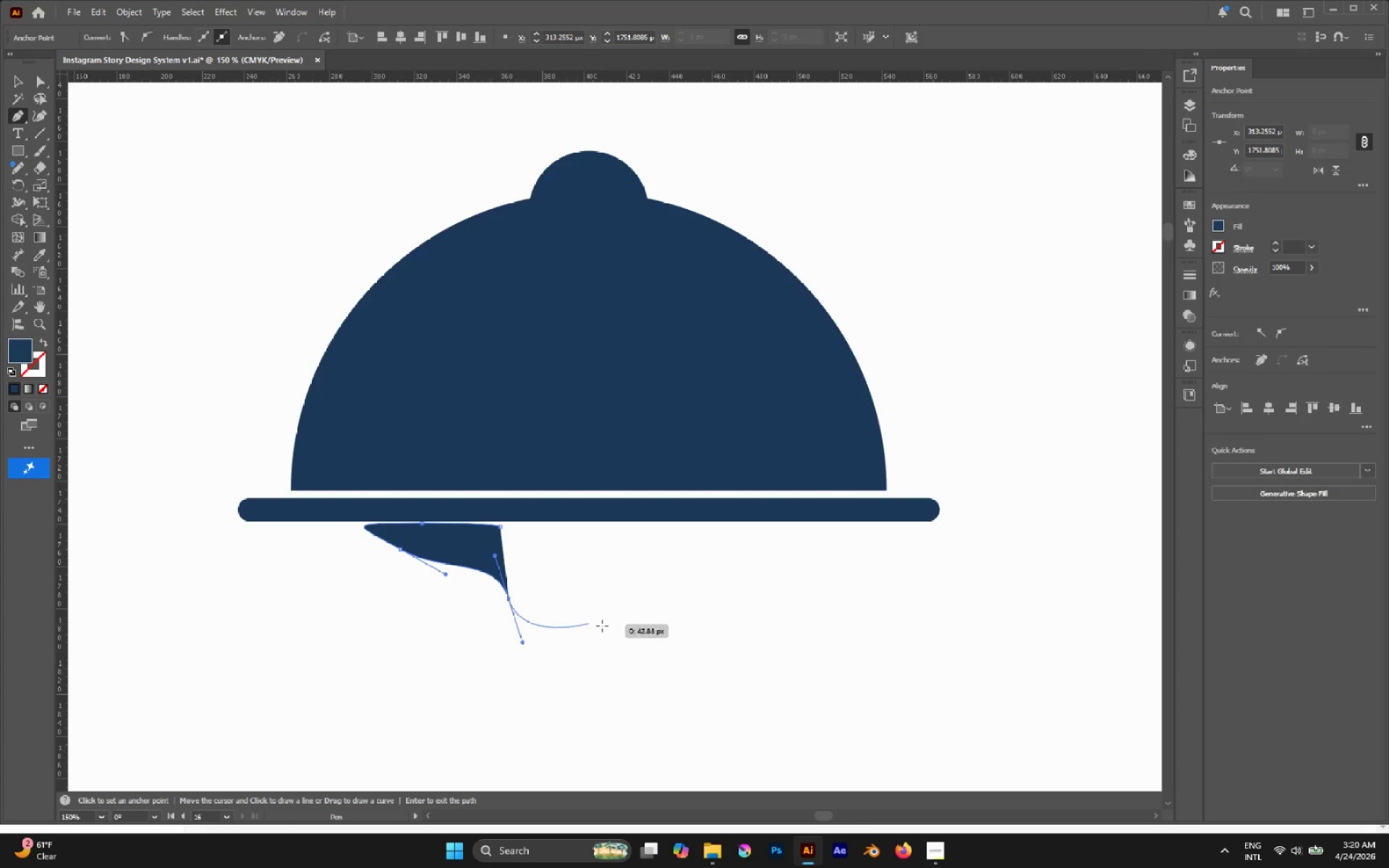 
hold_key(key=Space, duration=0.88)
 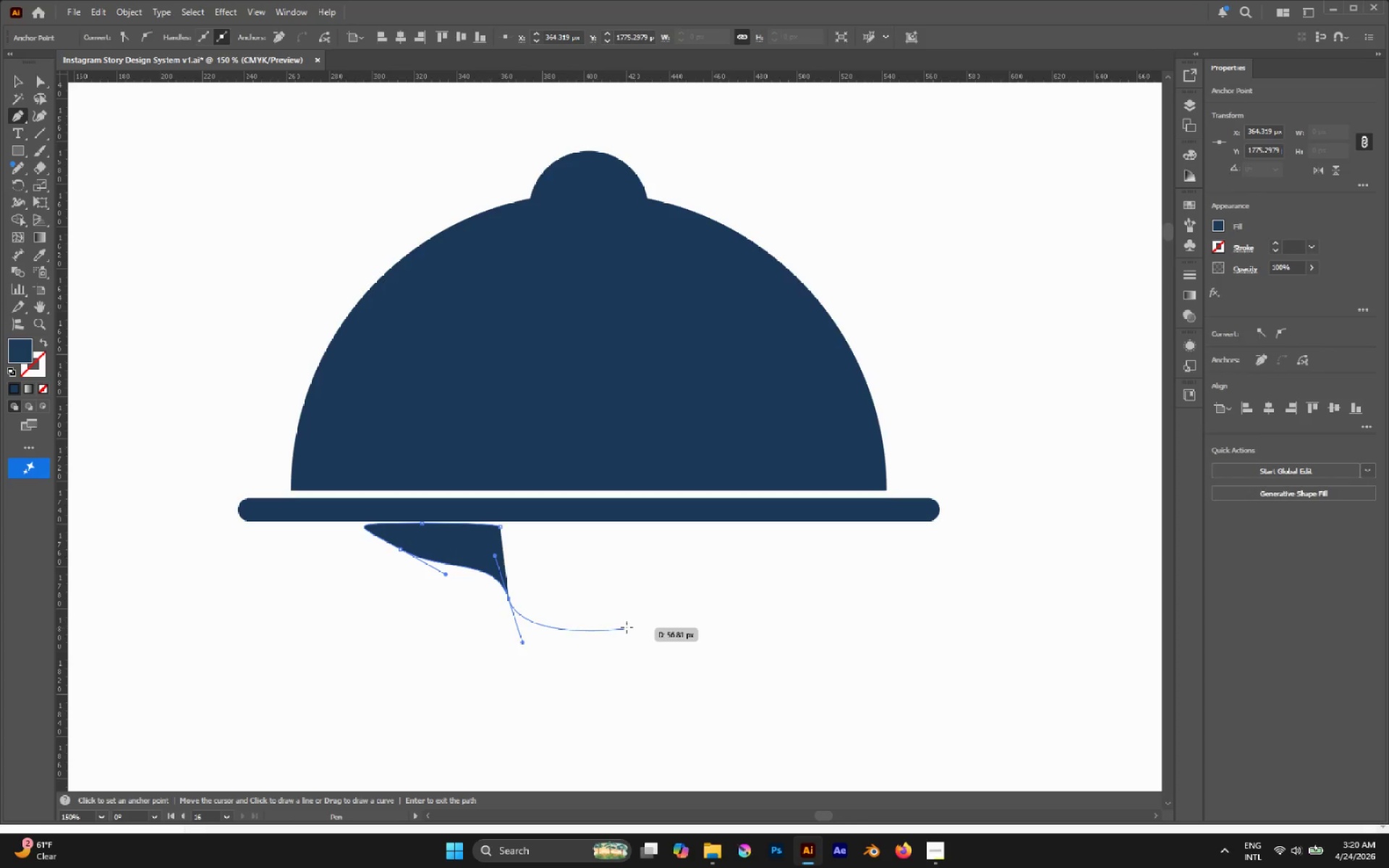 
left_click_drag(start_coordinate=[635, 618], to_coordinate=[646, 621])
 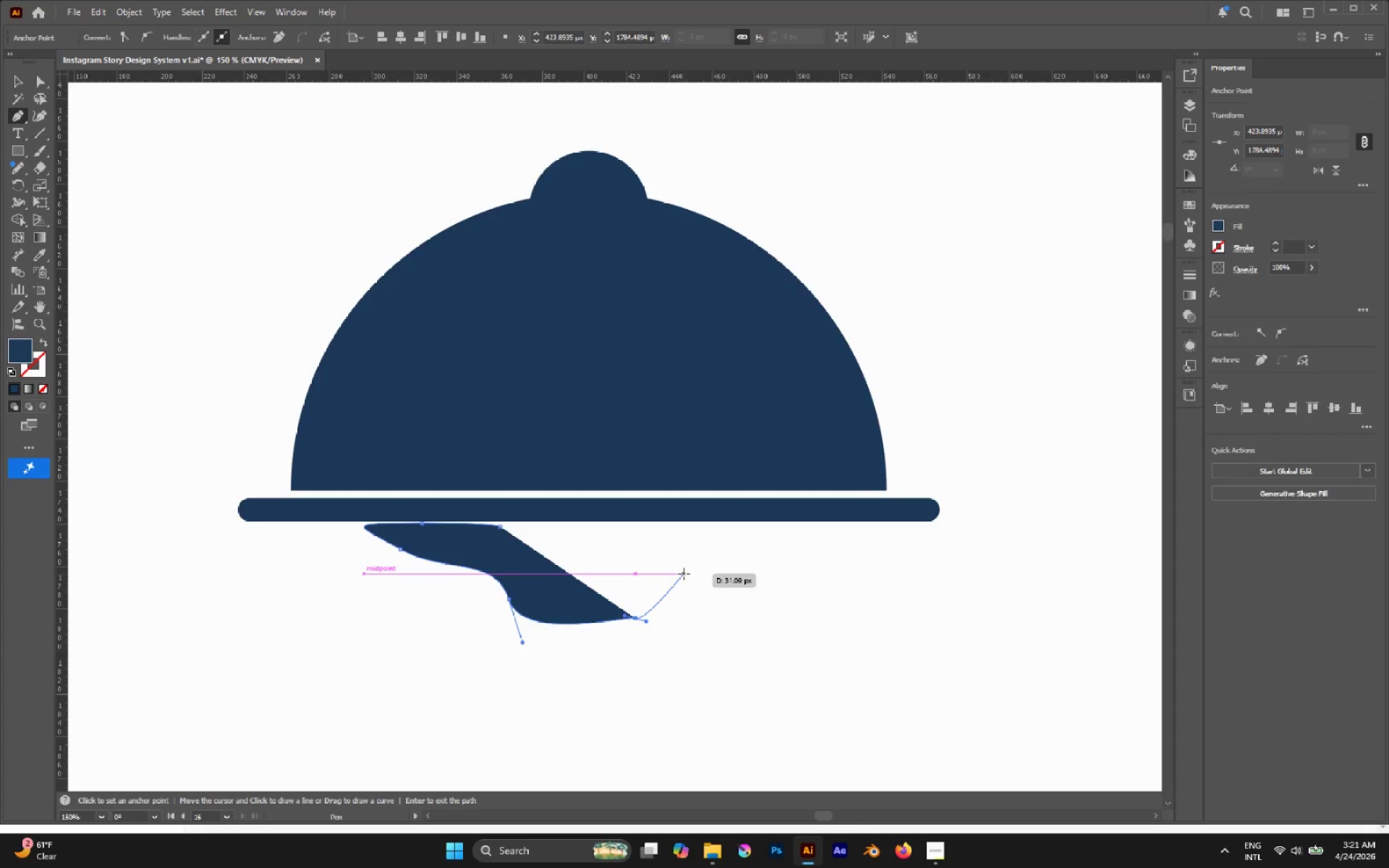 
left_click_drag(start_coordinate=[710, 582], to_coordinate=[768, 575])
 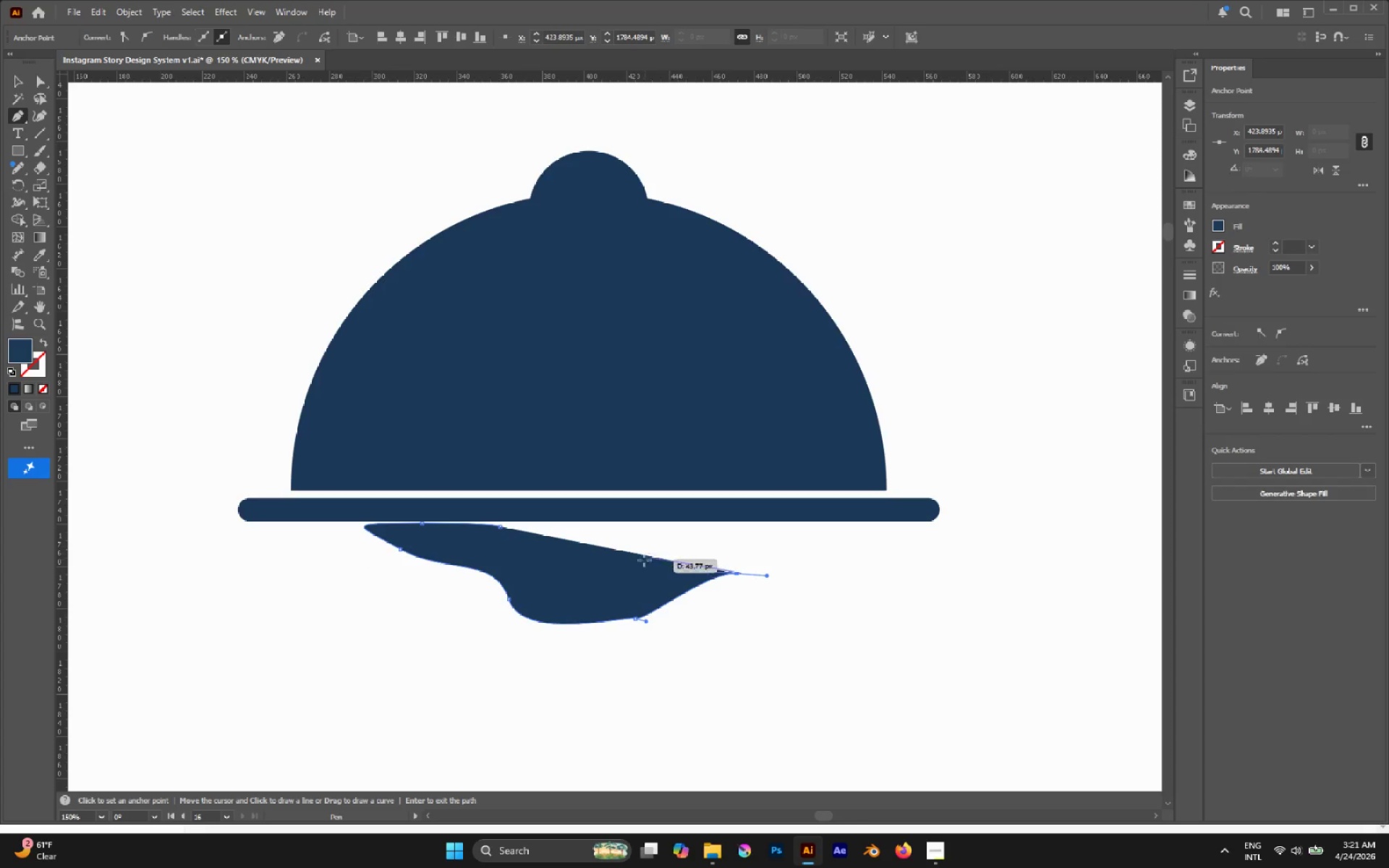 
hold_key(key=Space, duration=0.62)
 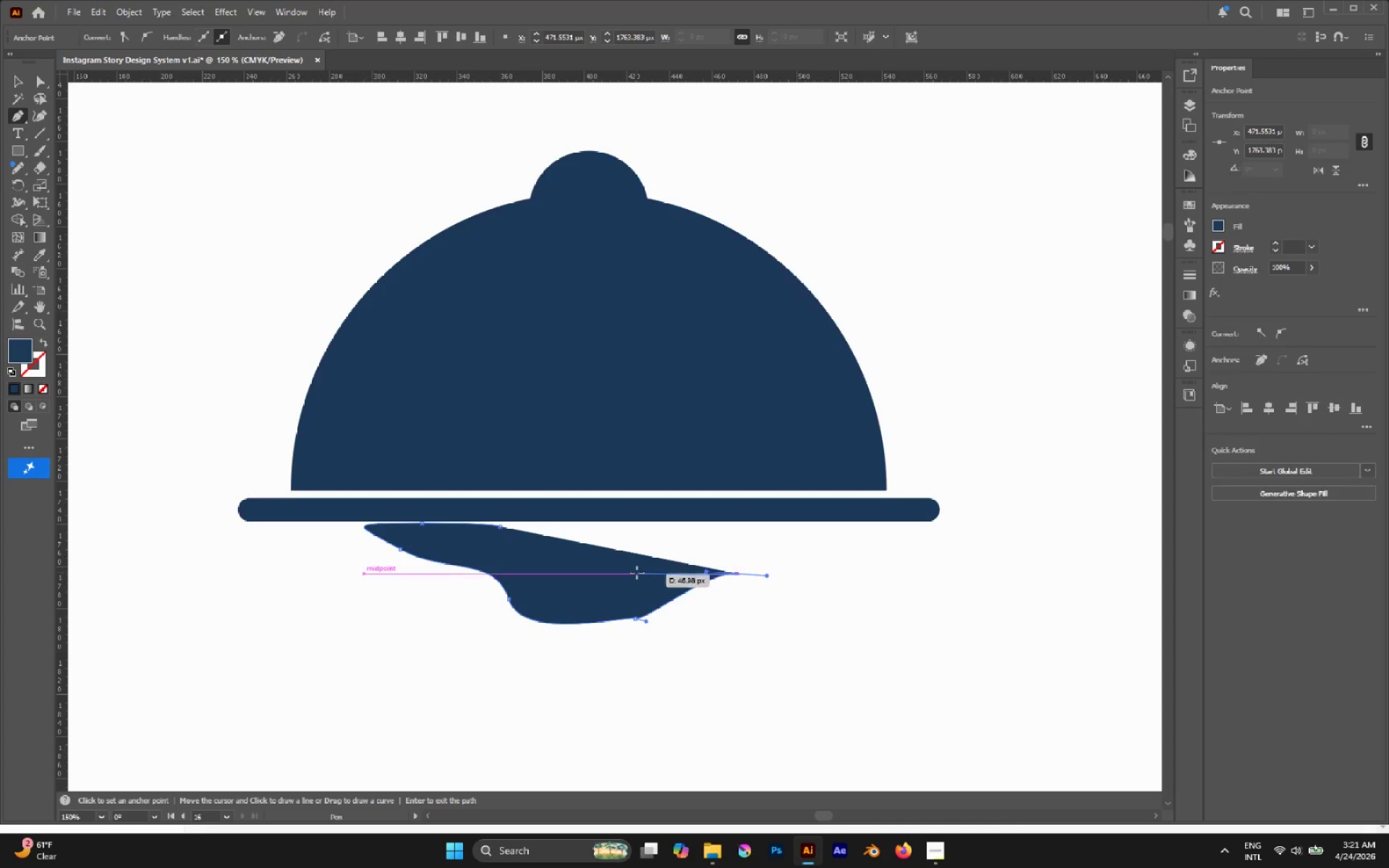 
left_click_drag(start_coordinate=[636, 574], to_coordinate=[579, 595])
 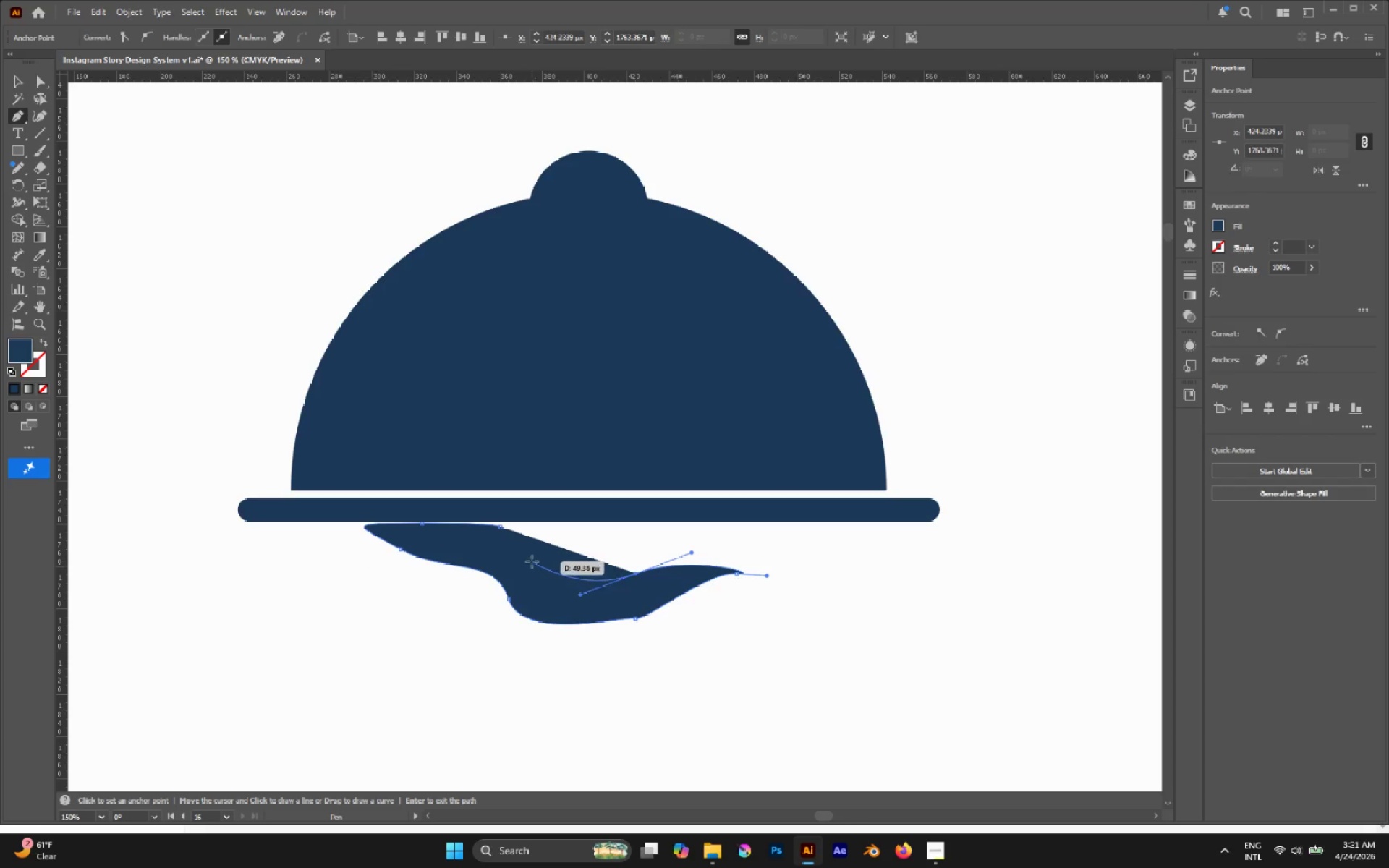 
left_click_drag(start_coordinate=[532, 561], to_coordinate=[569, 558])
 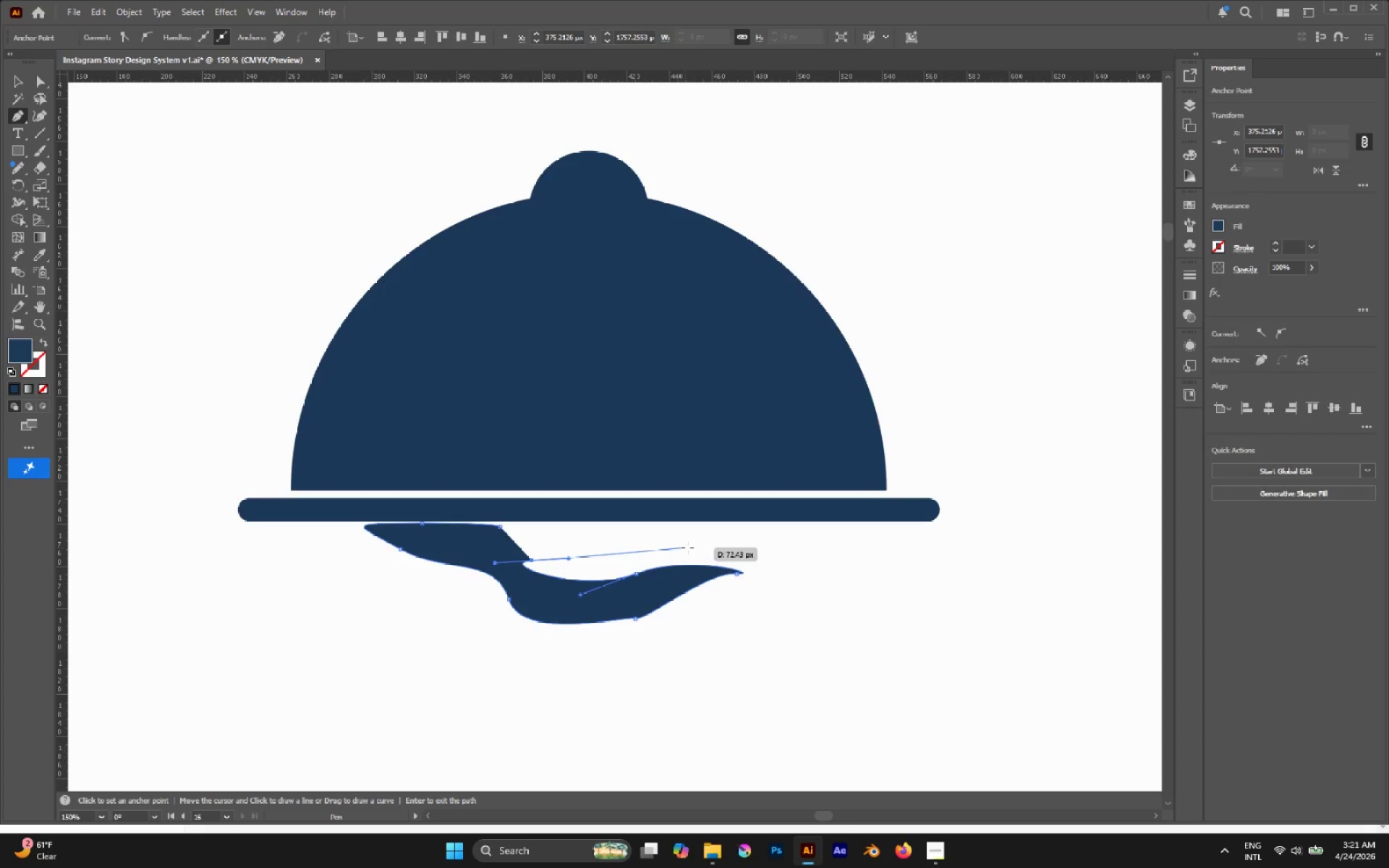 
left_click_drag(start_coordinate=[691, 548], to_coordinate=[728, 548])
 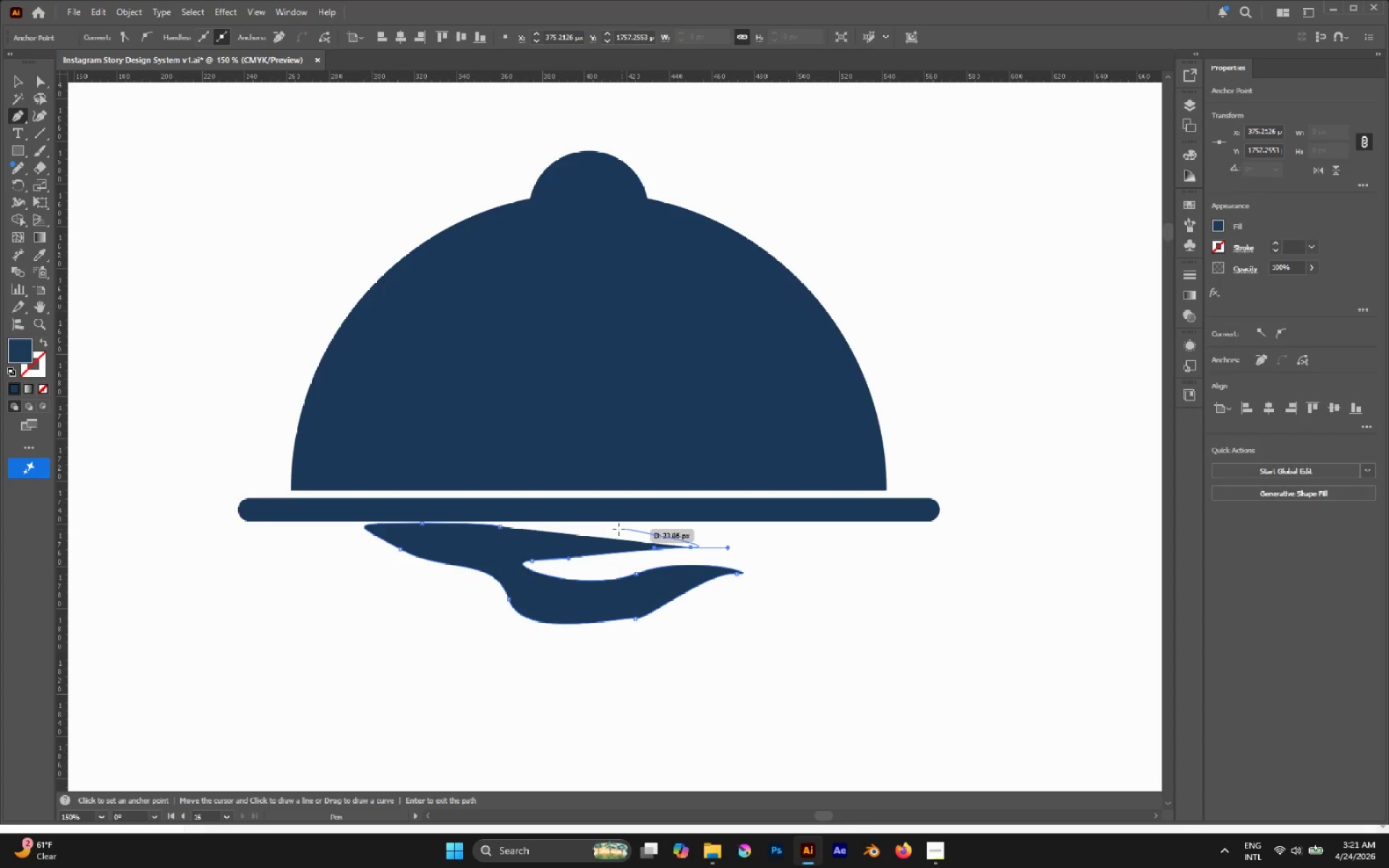 
left_click_drag(start_coordinate=[613, 530], to_coordinate=[577, 540])
 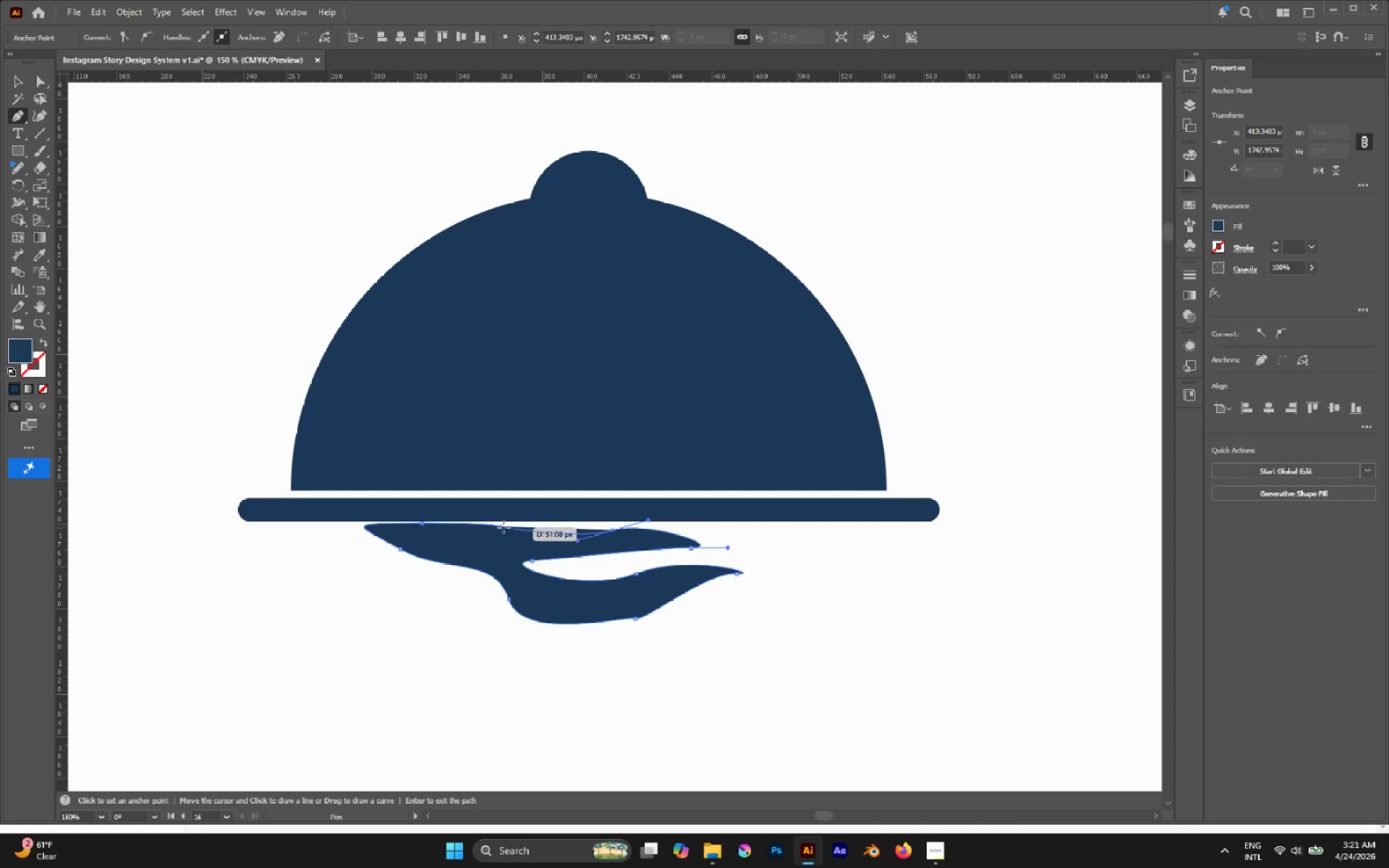 
left_click([502, 526])
 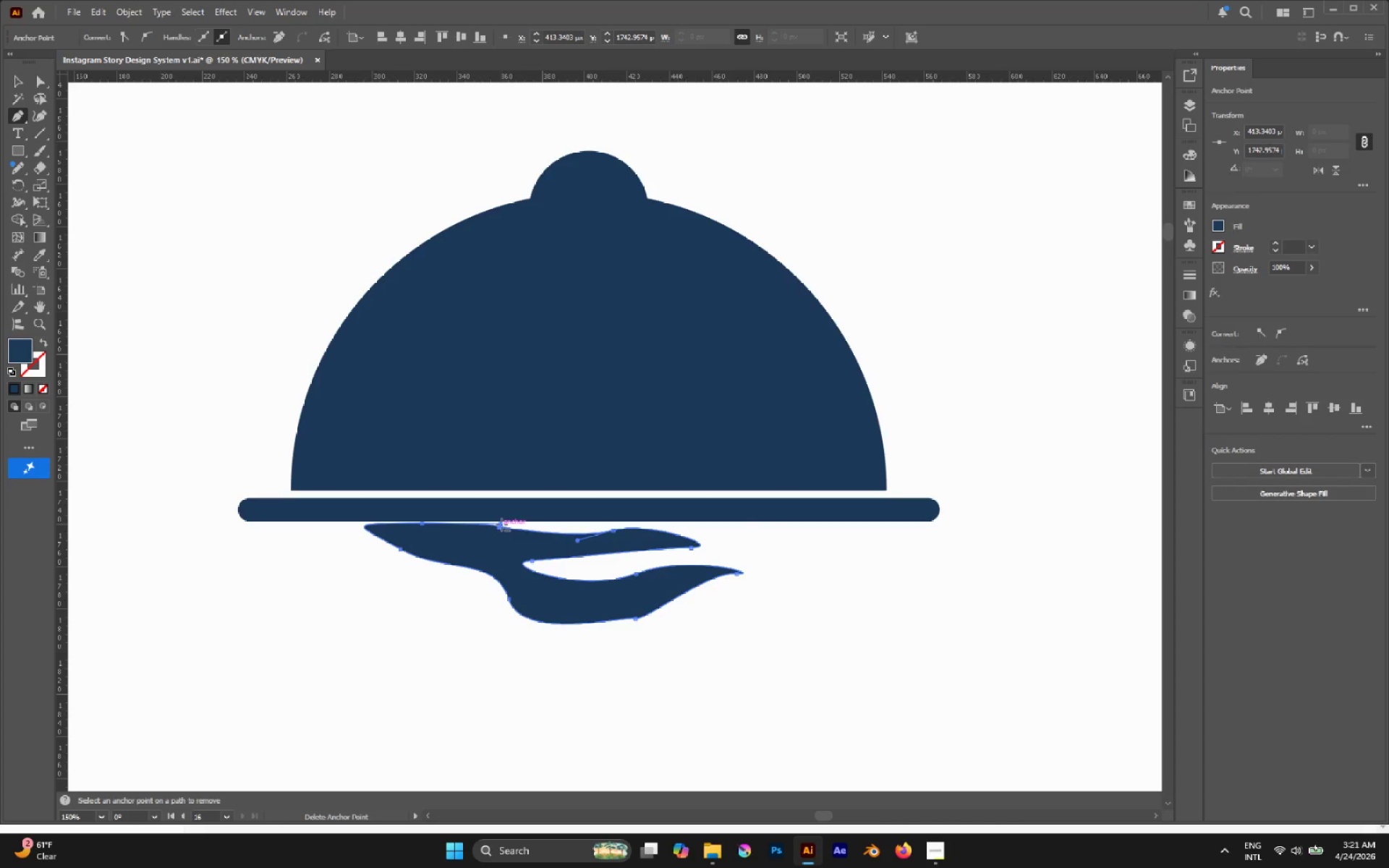 
key(A)
 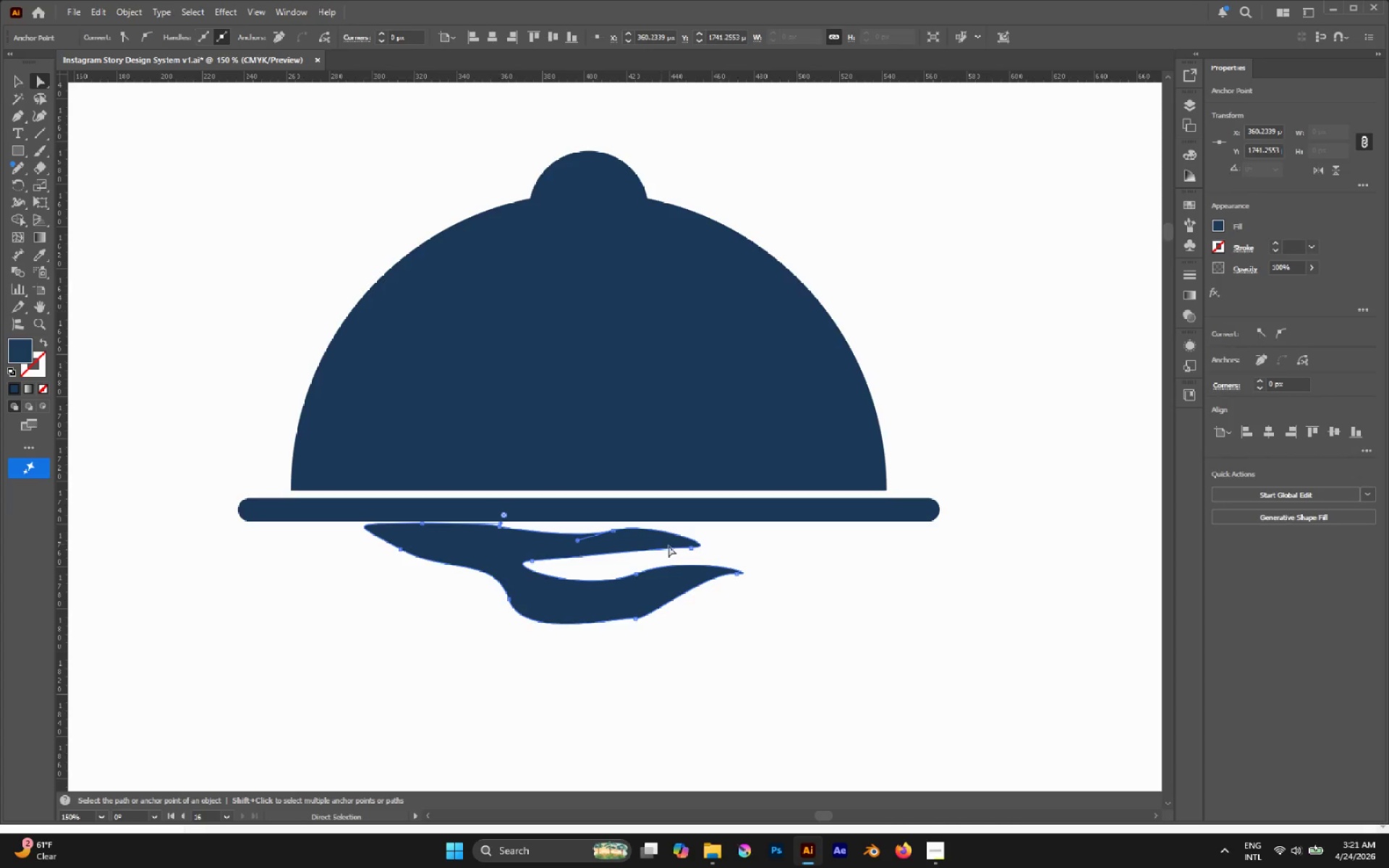 
left_click([754, 562])
 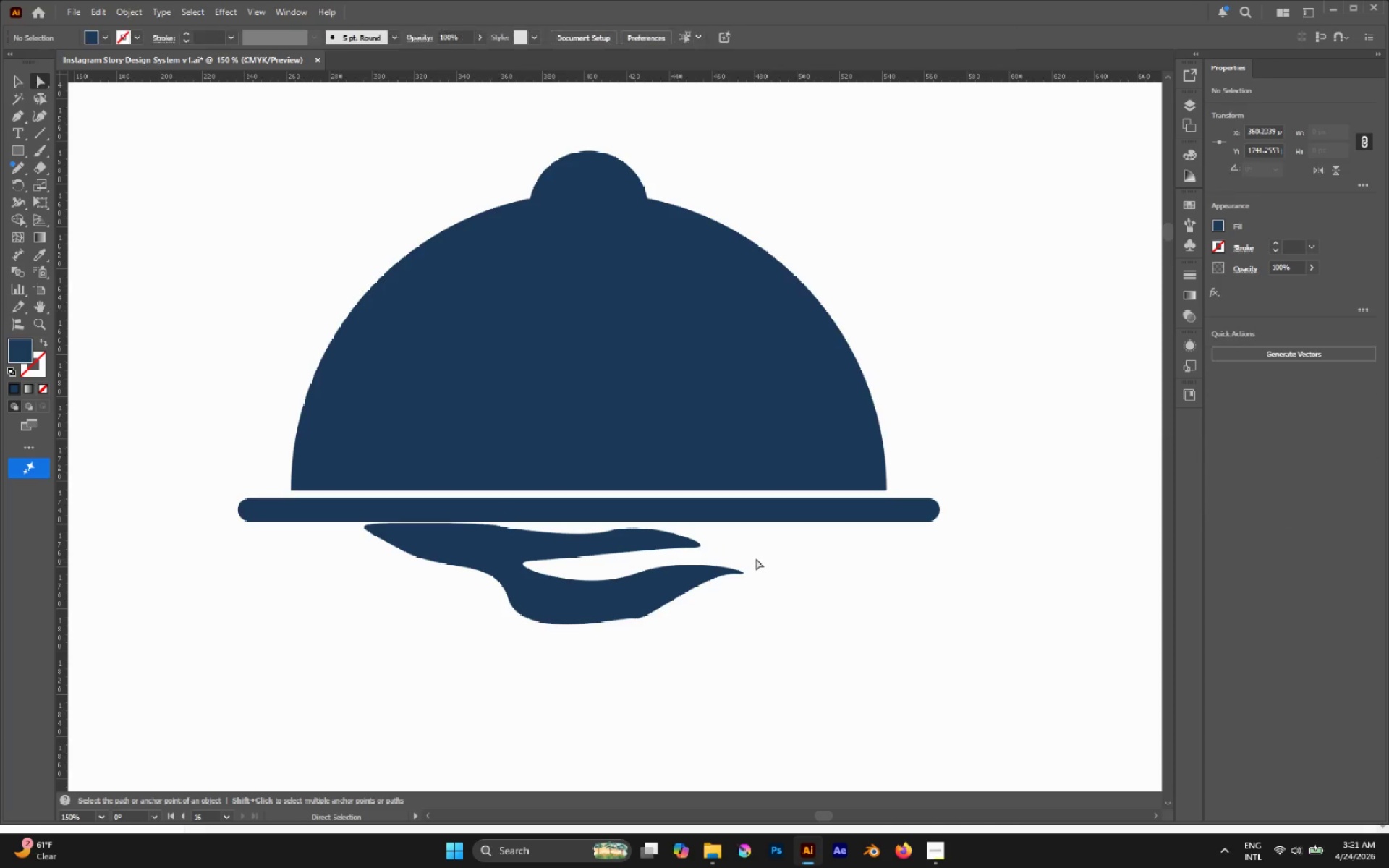 
hold_key(key=AltLeft, duration=0.47)
scroll: coordinate [757, 557], scroll_direction: down, amount: 3.0
 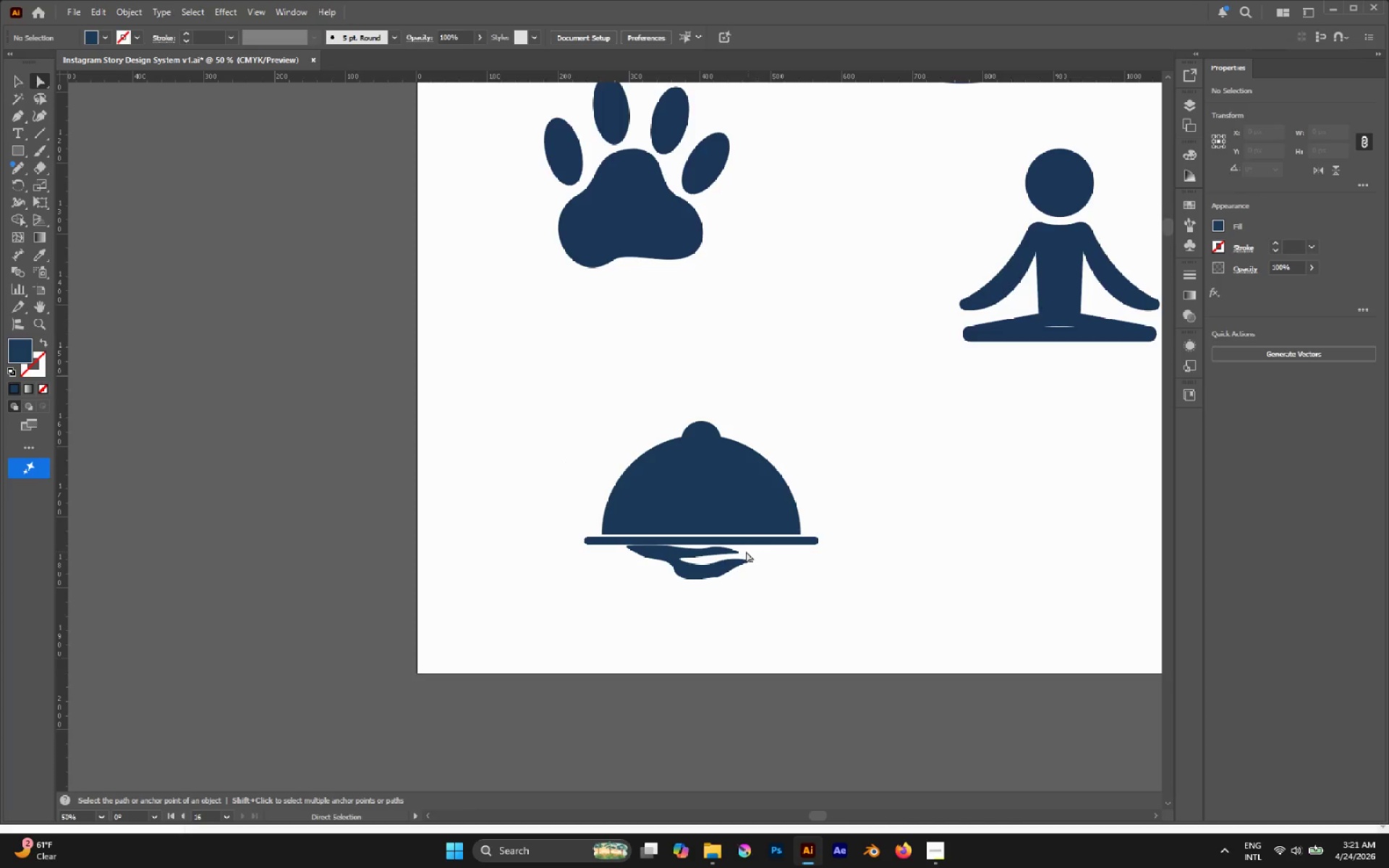 
hold_key(key=ControlLeft, duration=0.64)
 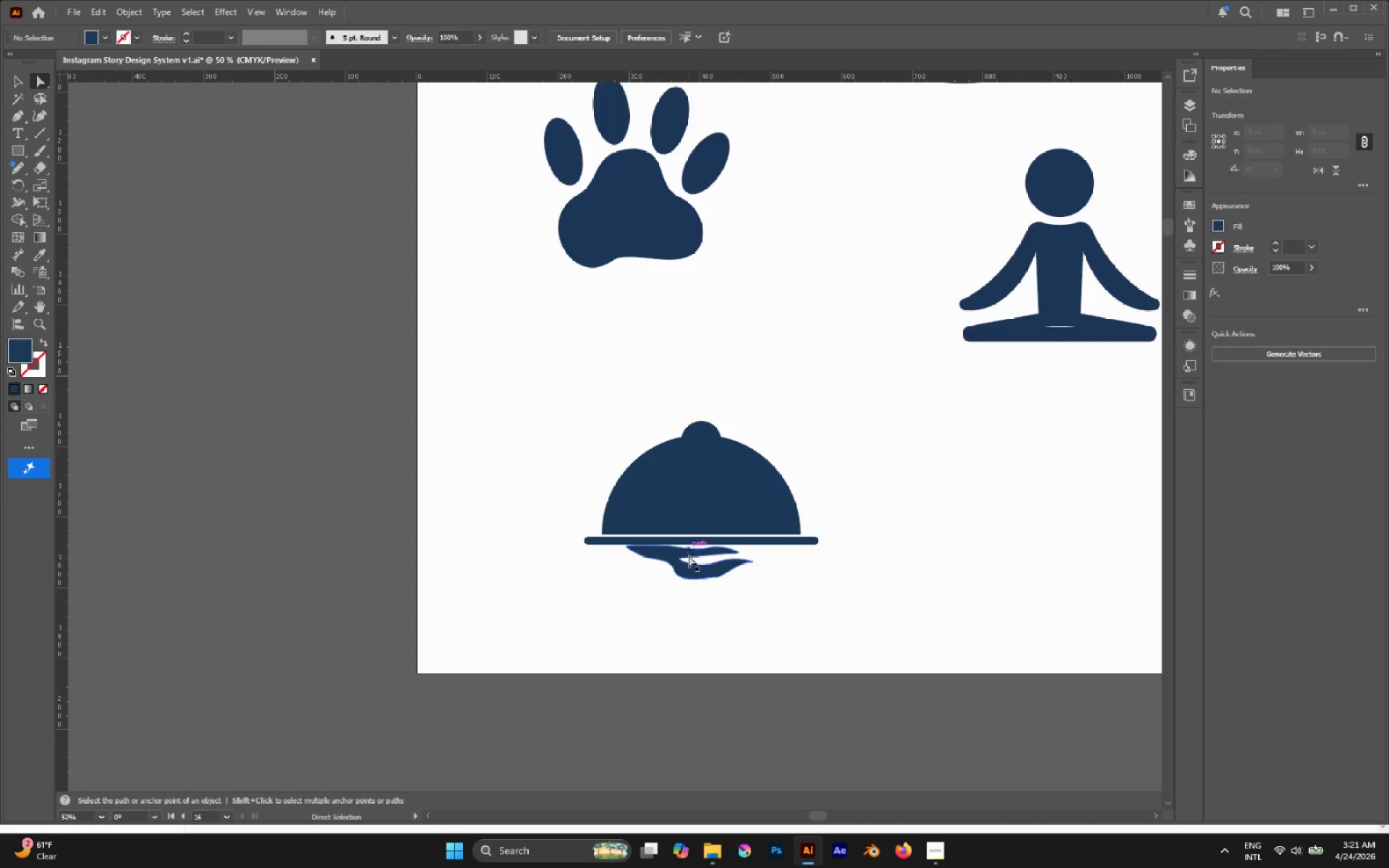 
hold_key(key=AltLeft, duration=0.45)
left_click([689, 556])
 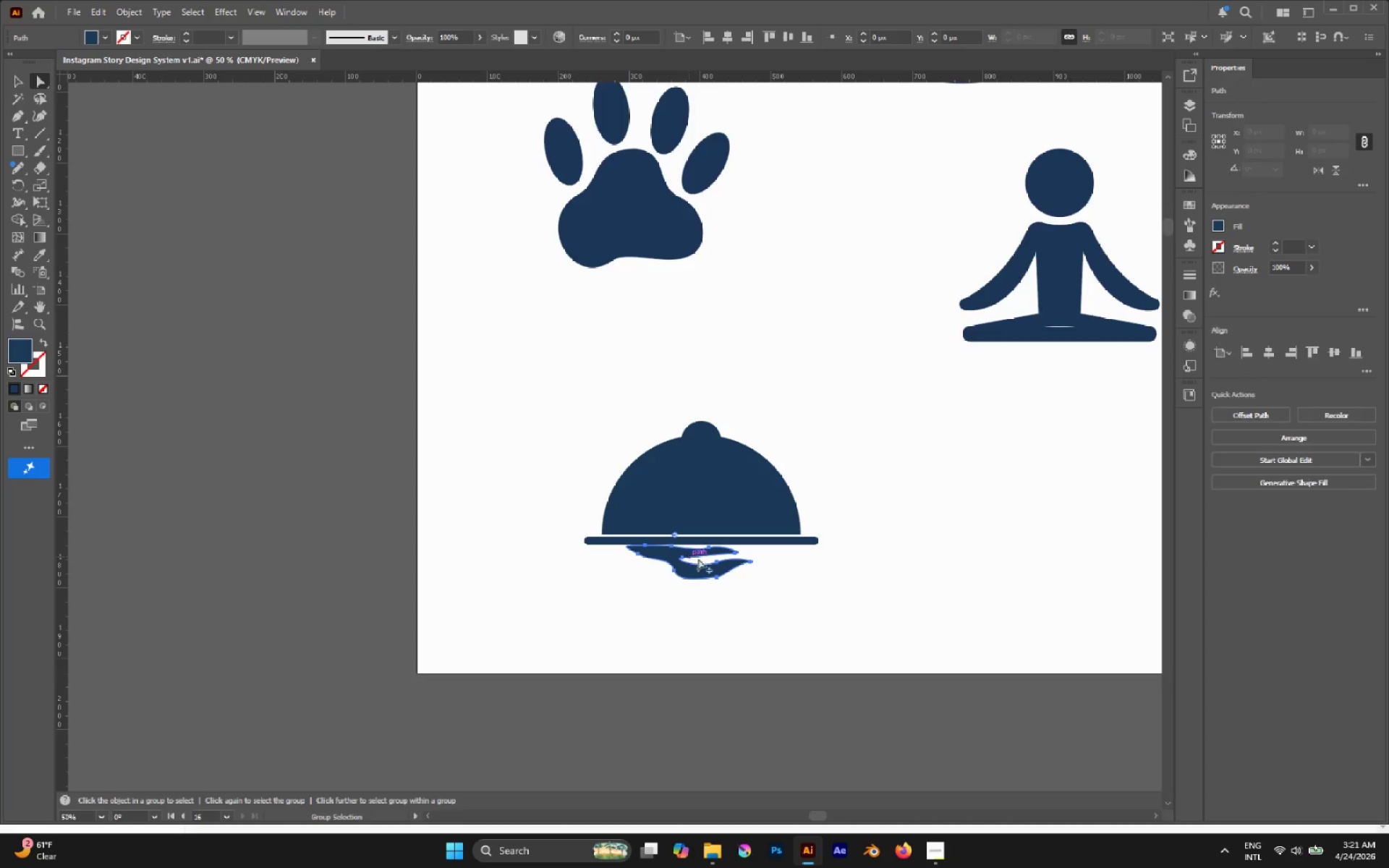 
hold_key(key=AltLeft, duration=0.53)
scroll: coordinate [706, 561], scroll_direction: up, amount: 2.0
 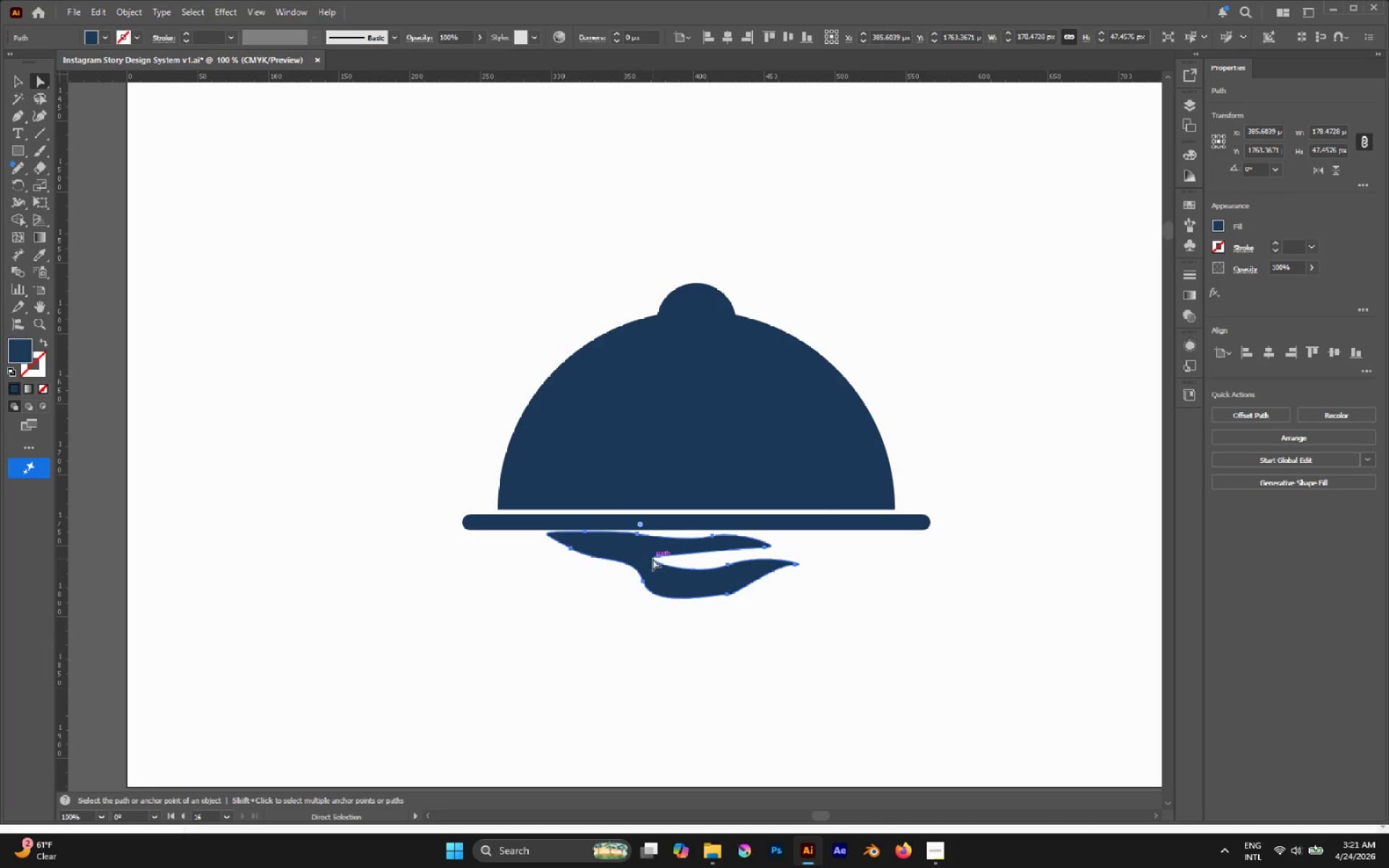 
key(P)
 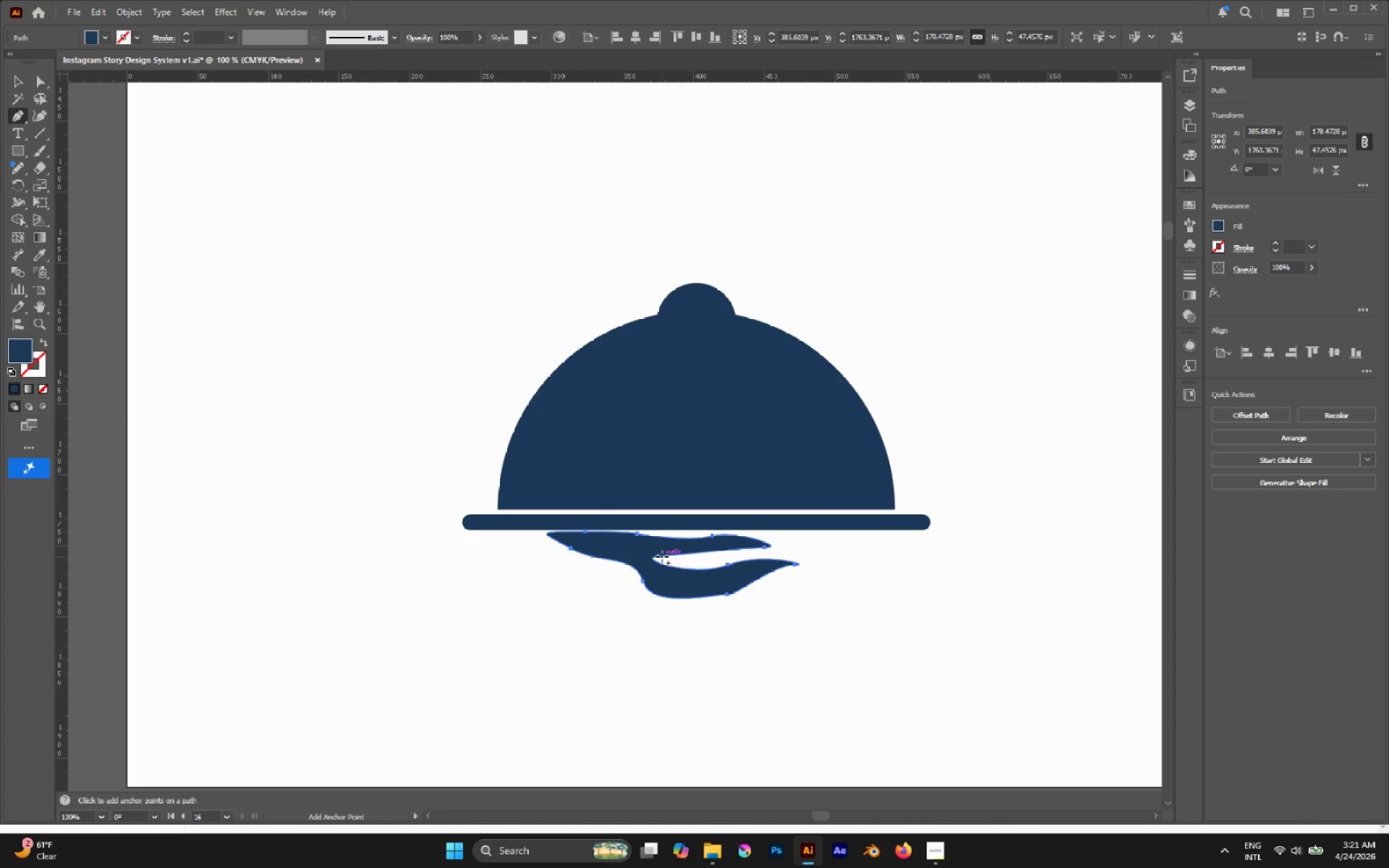 
left_click([659, 556])
 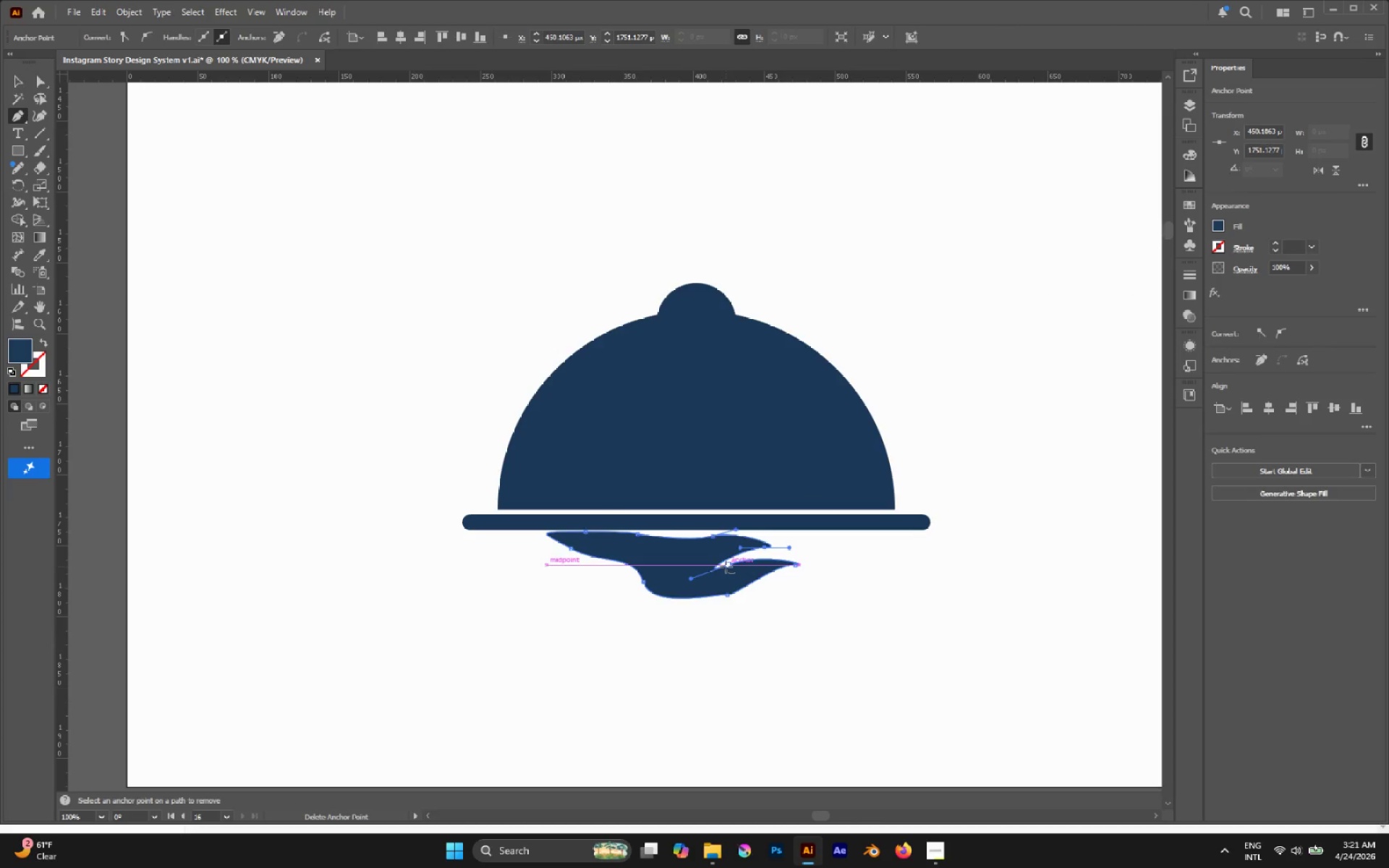 
left_click([726, 564])
 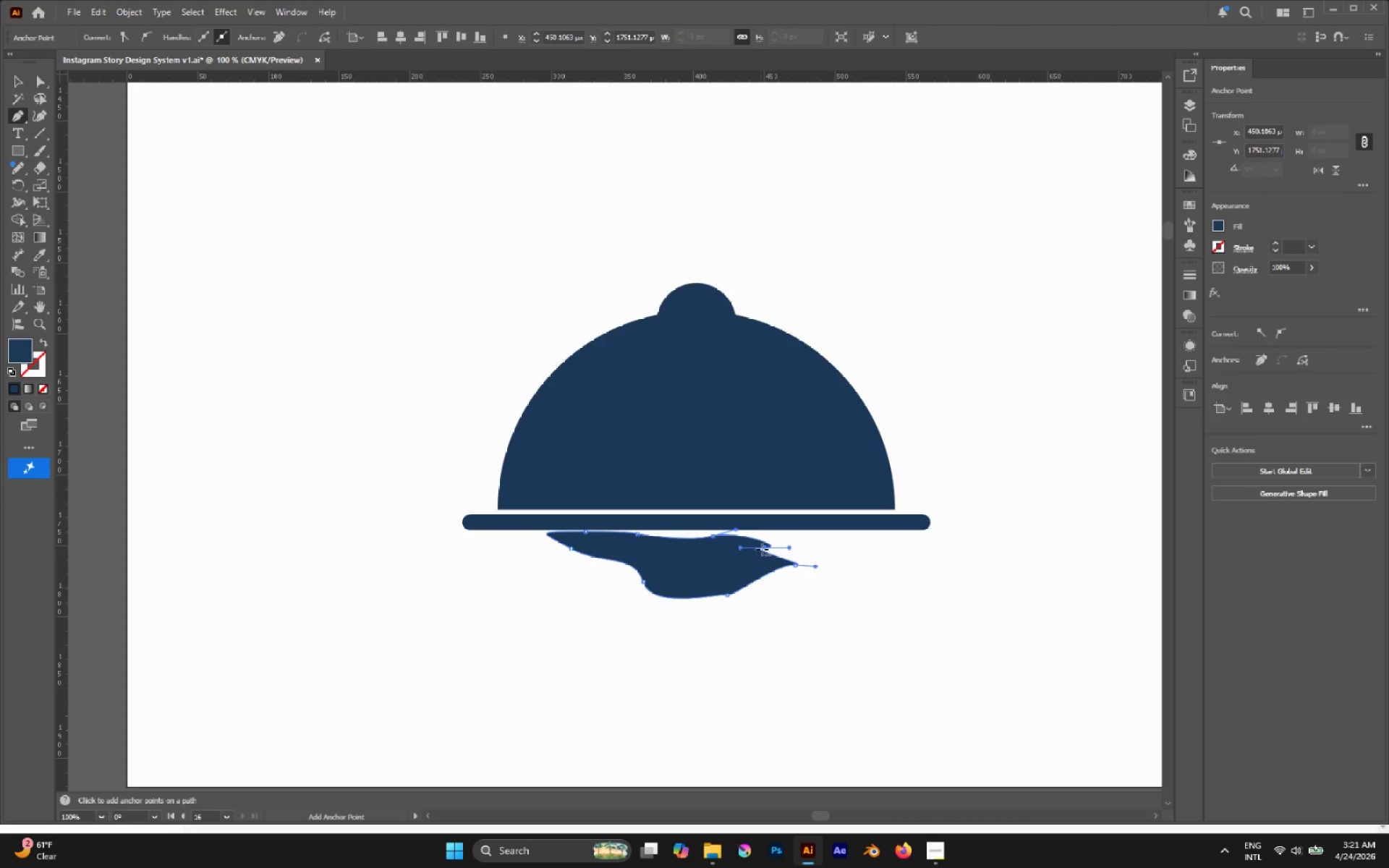 
left_click([763, 549])
 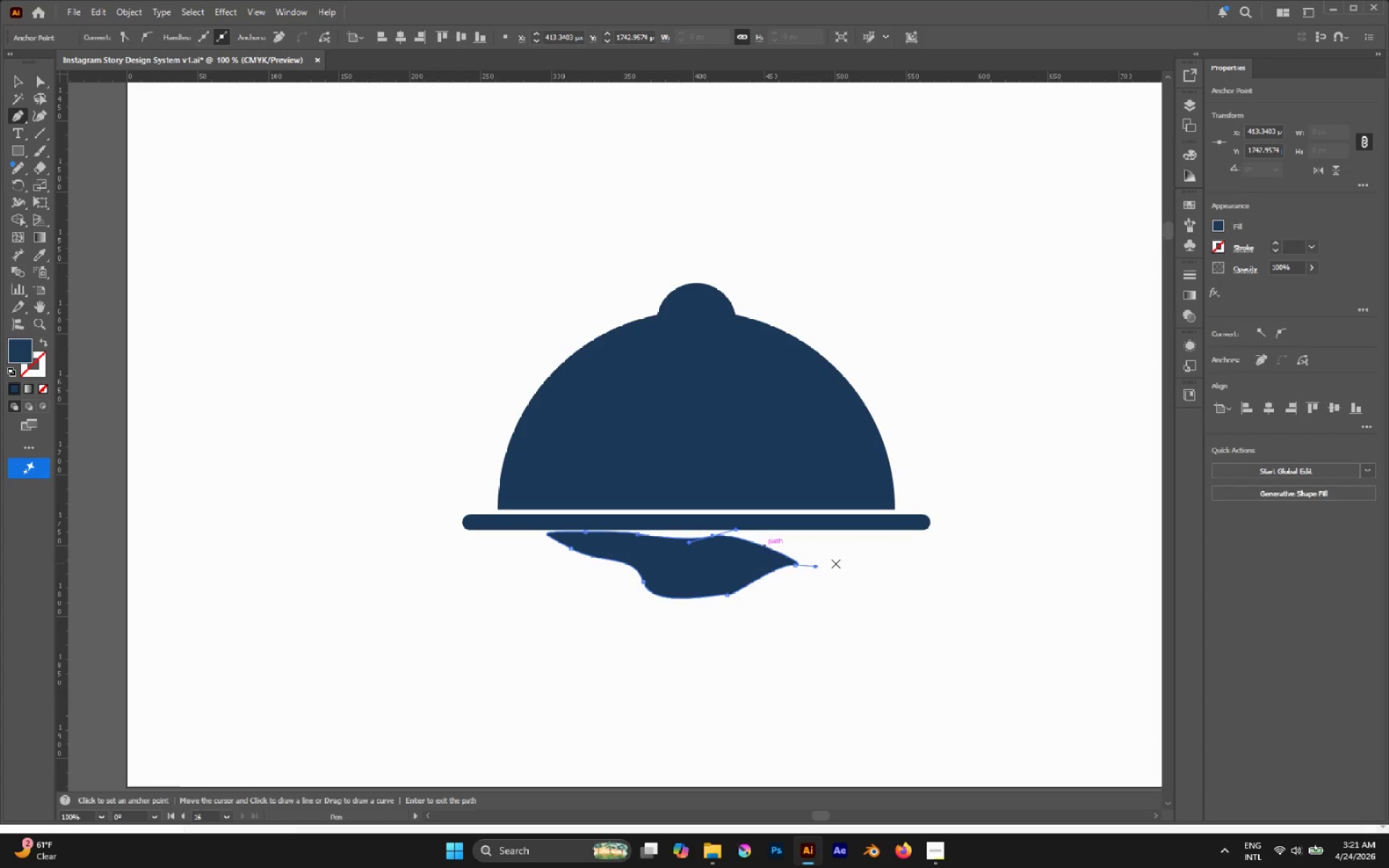 
key(A)
 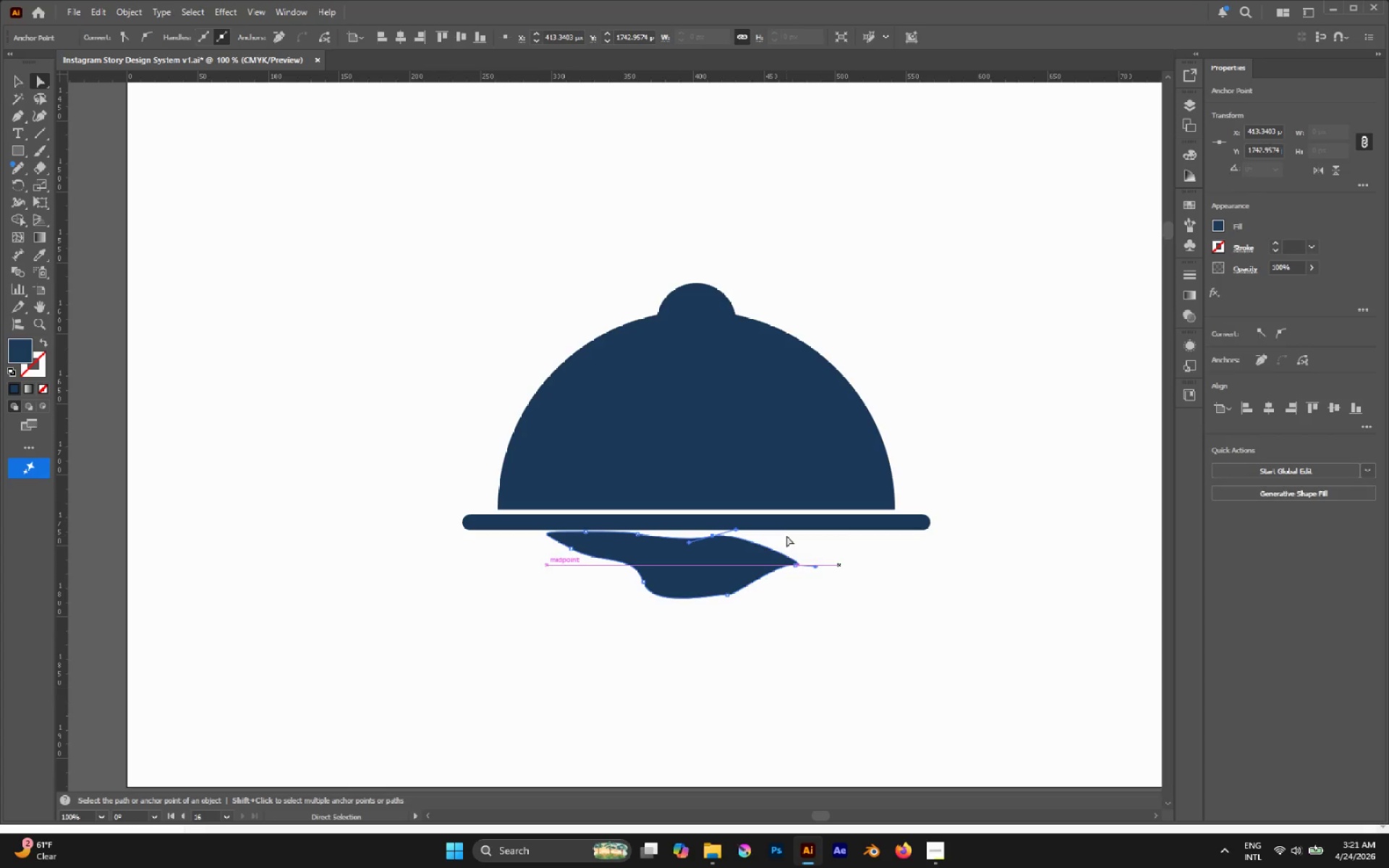 
key(Alt+AltLeft)
 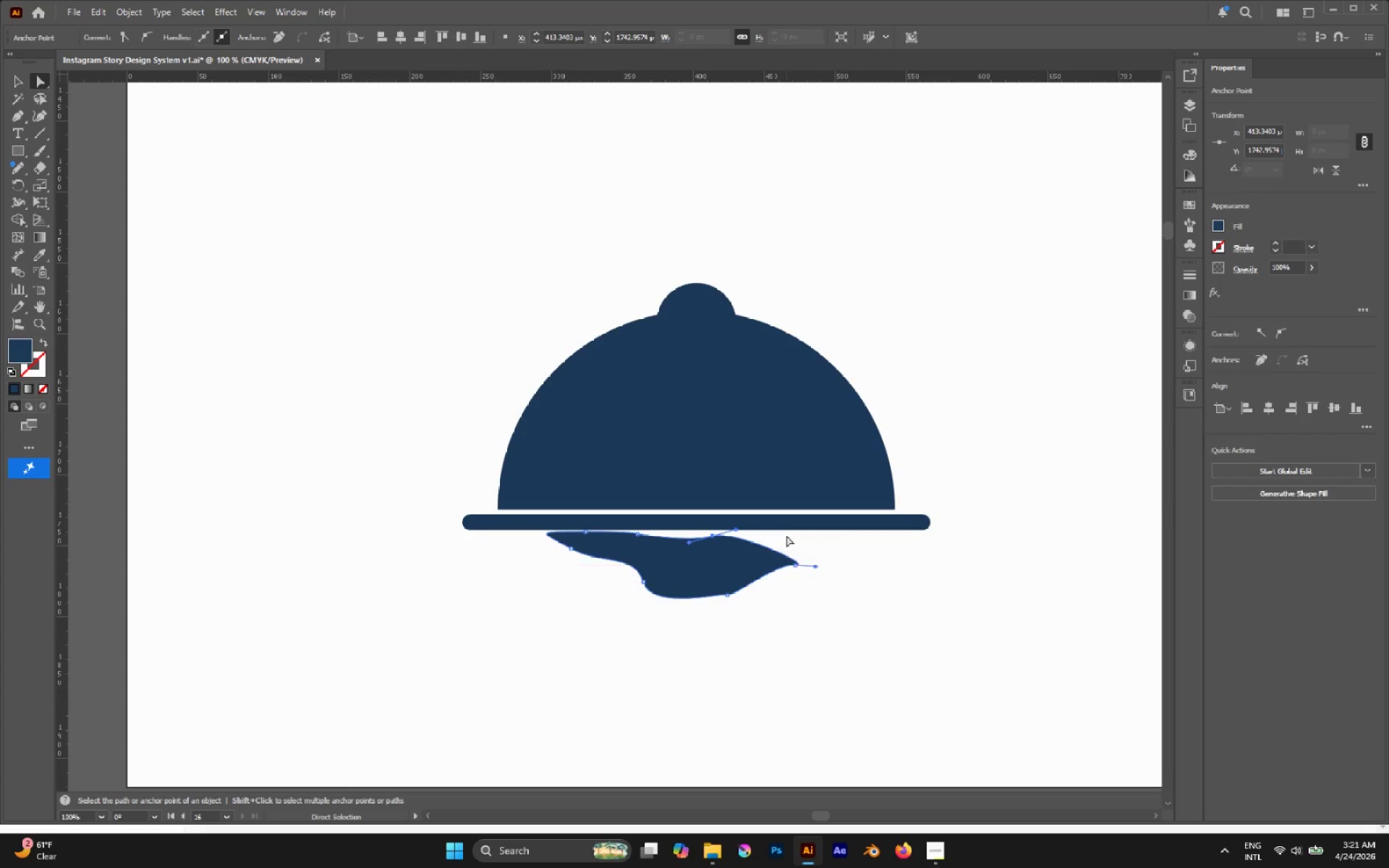 
scroll: coordinate [786, 535], scroll_direction: up, amount: 4.0
 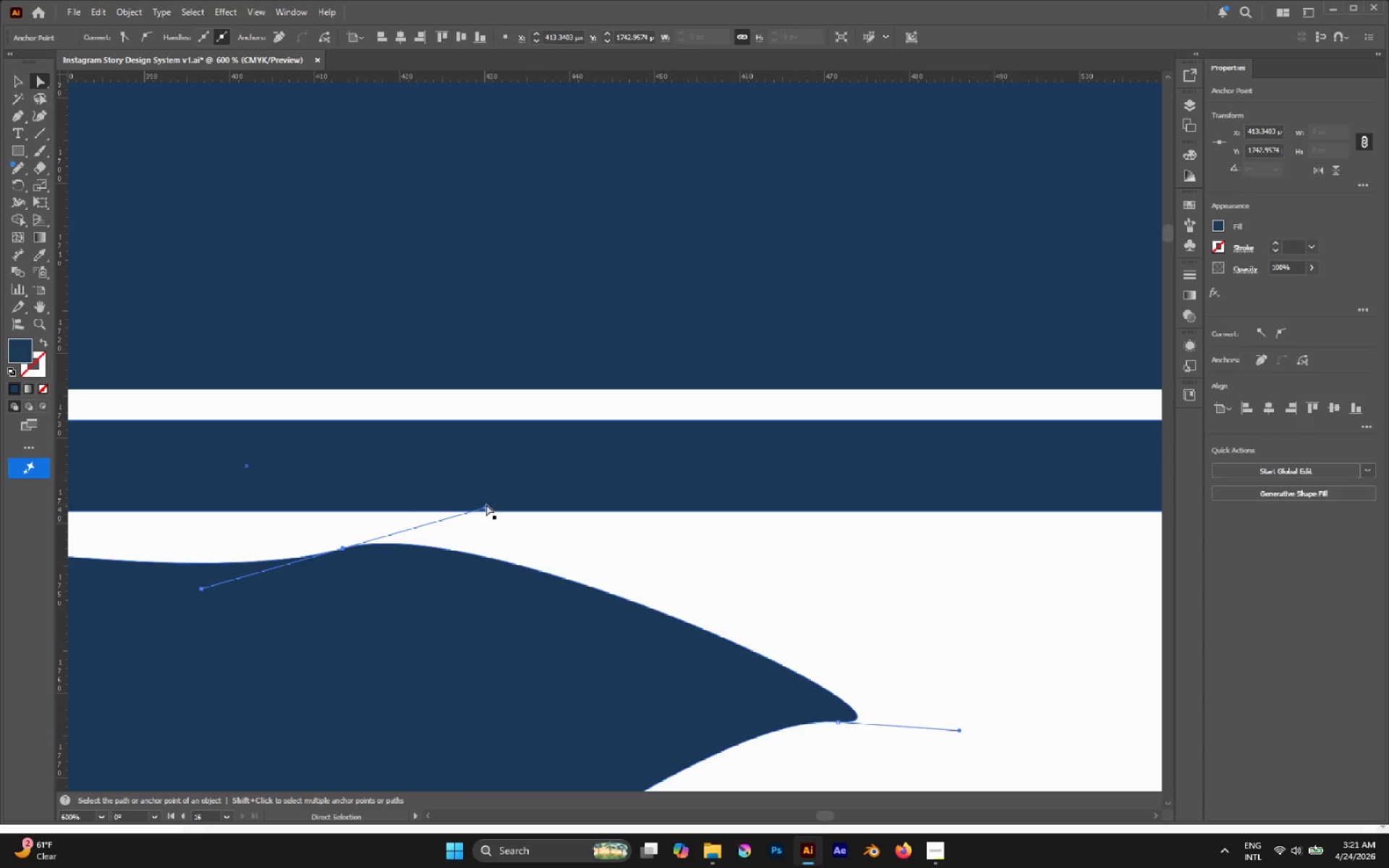 
left_click_drag(start_coordinate=[485, 506], to_coordinate=[504, 544])
 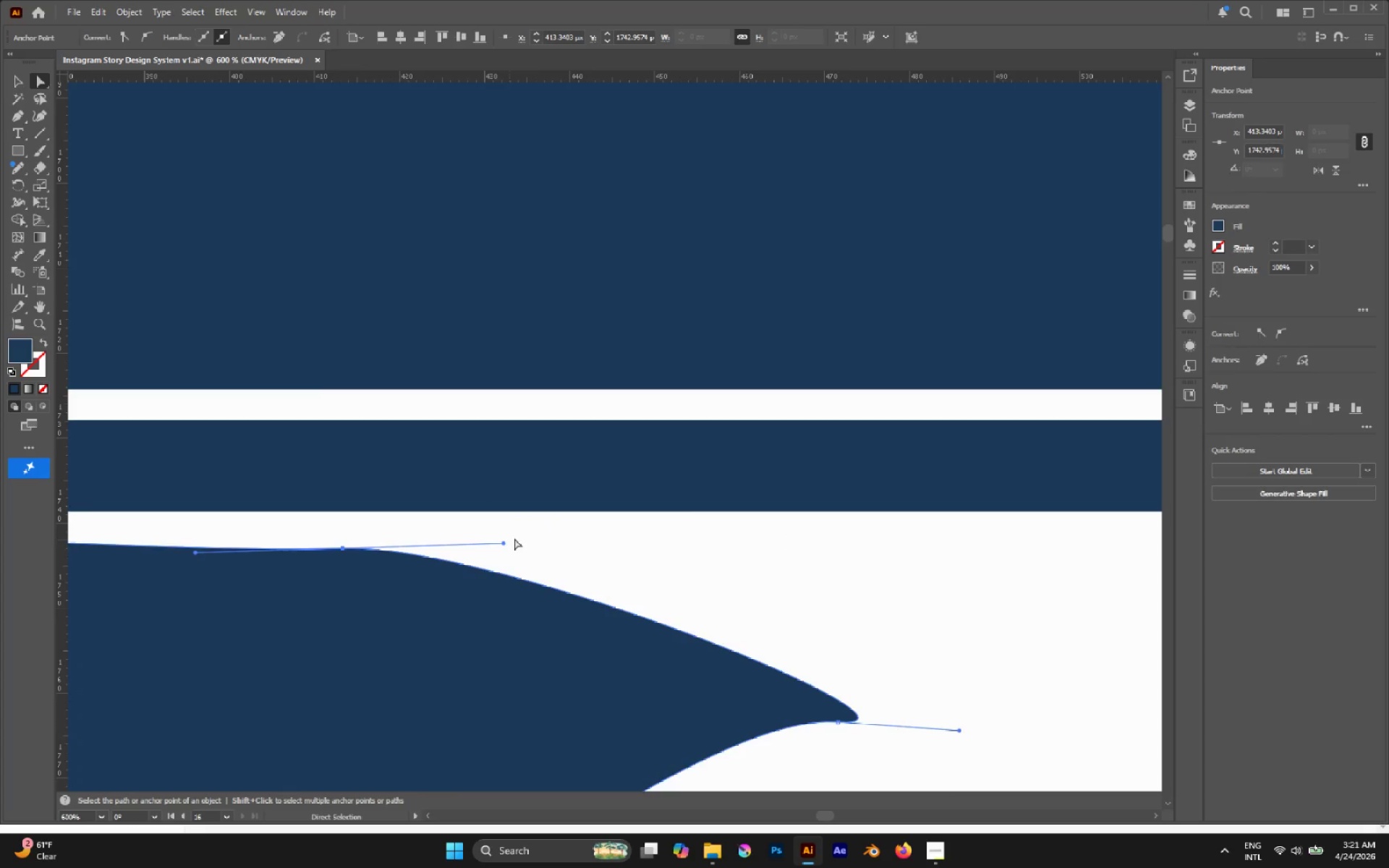 
hold_key(key=AltLeft, duration=0.36)
scroll: coordinate [473, 539], scroll_direction: none, amount: 0.0
 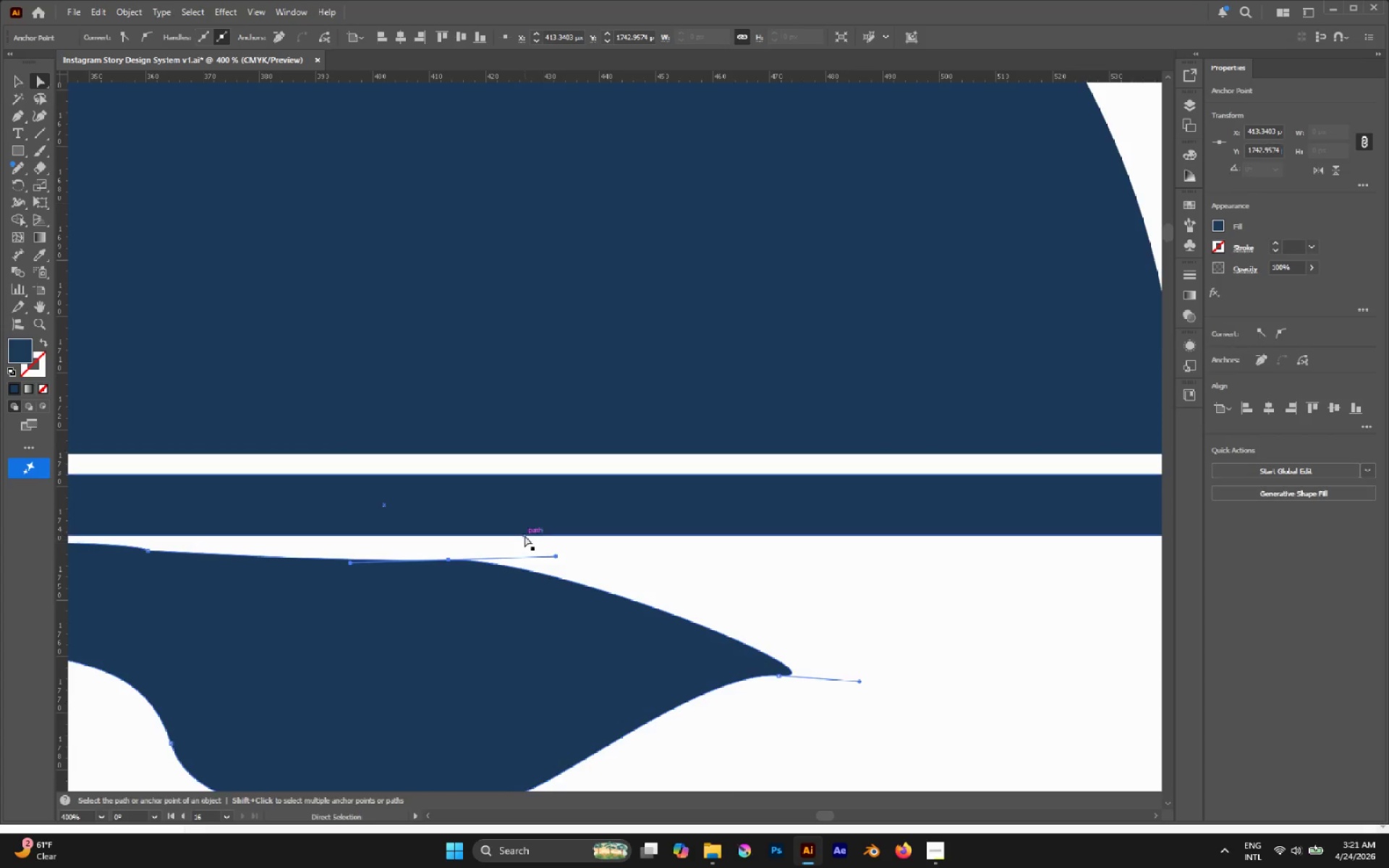 
scroll: coordinate [524, 537], scroll_direction: up, amount: 2.0
 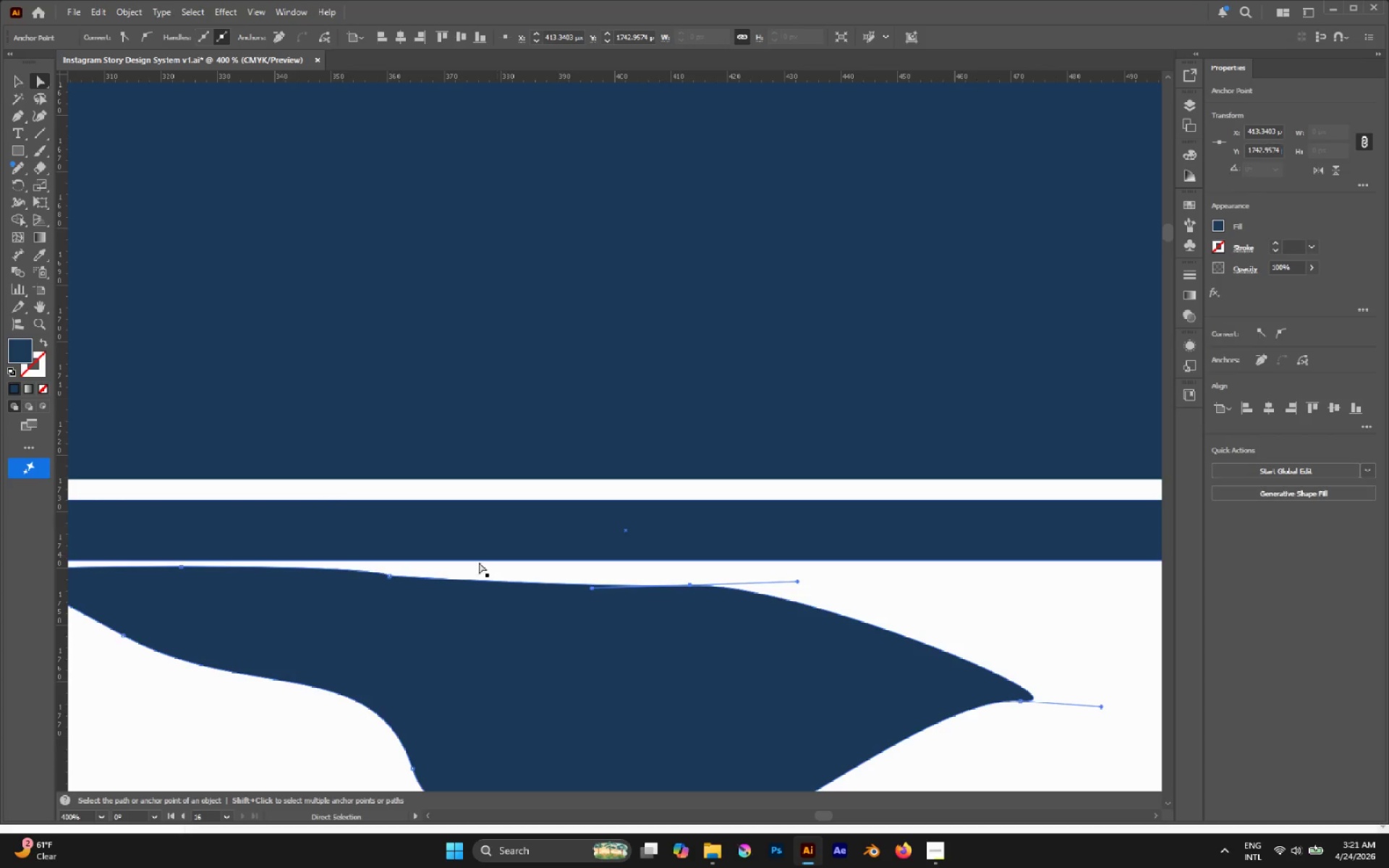 
hold_key(key=ShiftLeft, duration=0.73)
left_click([387, 576])
 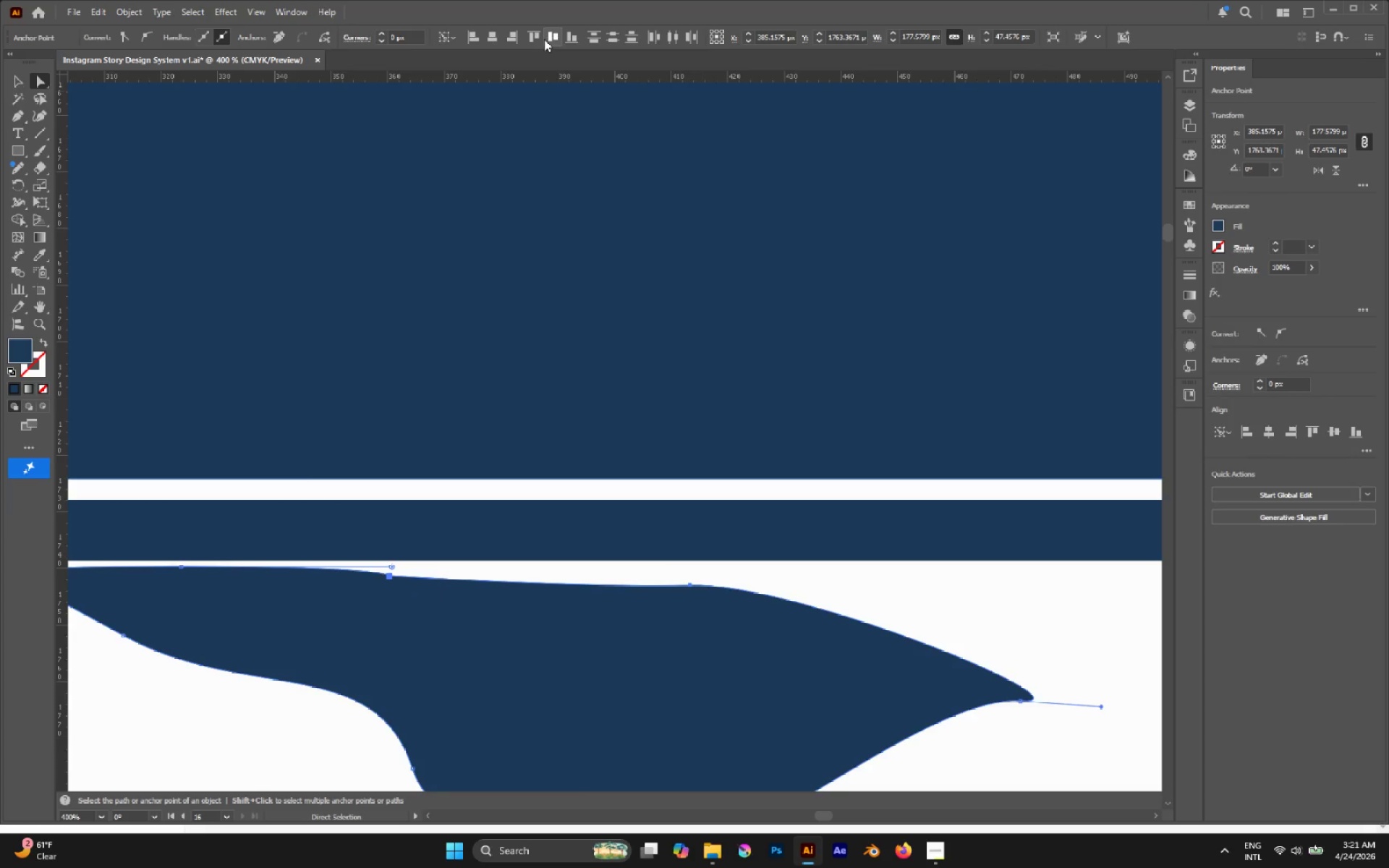 
left_click([538, 38])
 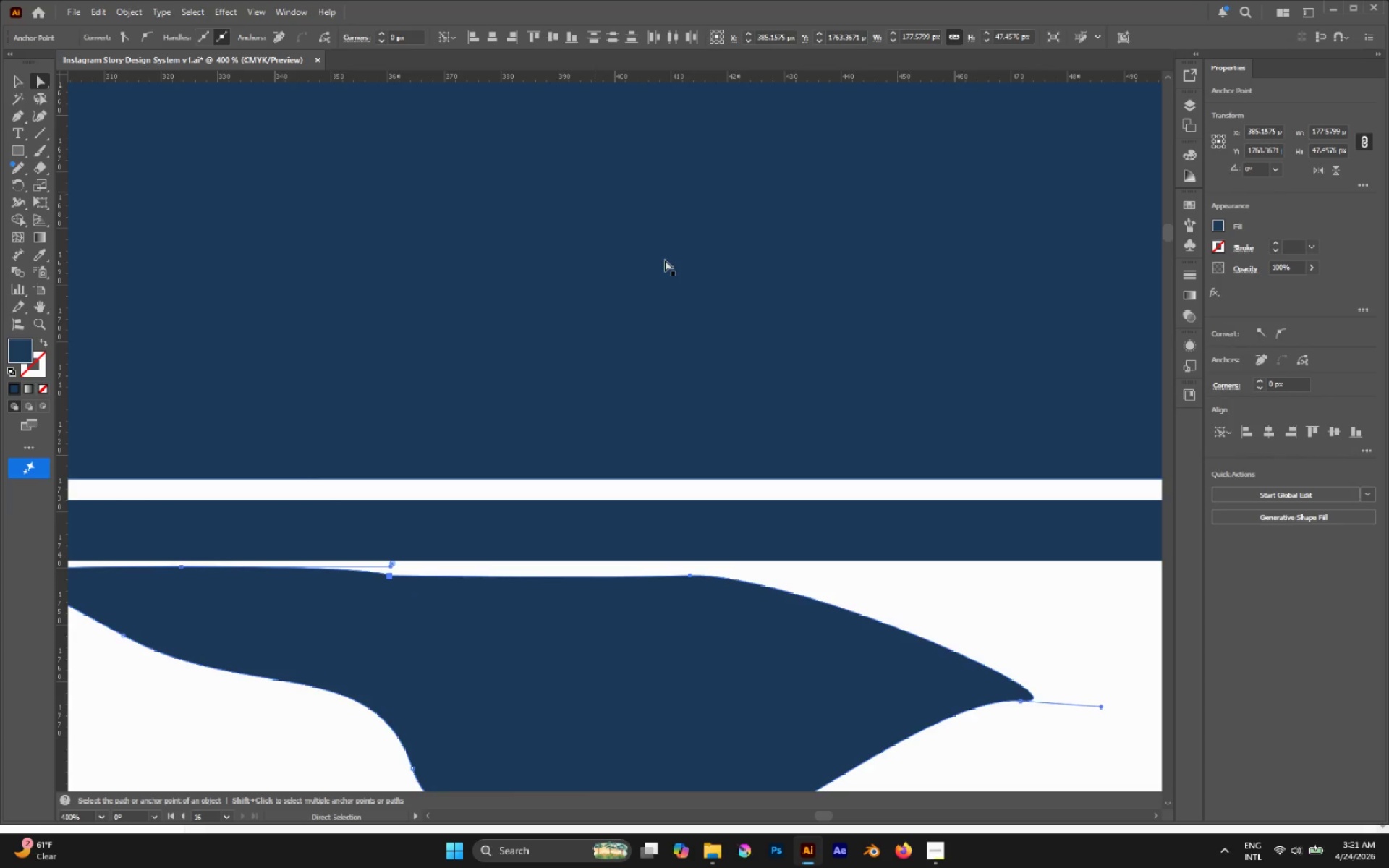 
hold_key(key=AltLeft, duration=0.45)
scroll: coordinate [782, 431], scroll_direction: down, amount: 2.0
 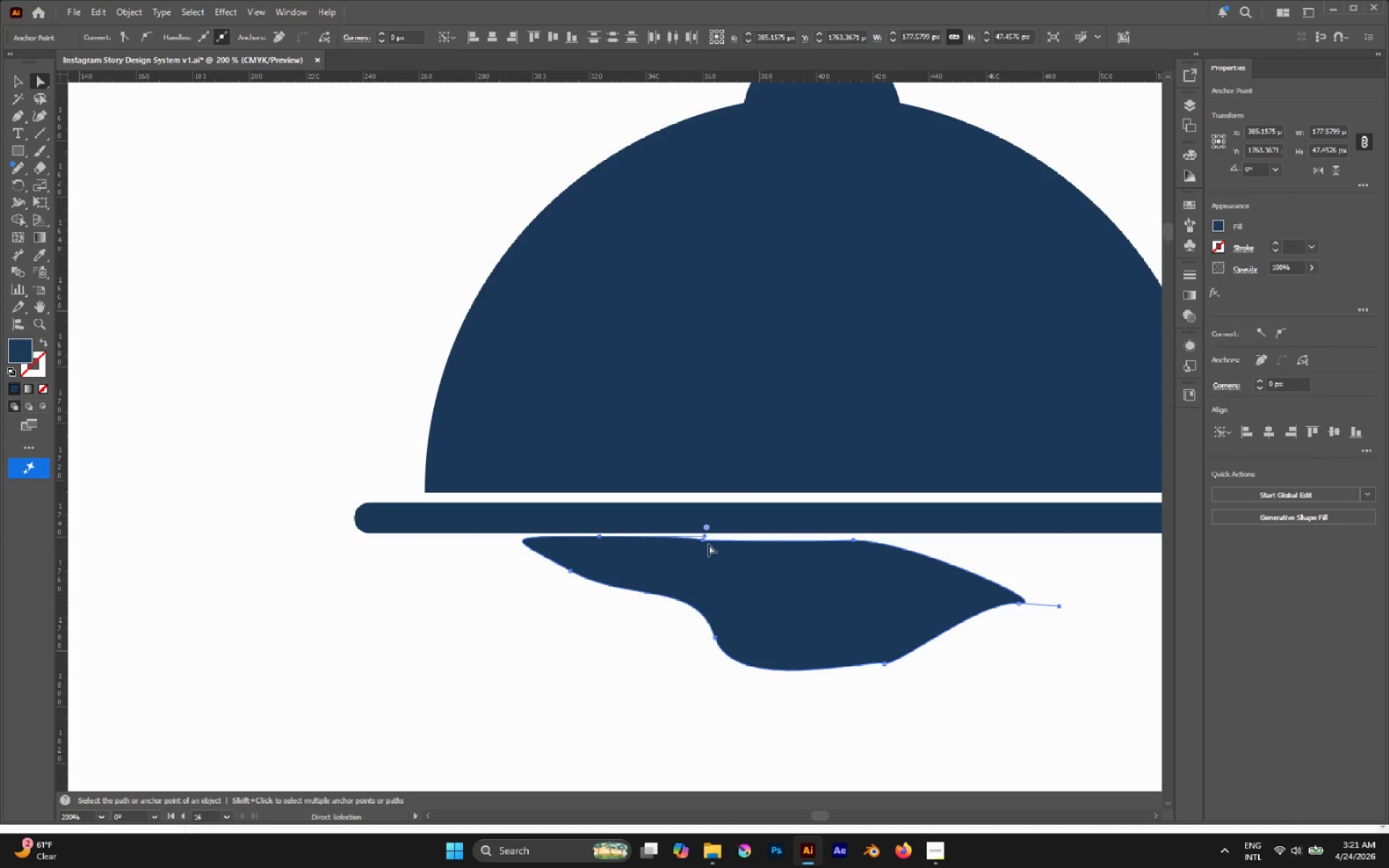 
left_click([704, 542])
 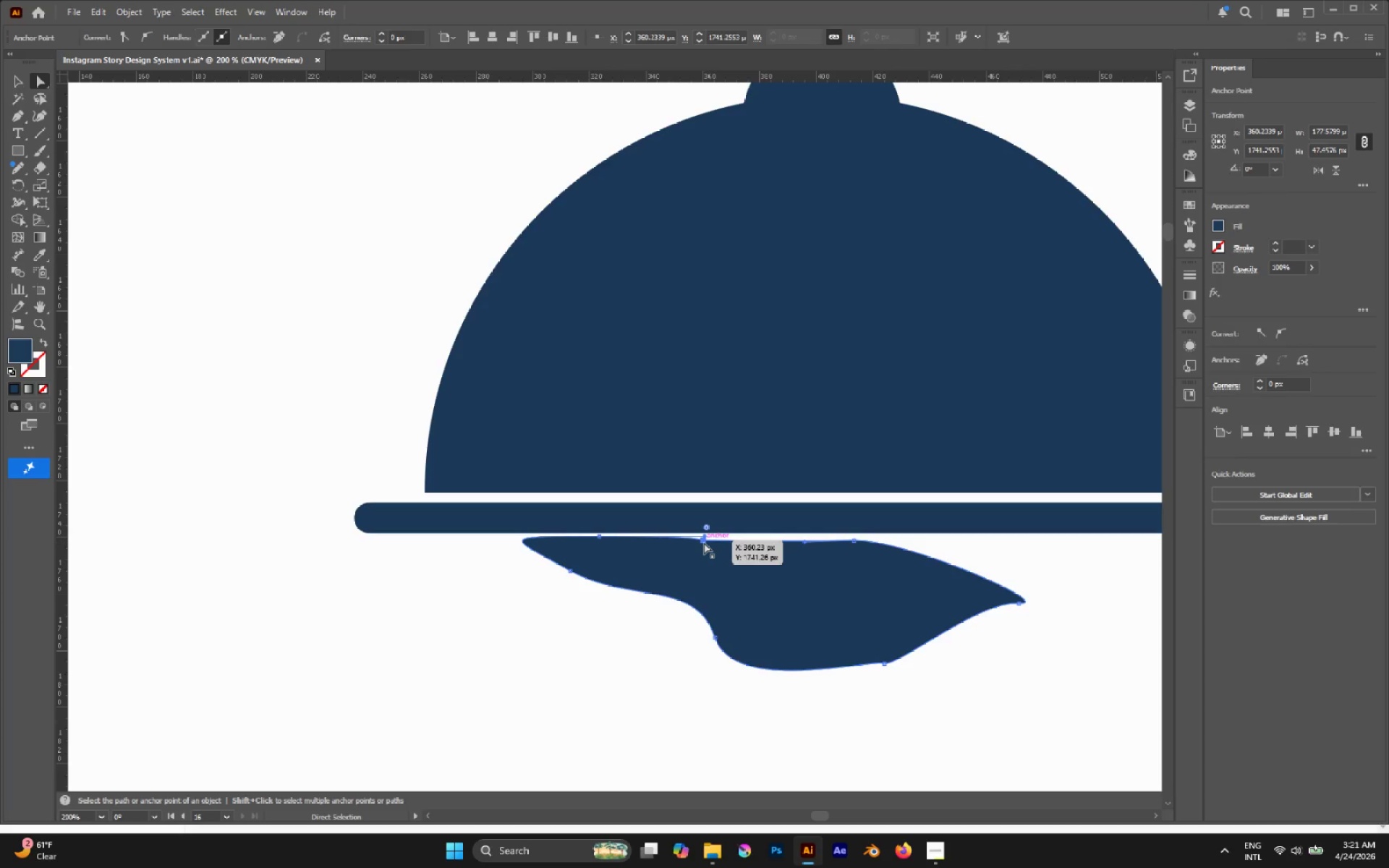 
left_click_drag(start_coordinate=[704, 542], to_coordinate=[751, 539])
 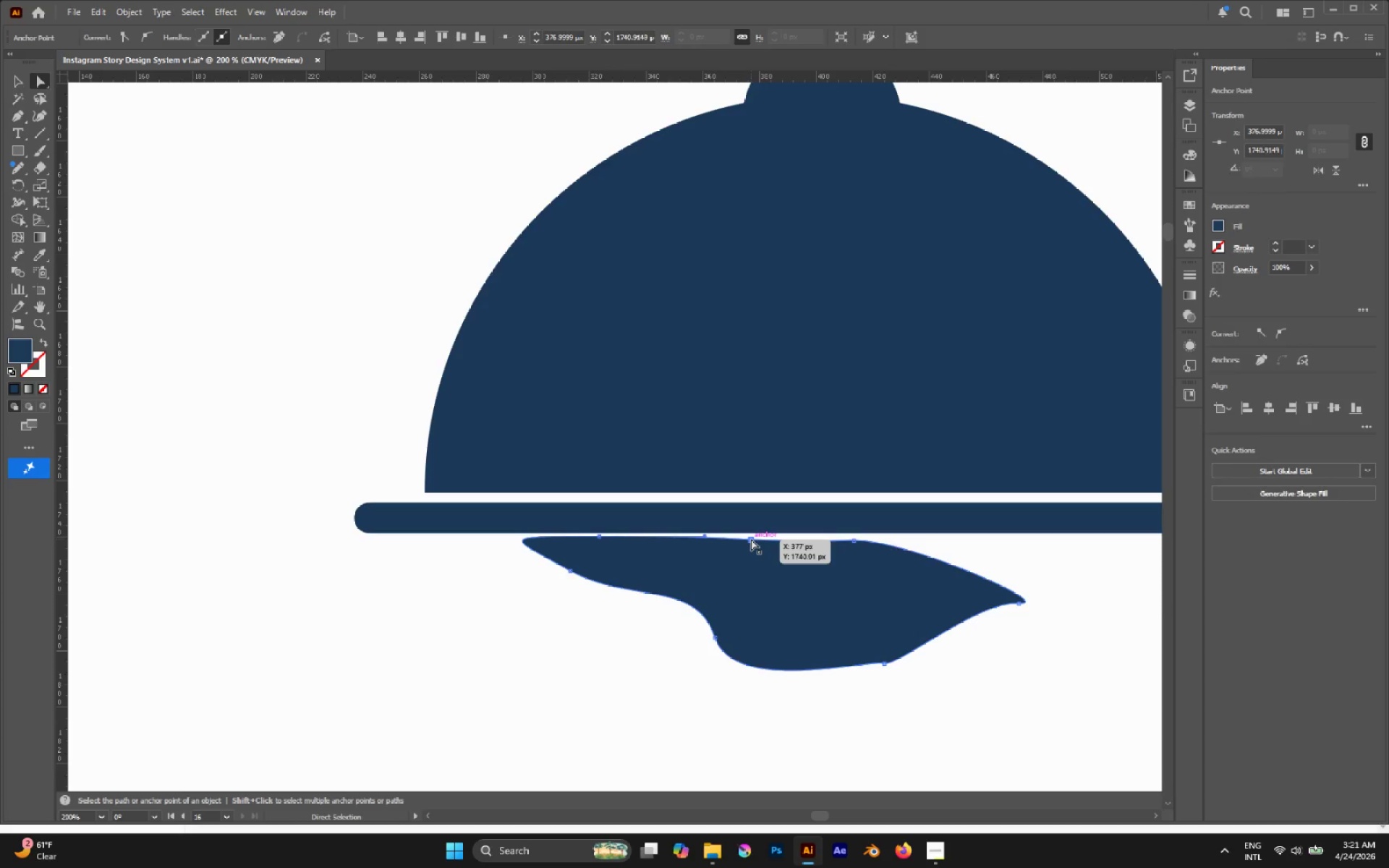 
key(P)
 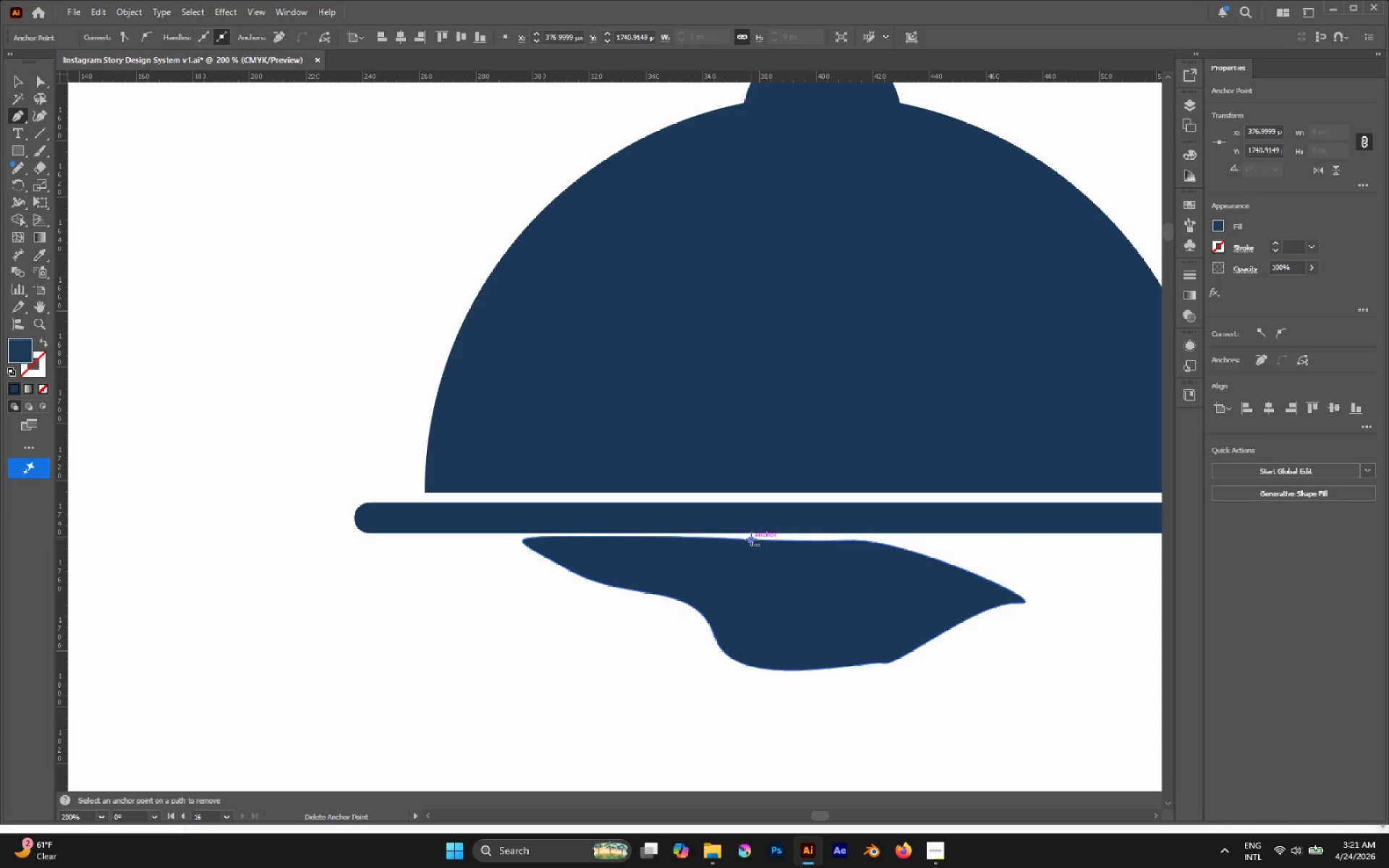 
left_click([751, 539])
 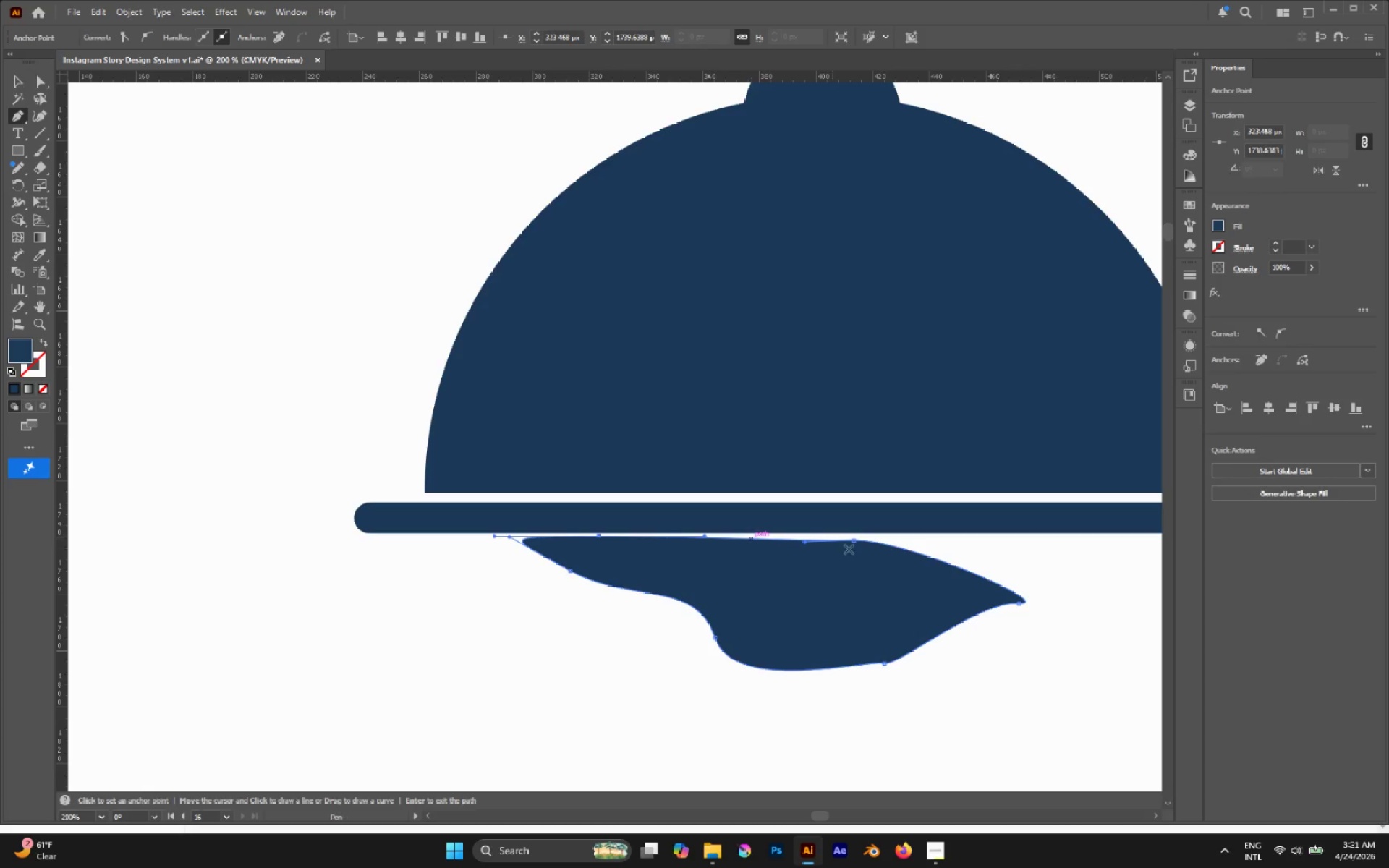 
key(Break)
 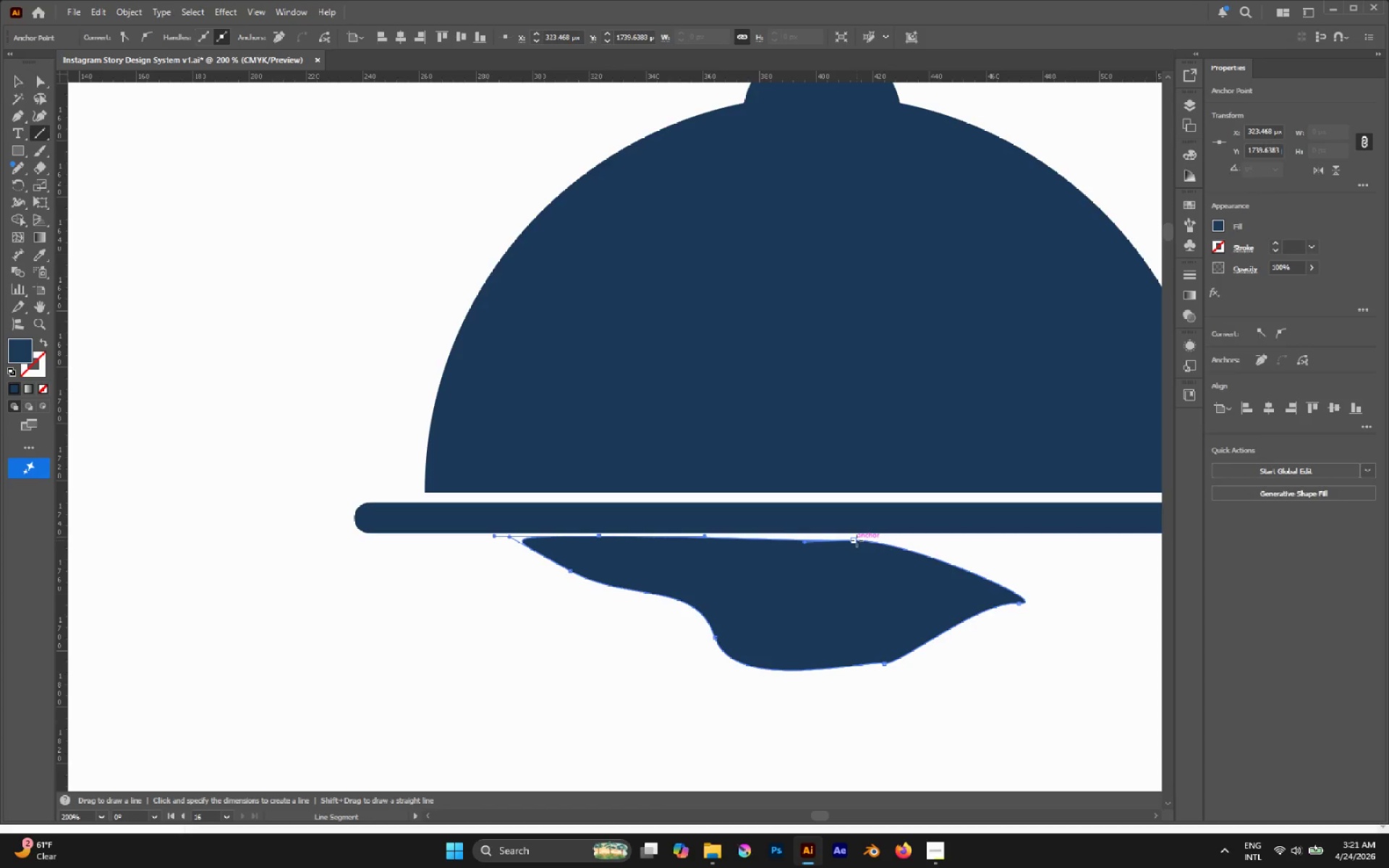 
key(A)
 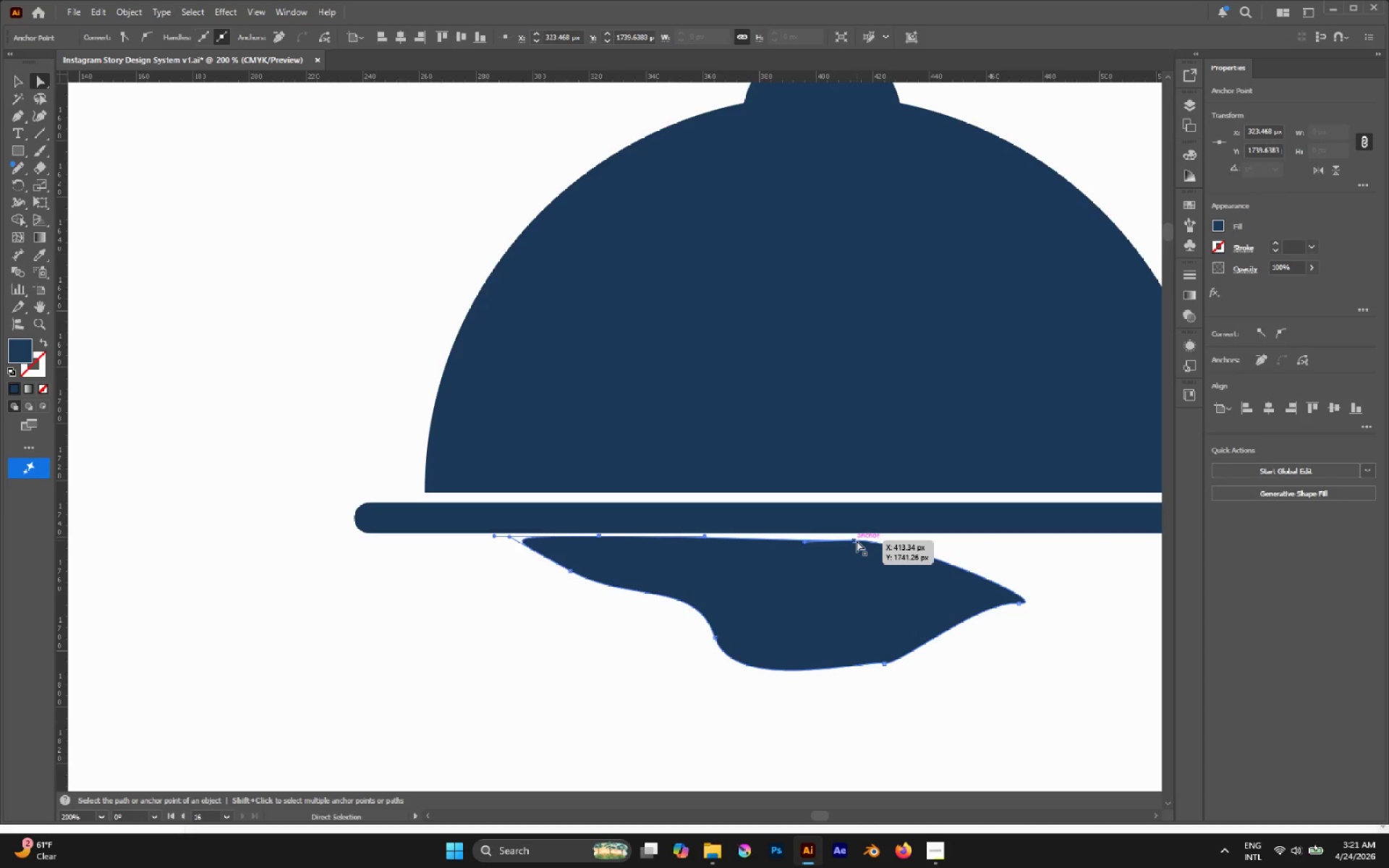 
left_click([857, 540])
 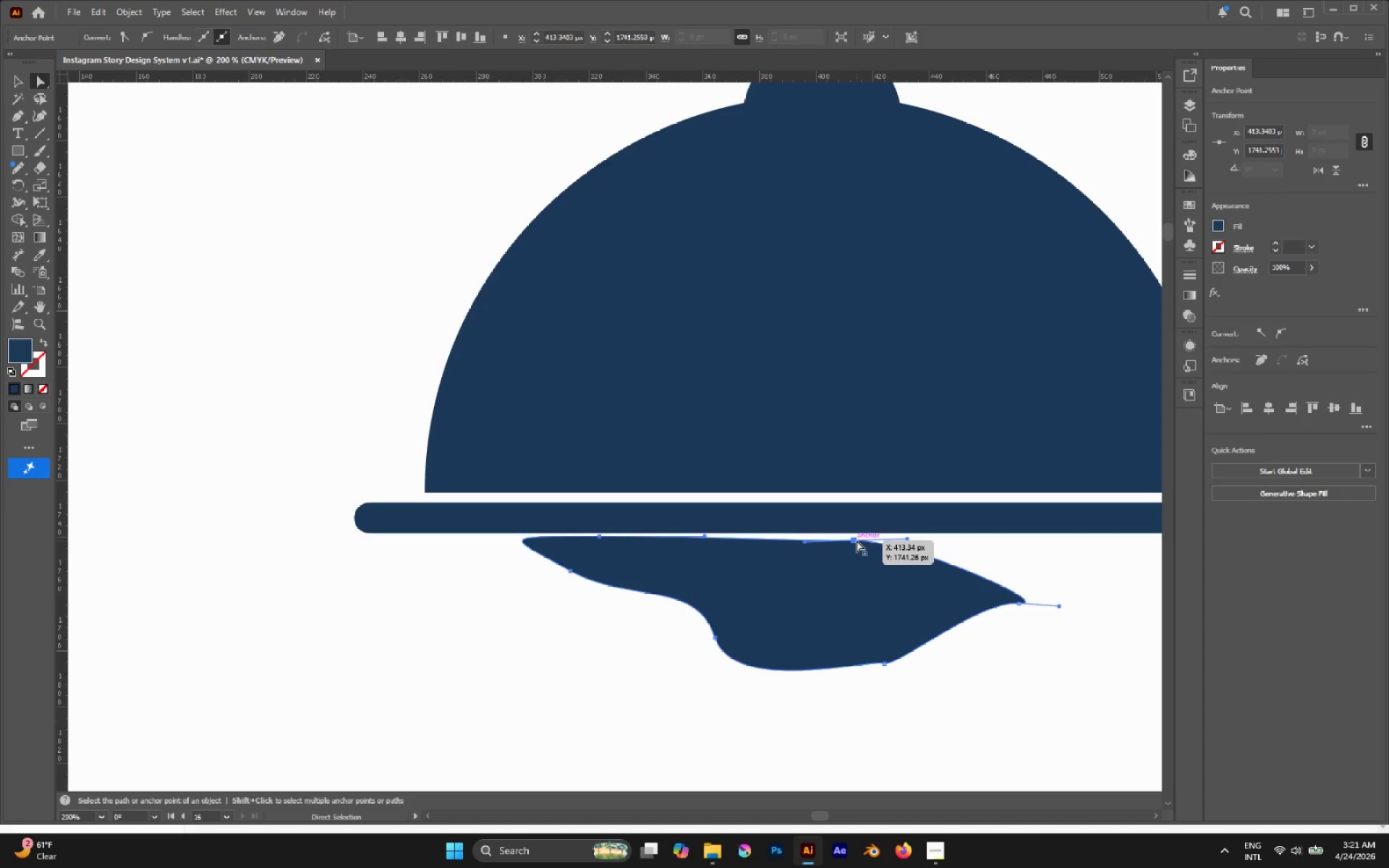 
left_click_drag(start_coordinate=[857, 540], to_coordinate=[878, 536])
 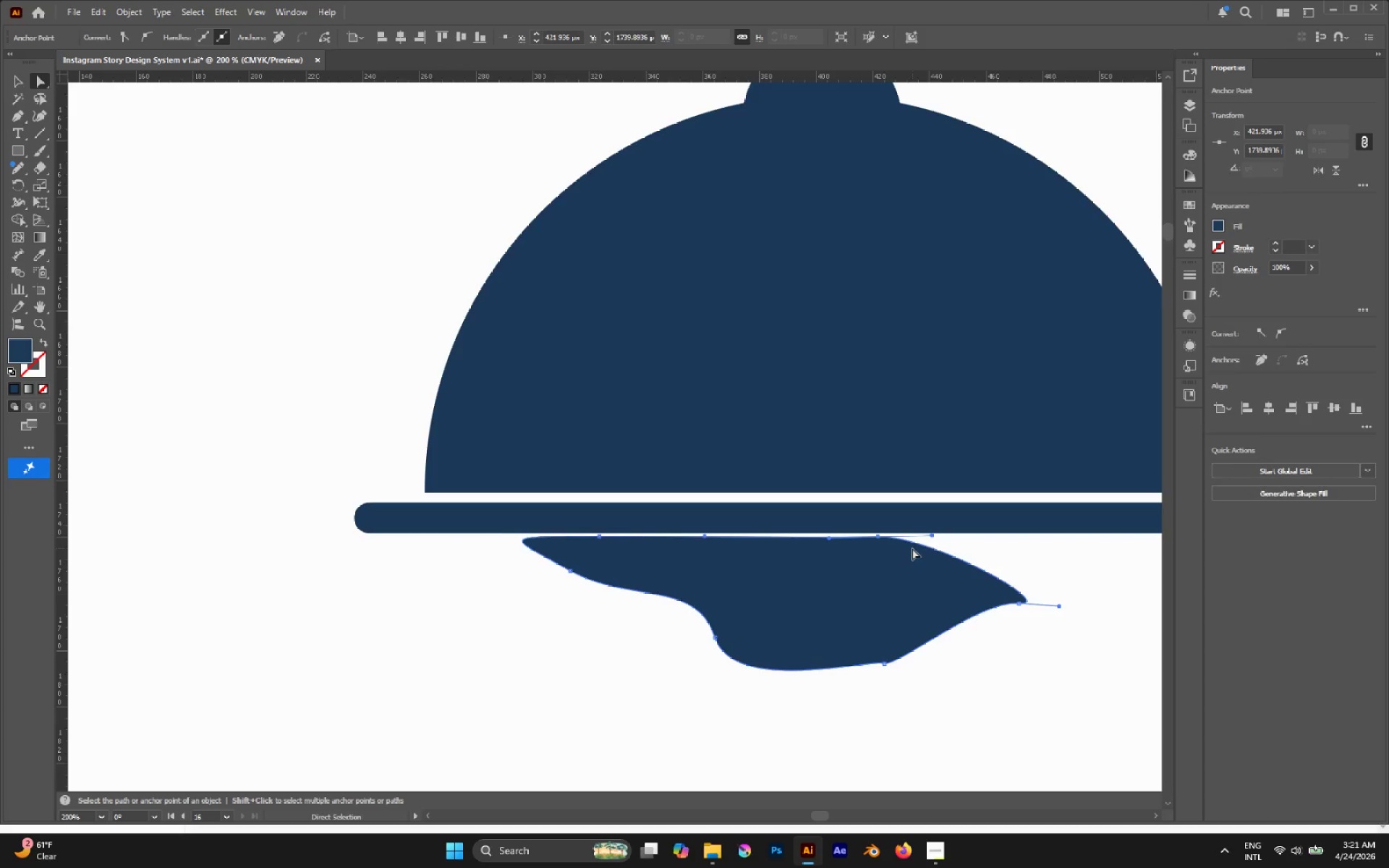 
key(Shift+ShiftLeft)
 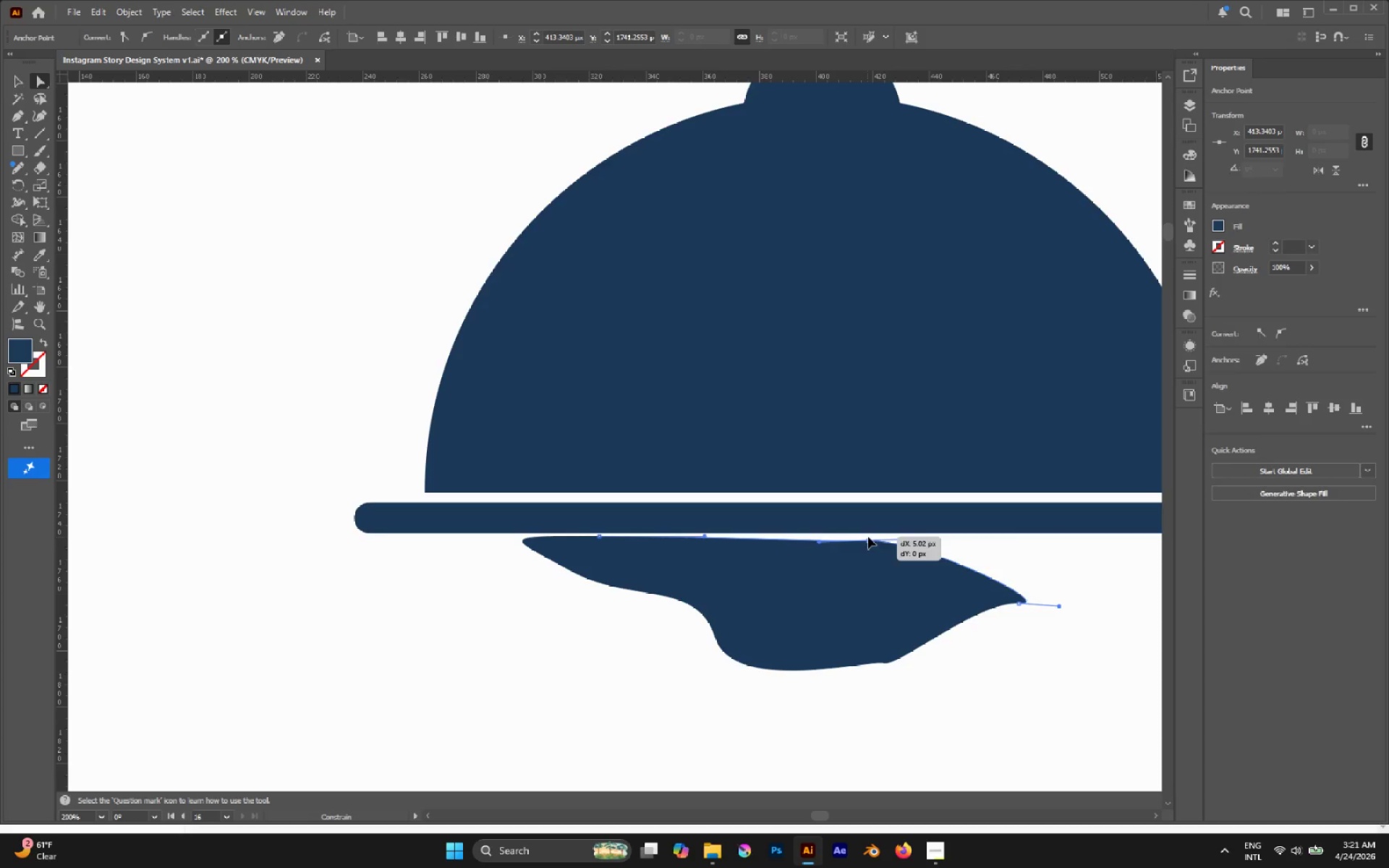 
key(Shift+ShiftLeft)
 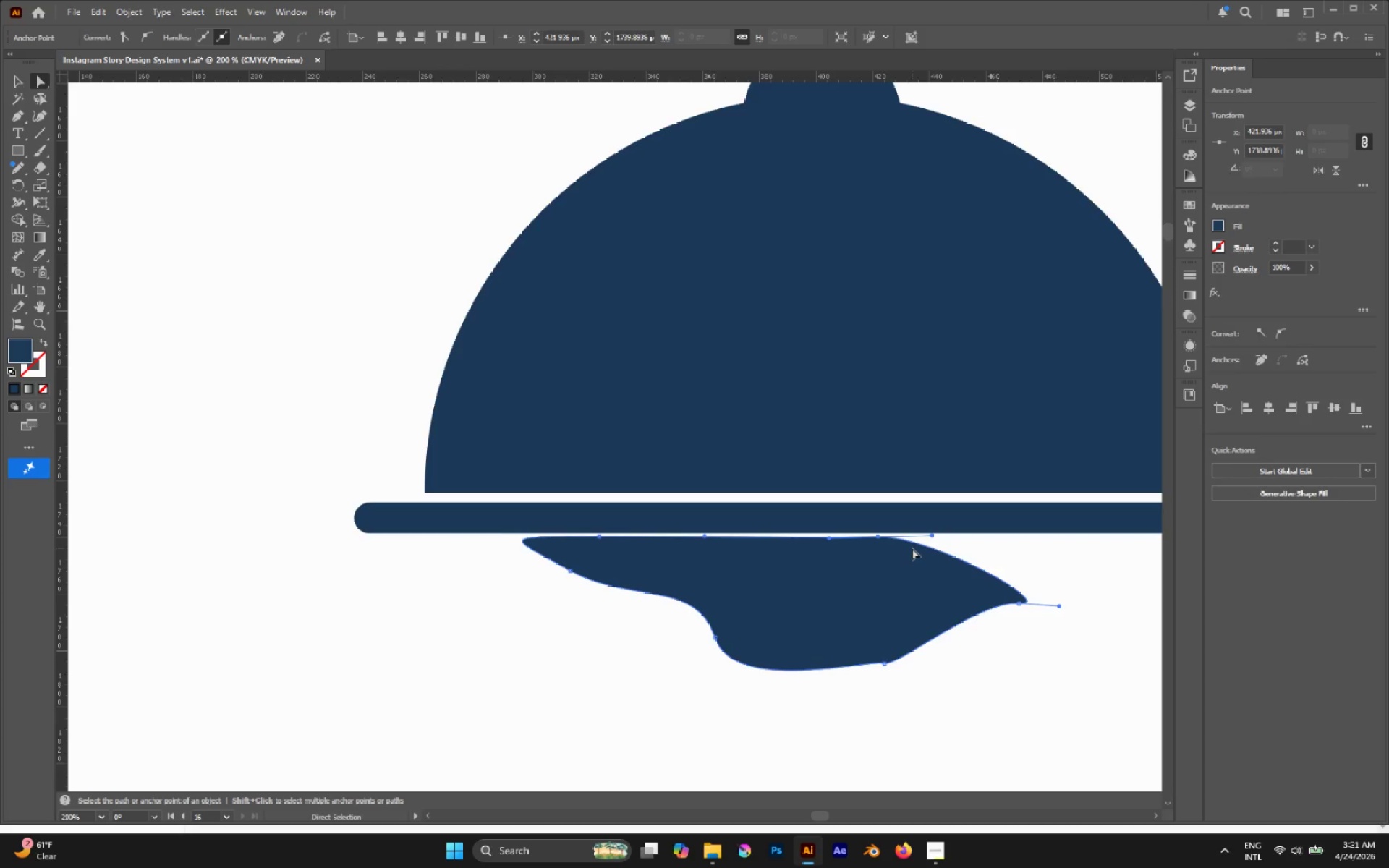 
left_click([1029, 595])
 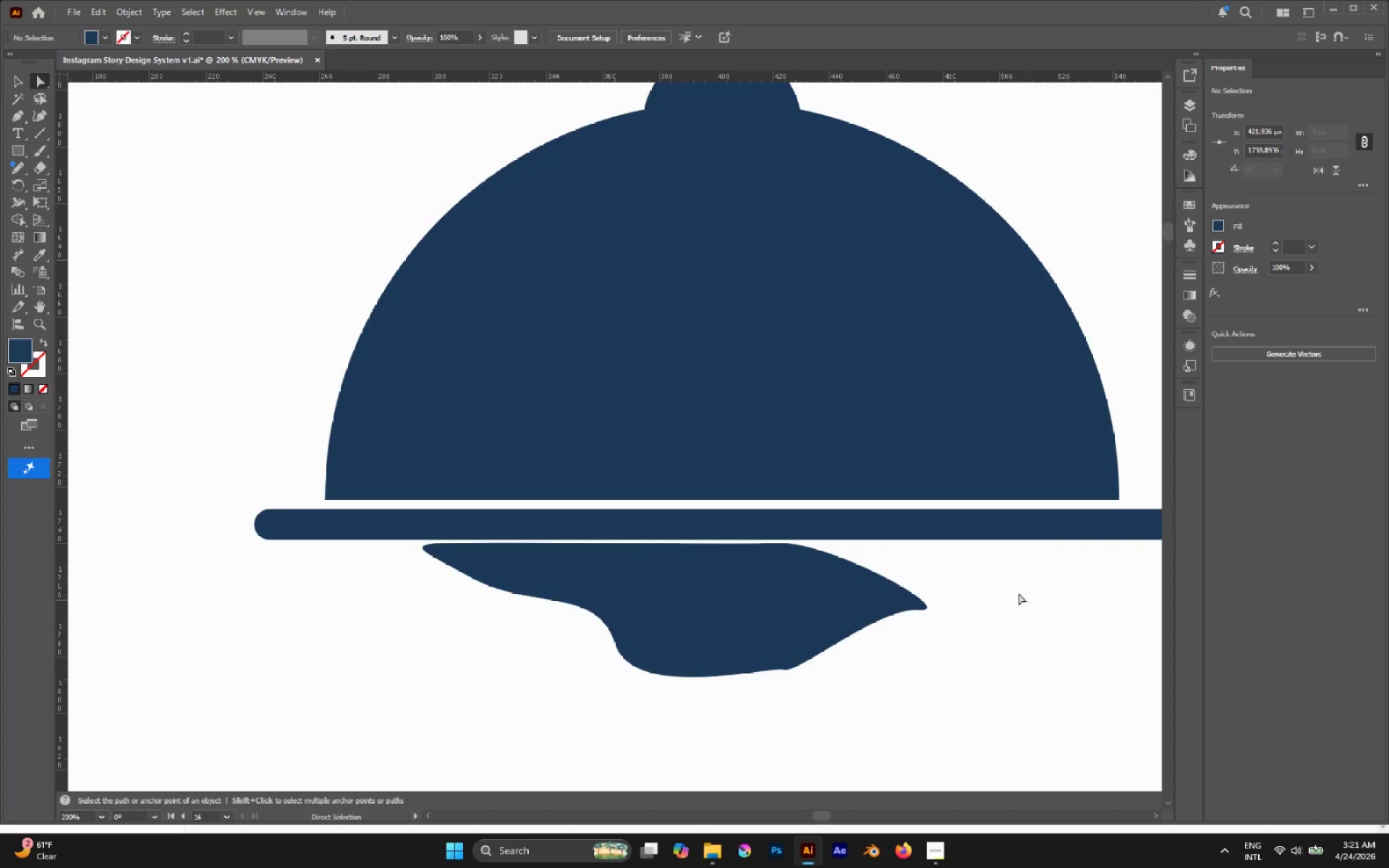 
hold_key(key=AltLeft, duration=0.44)
scroll: coordinate [888, 571], scroll_direction: down, amount: 4.0
 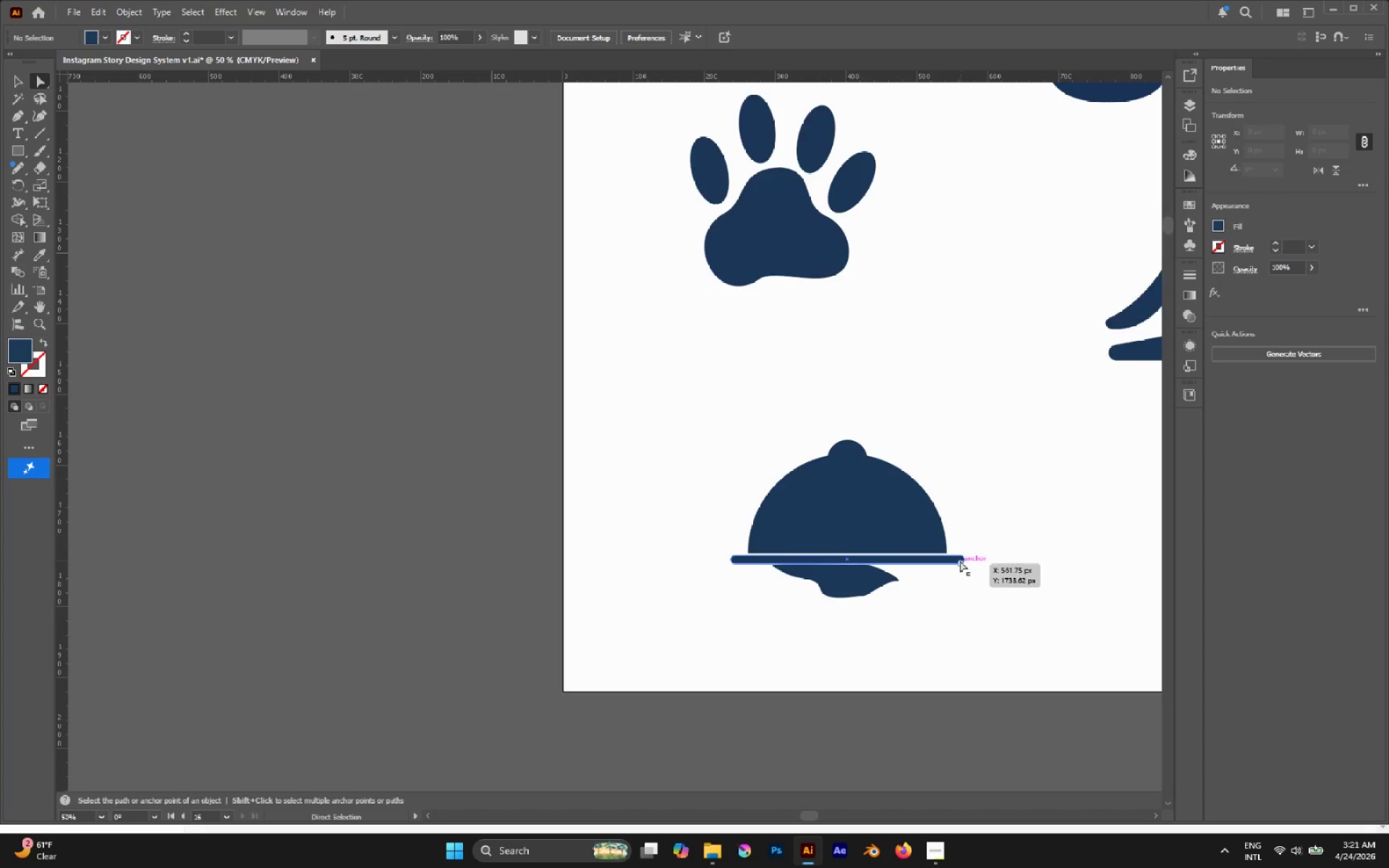 
hold_key(key=AltLeft, duration=0.91)
scroll: coordinate [930, 552], scroll_direction: up, amount: 2.0
 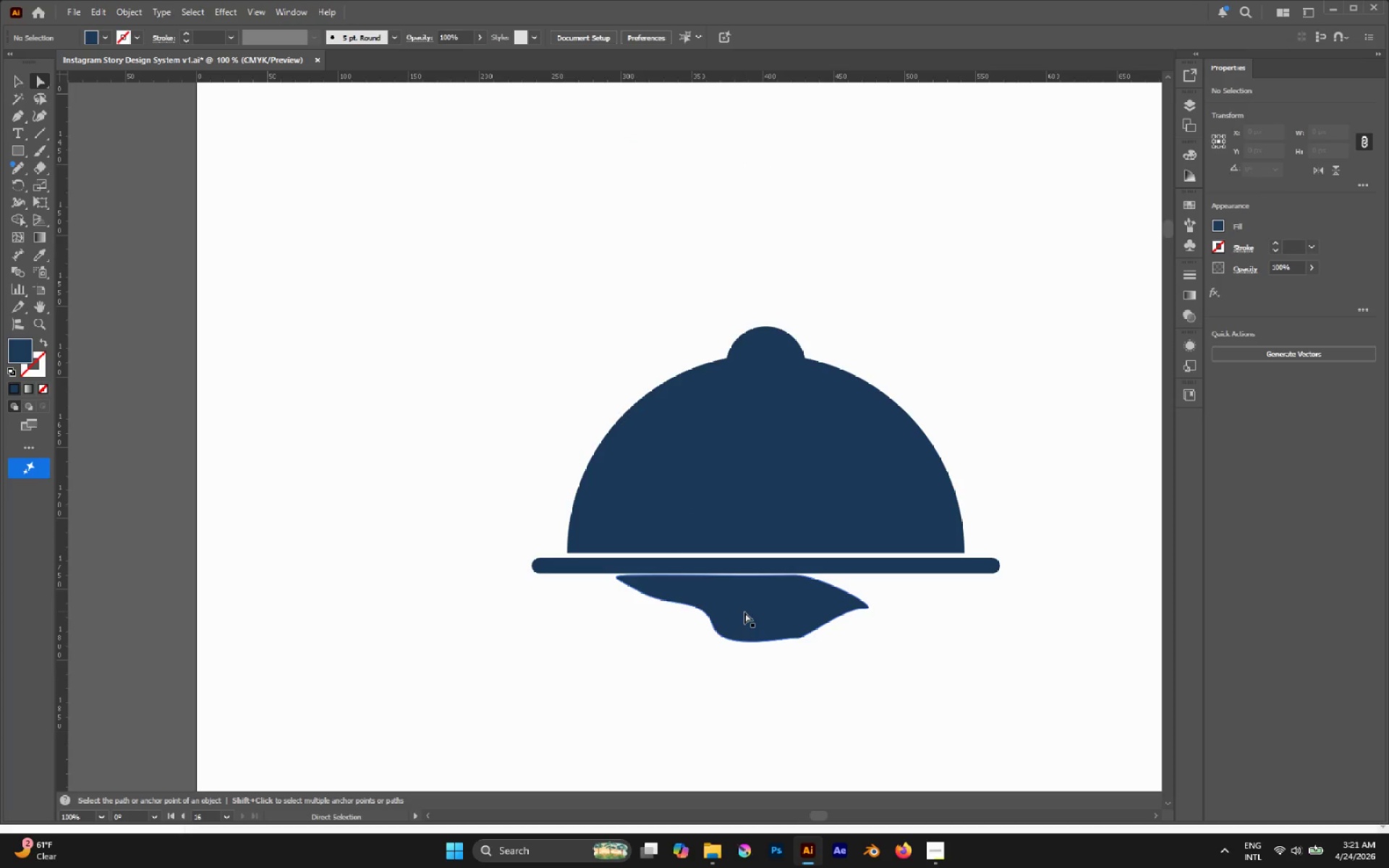 
left_click([735, 616])
 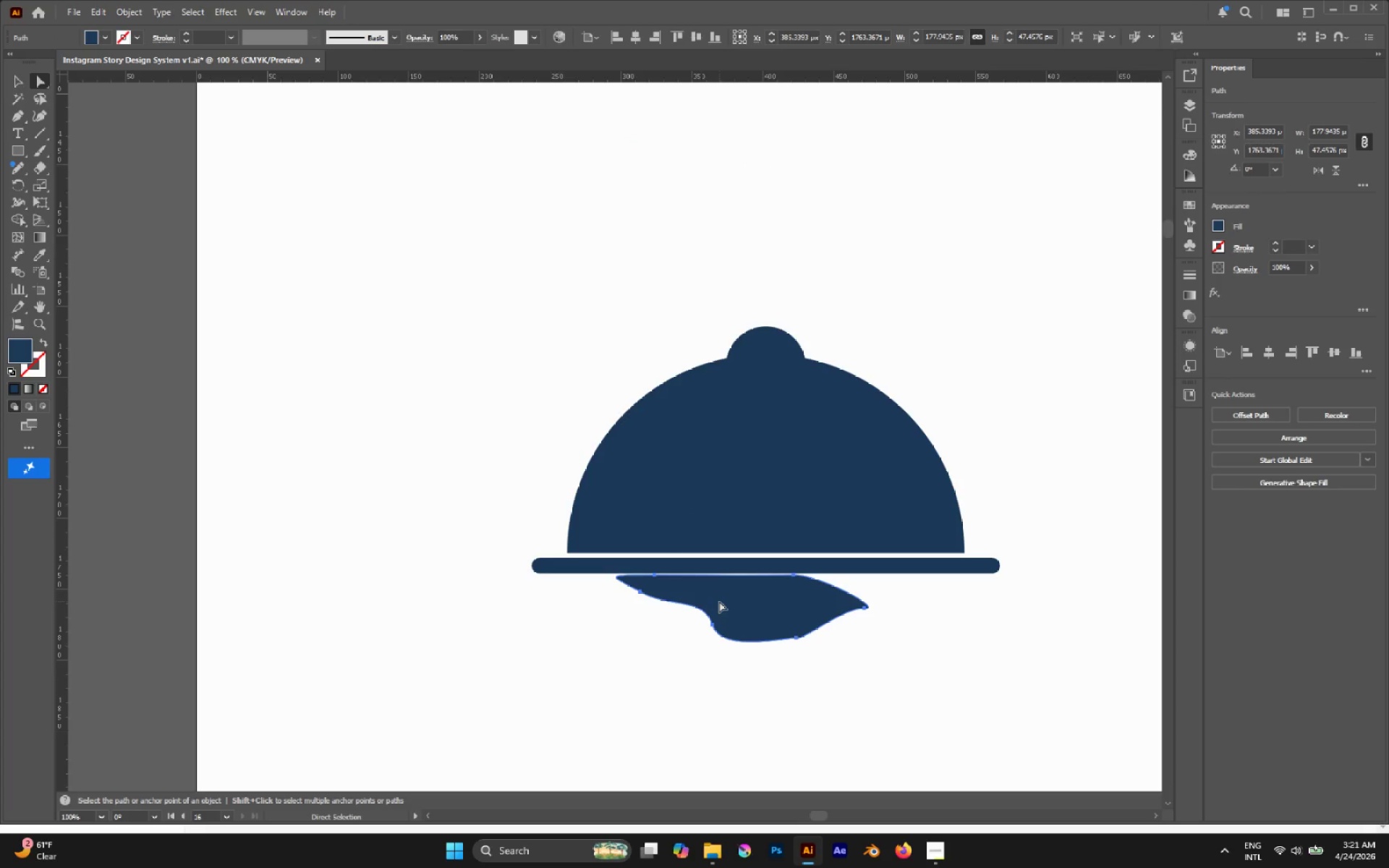 
wait(5.72)
 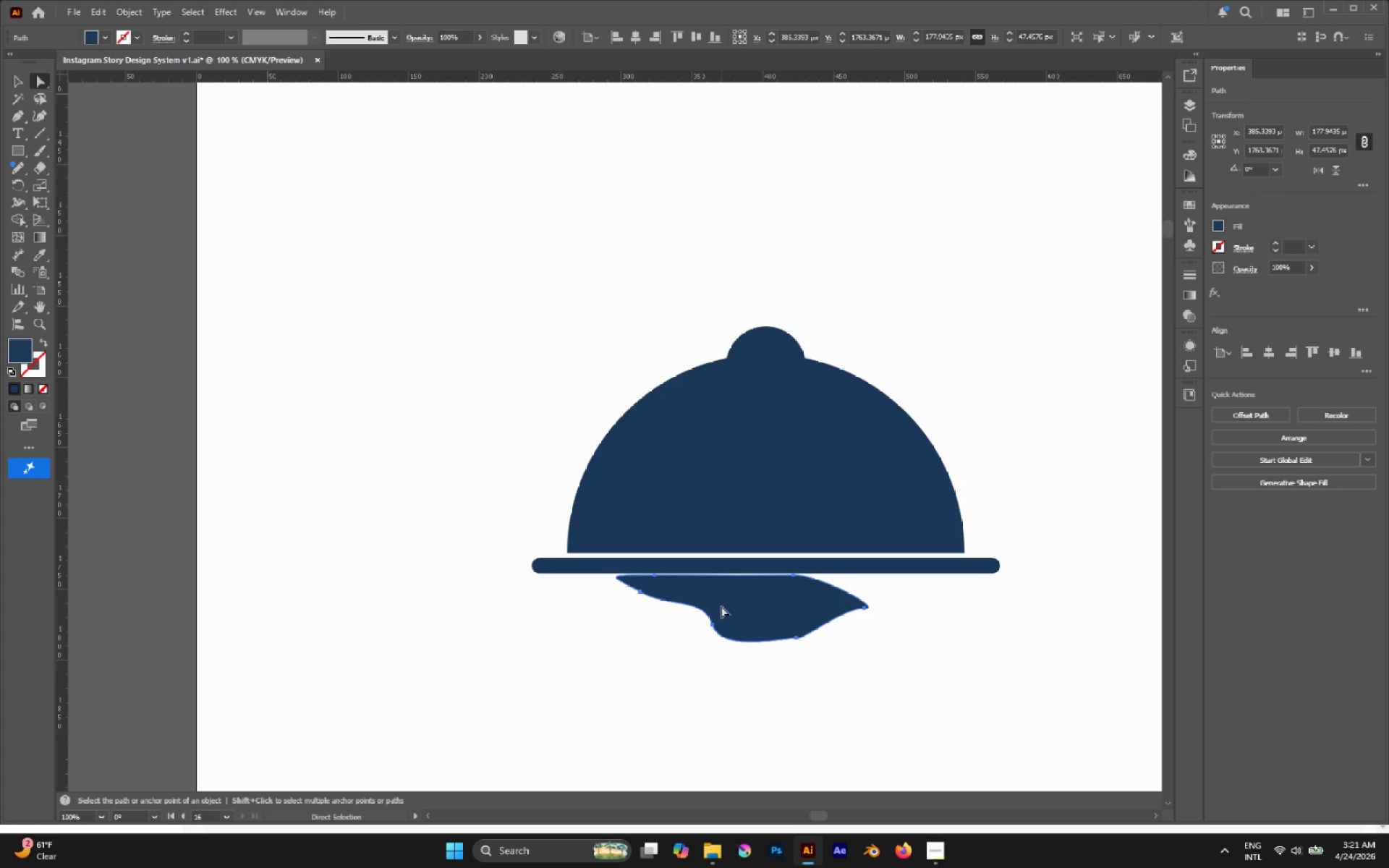 
left_click([700, 584])
 